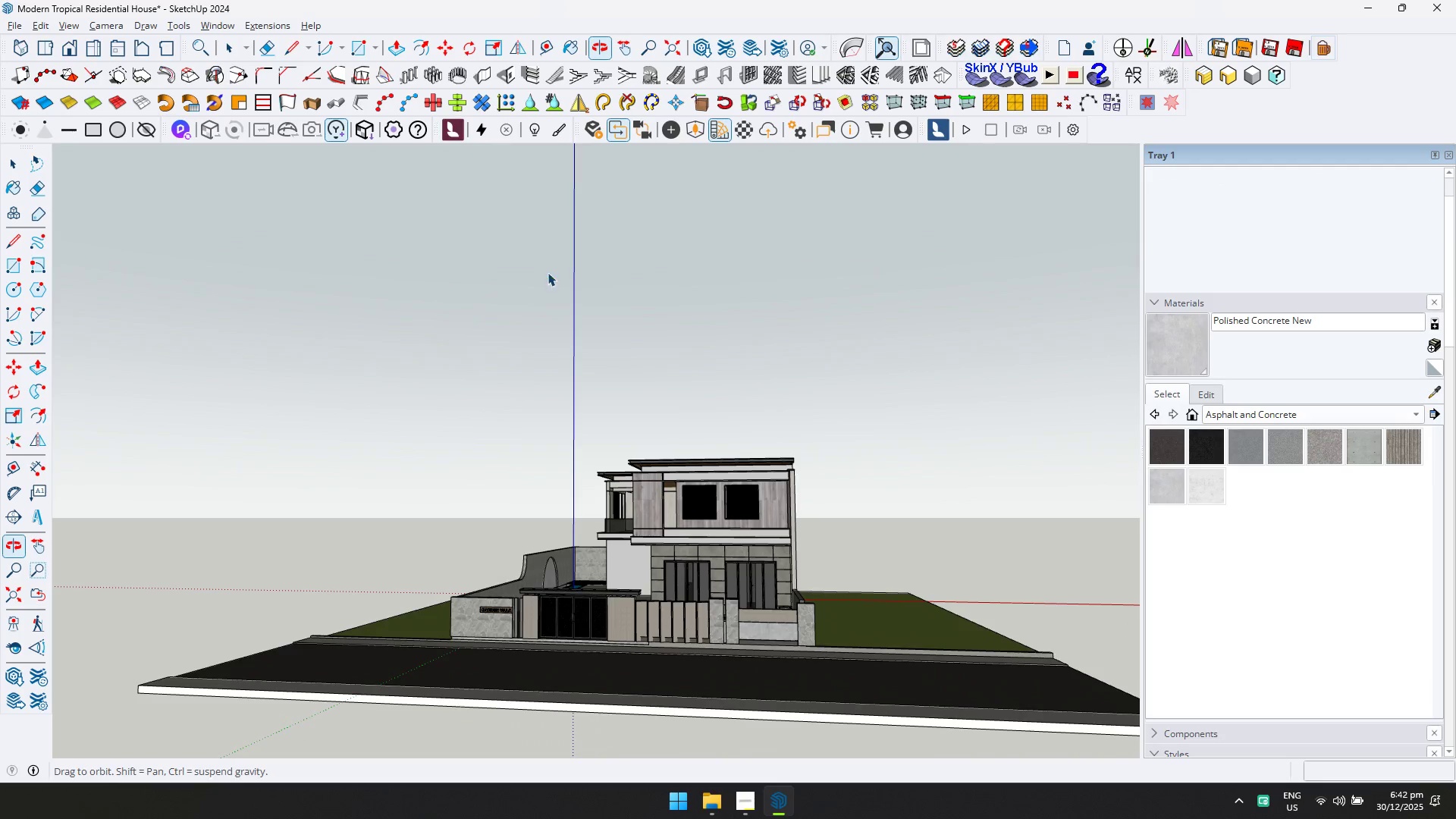 
scroll: coordinate [716, 526], scroll_direction: down, amount: 5.0
 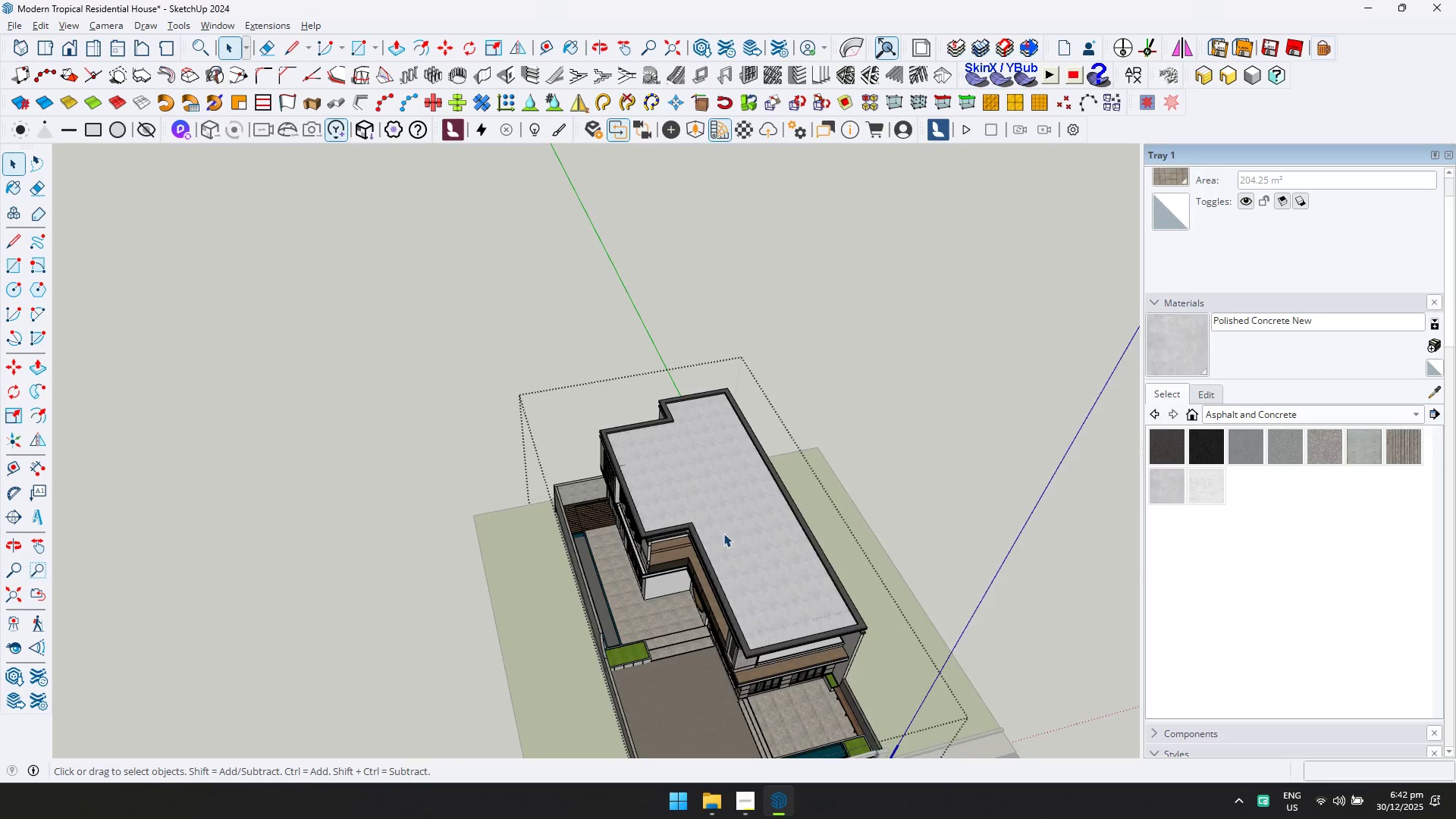 
key(Escape)
 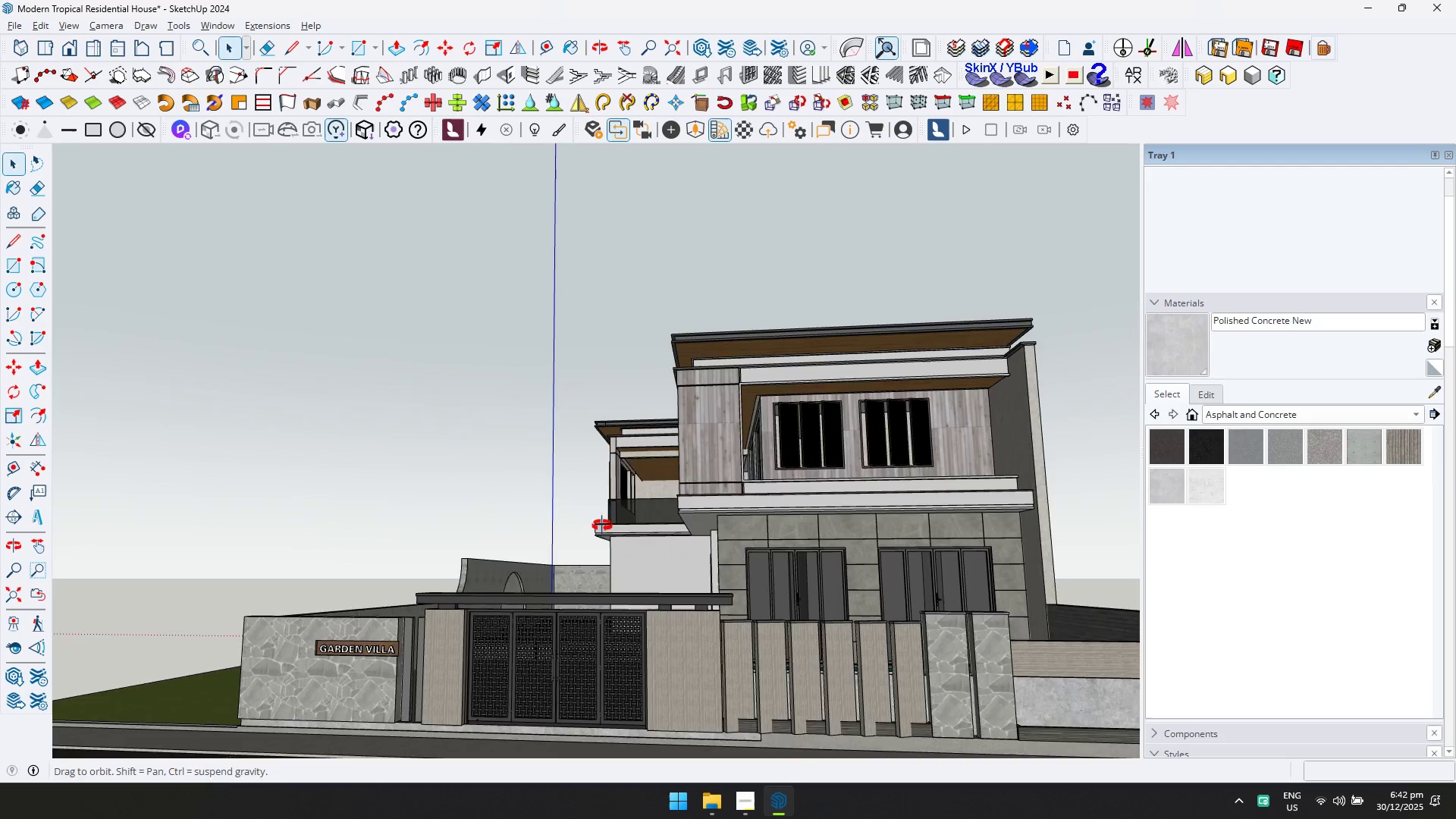 
key(Control+ControlLeft)
 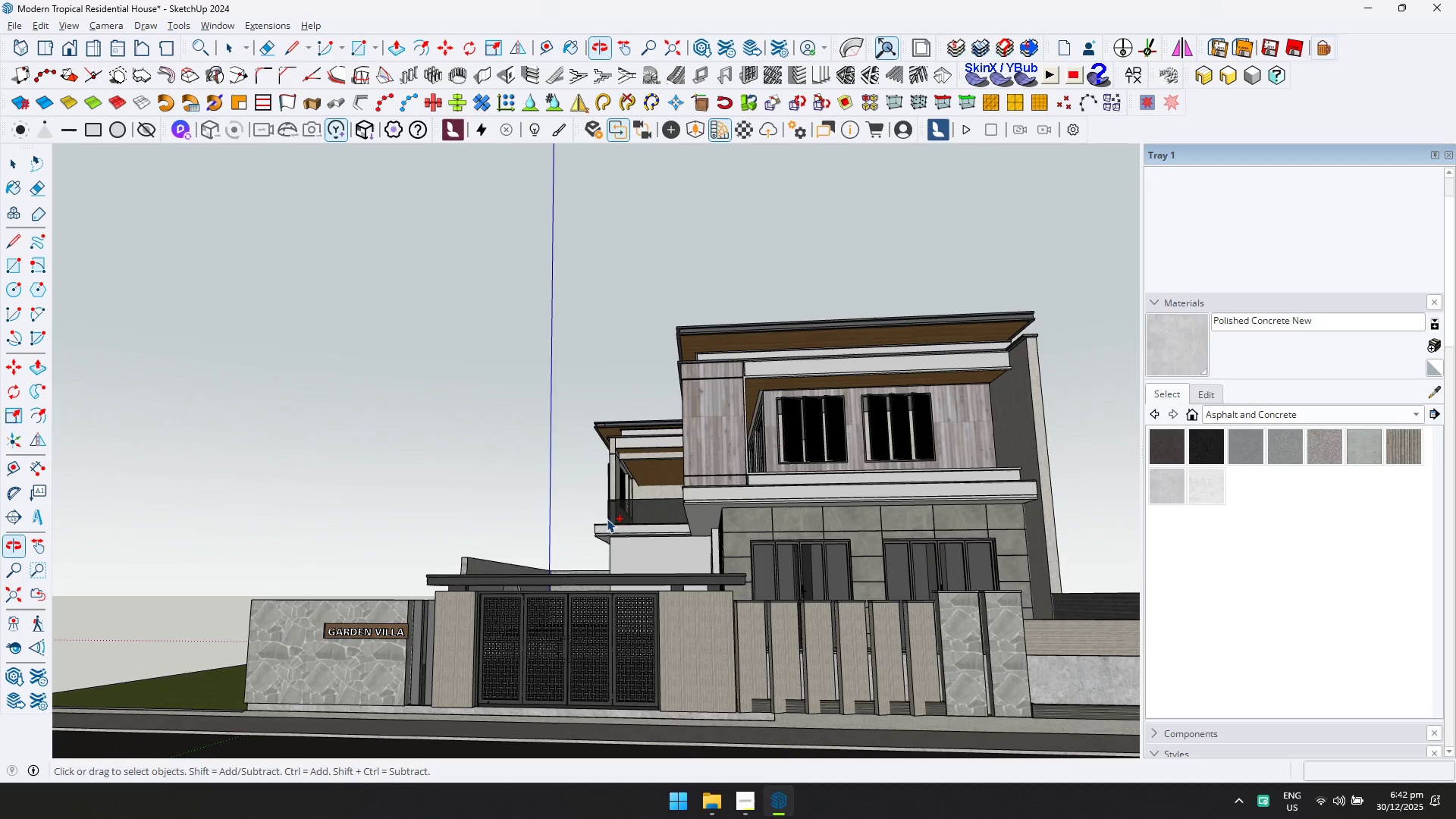 
key(Control+S)
 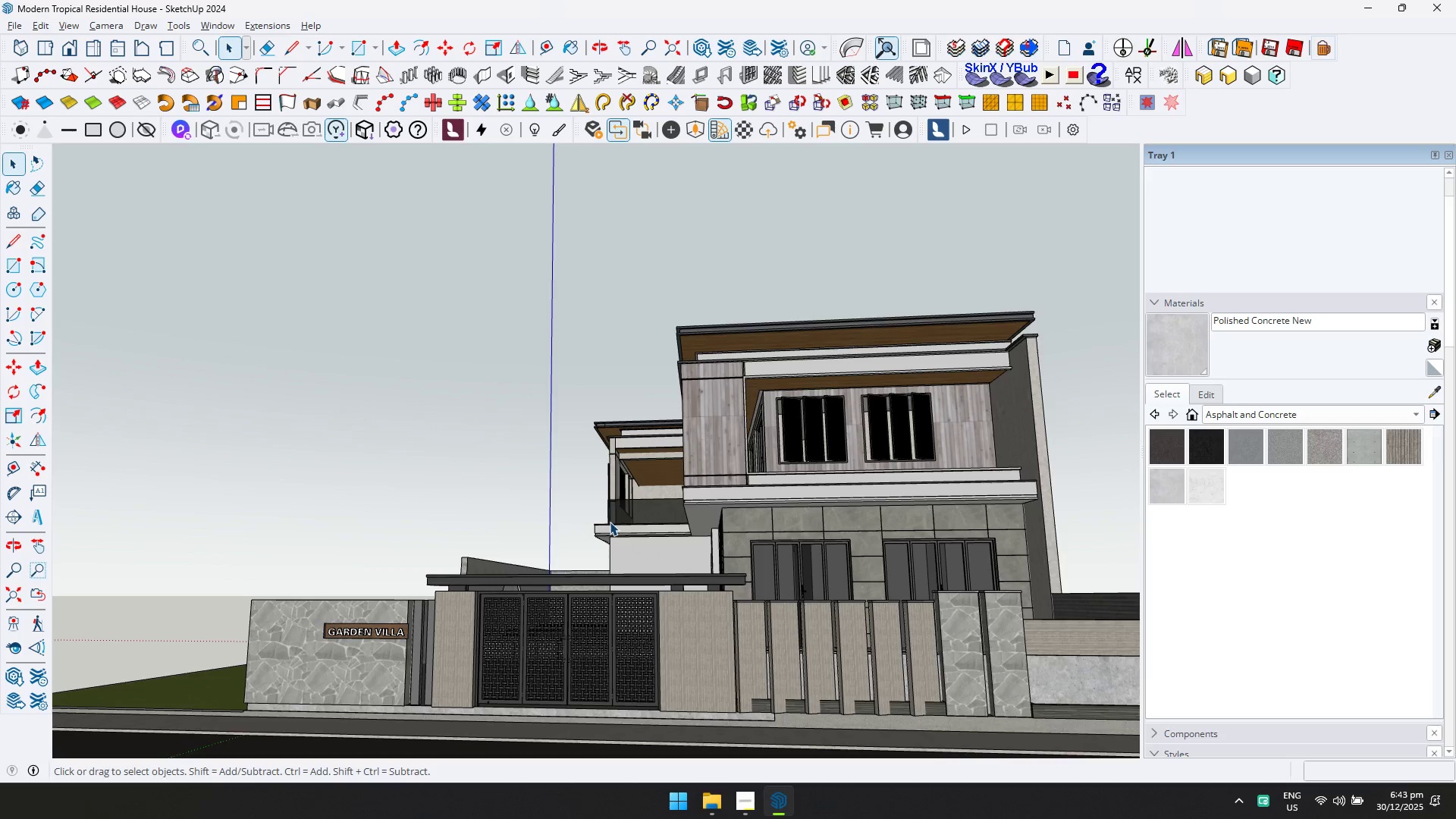 
scroll: coordinate [591, 557], scroll_direction: up, amount: 4.0
 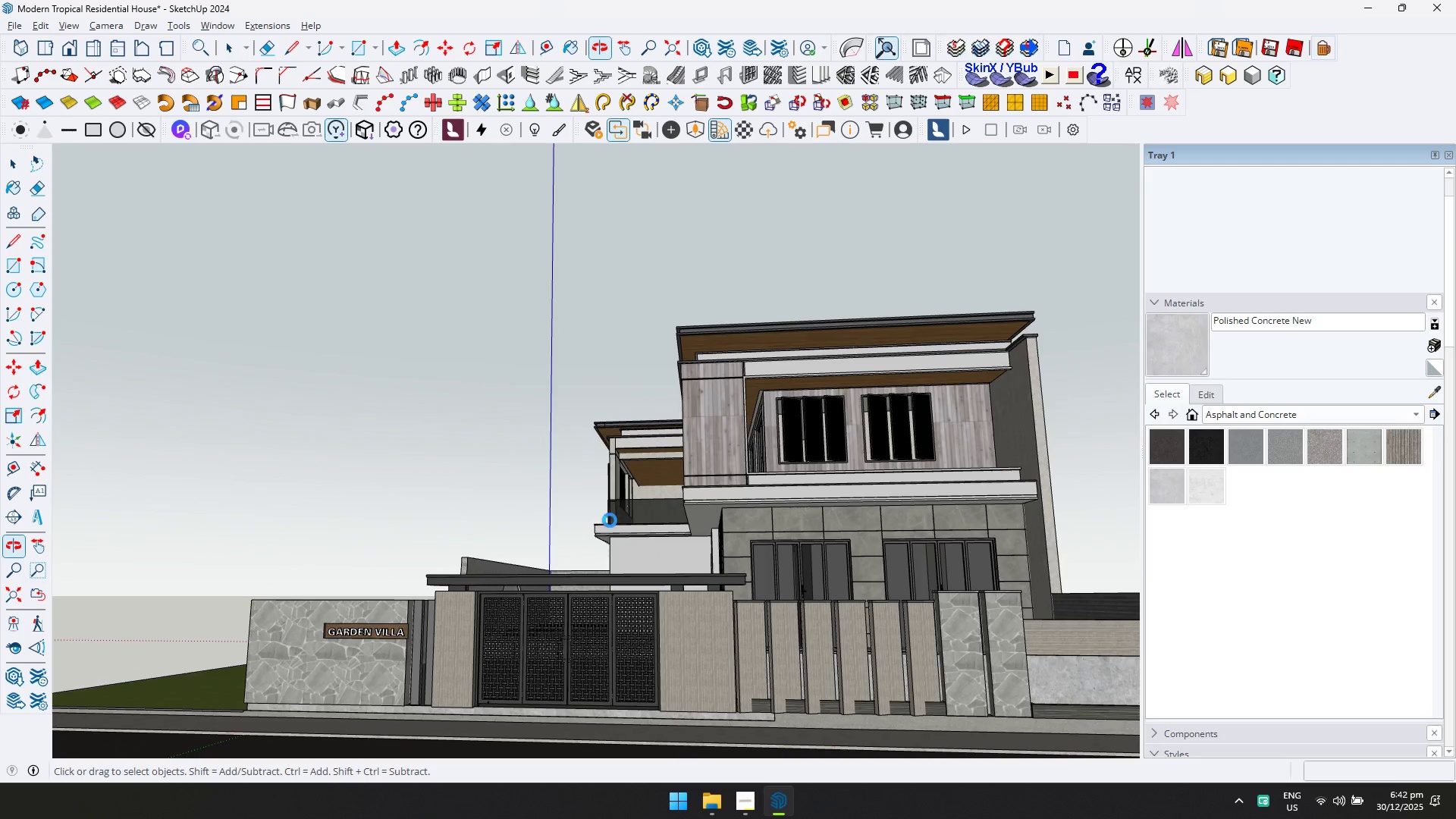 
wait(42.38)
 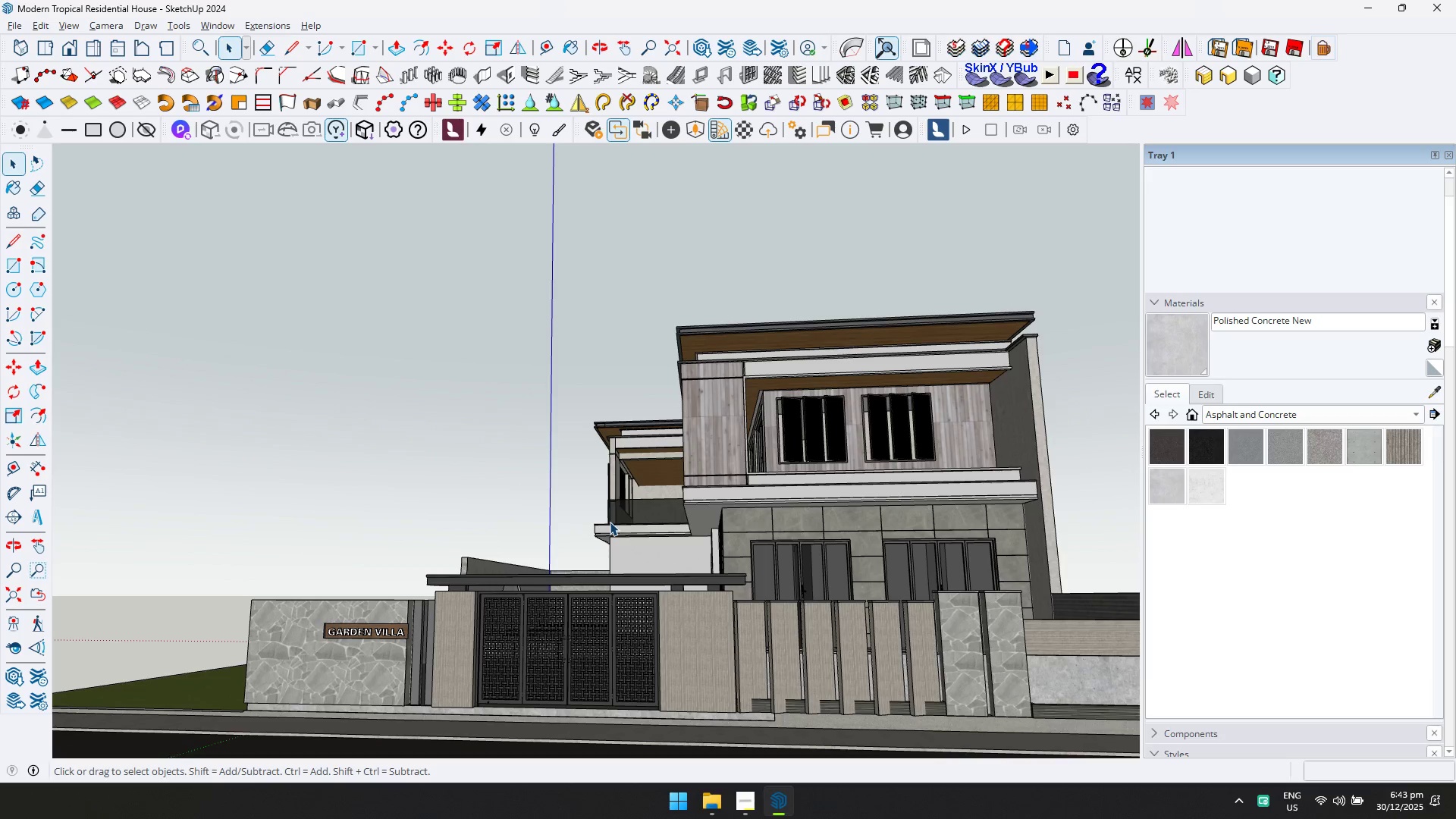 
scroll: coordinate [839, 674], scroll_direction: up, amount: 6.0
 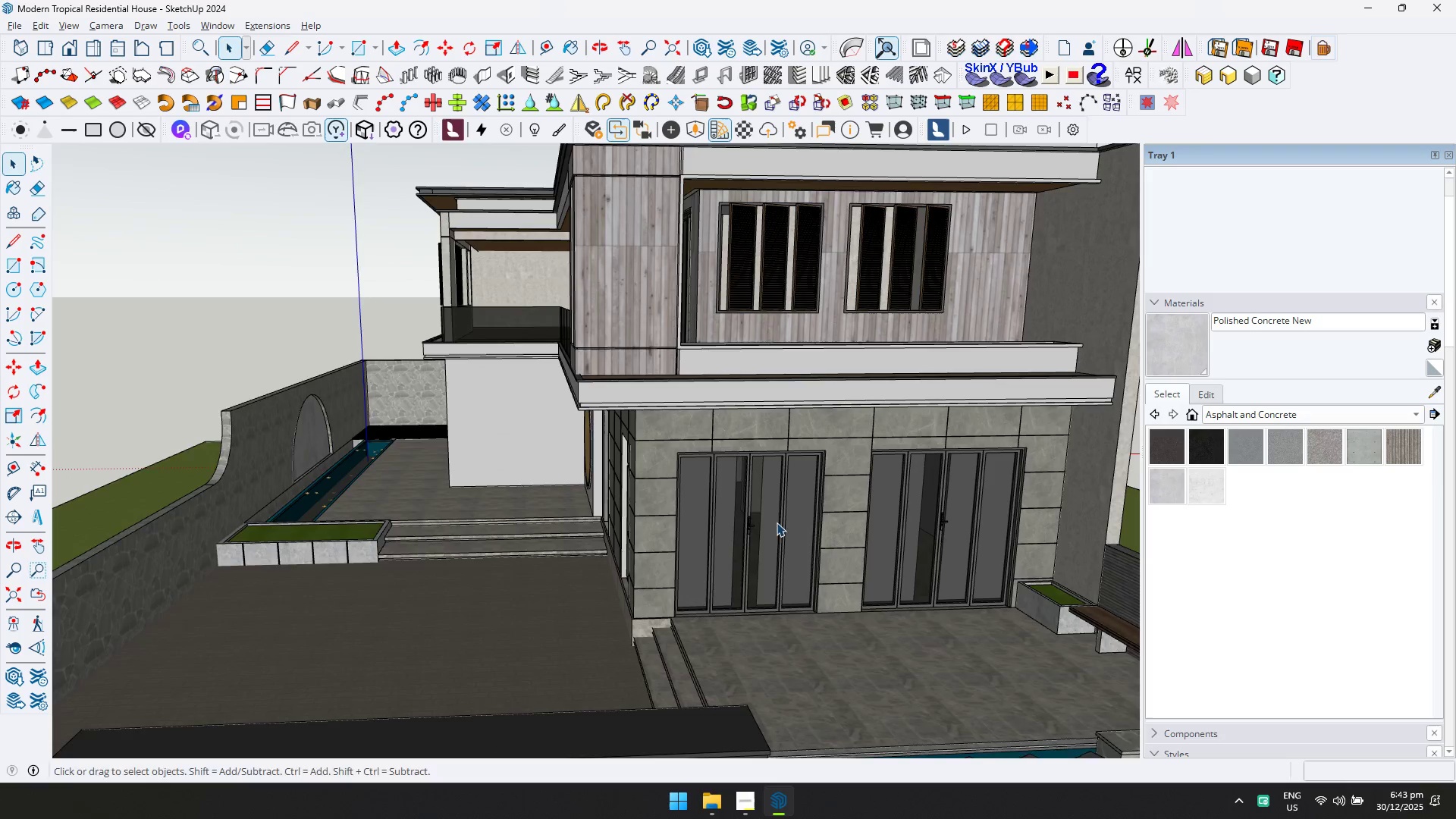 
hold_key(key=ShiftLeft, duration=0.44)
 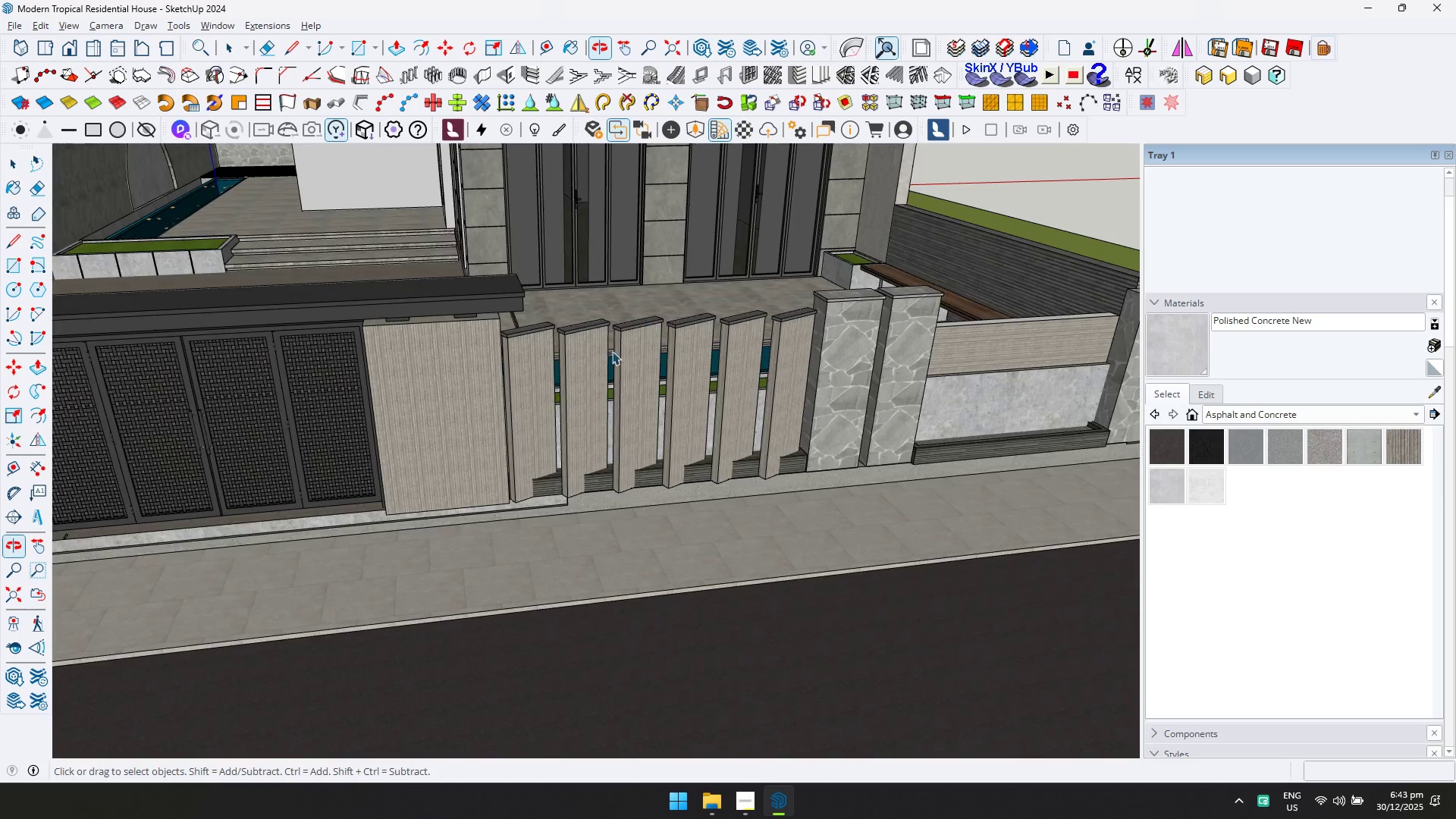 
double_click([520, 358])
 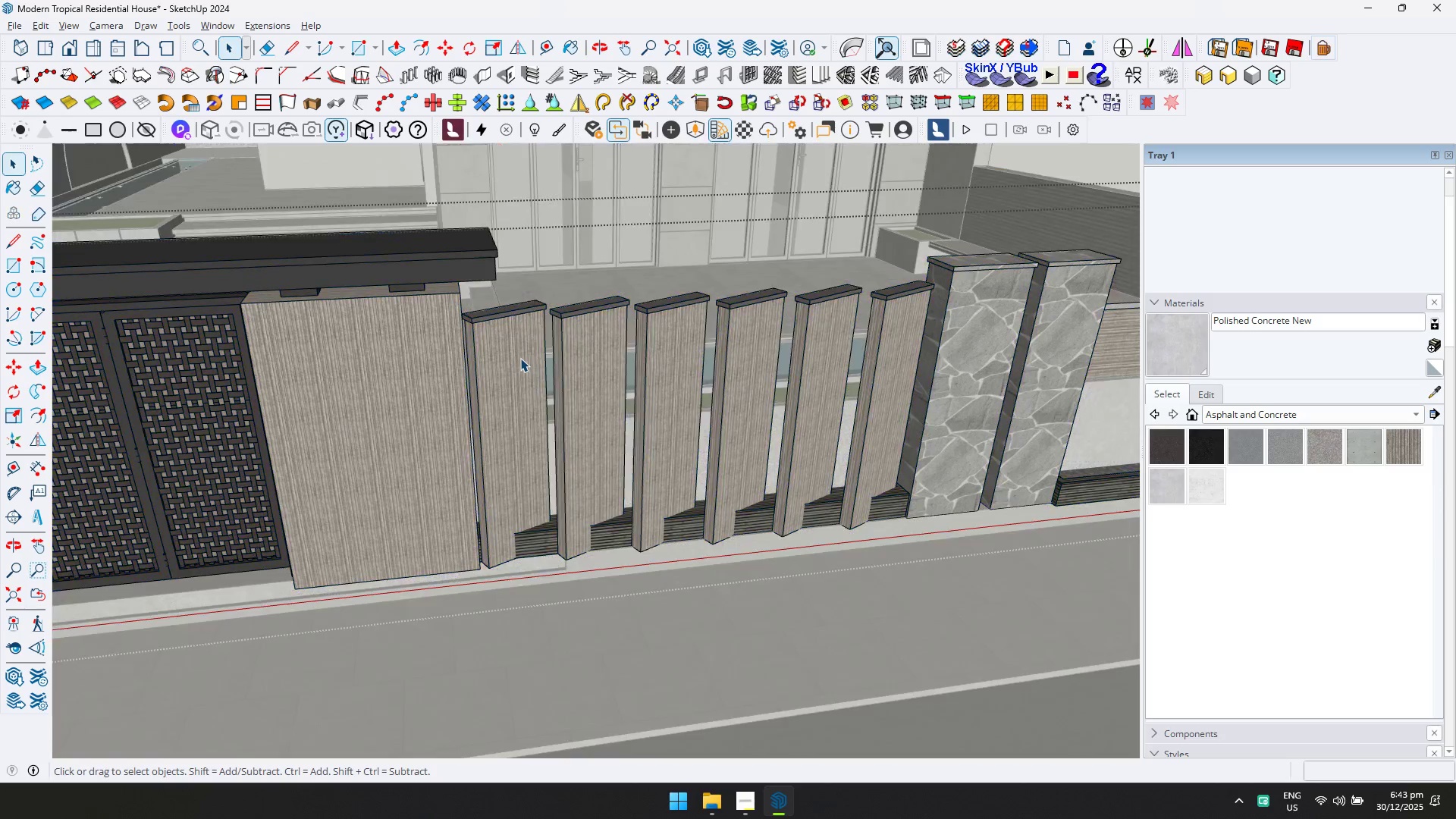 
scroll: coordinate [571, 365], scroll_direction: up, amount: 4.0
 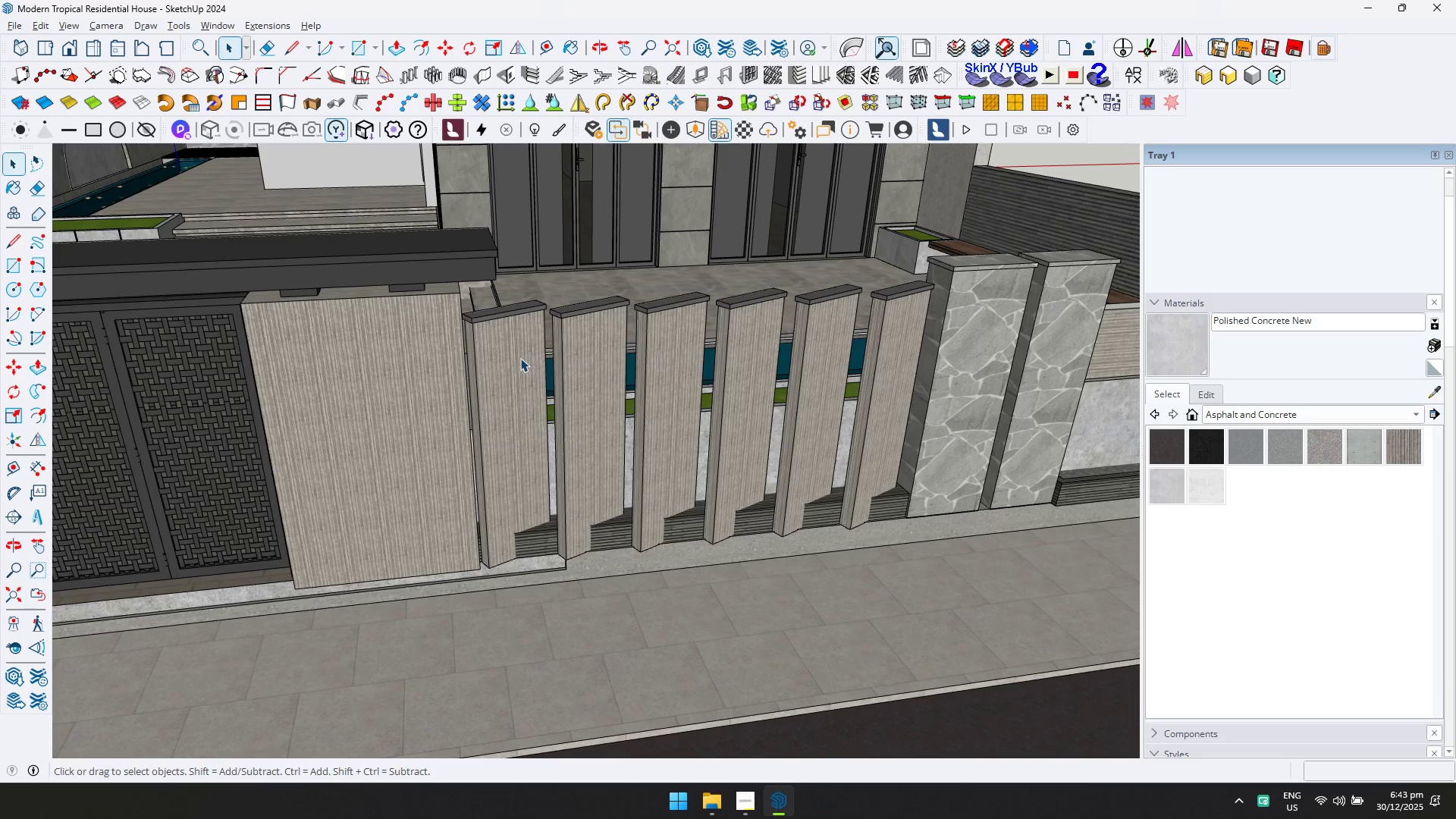 
triple_click([520, 358])
 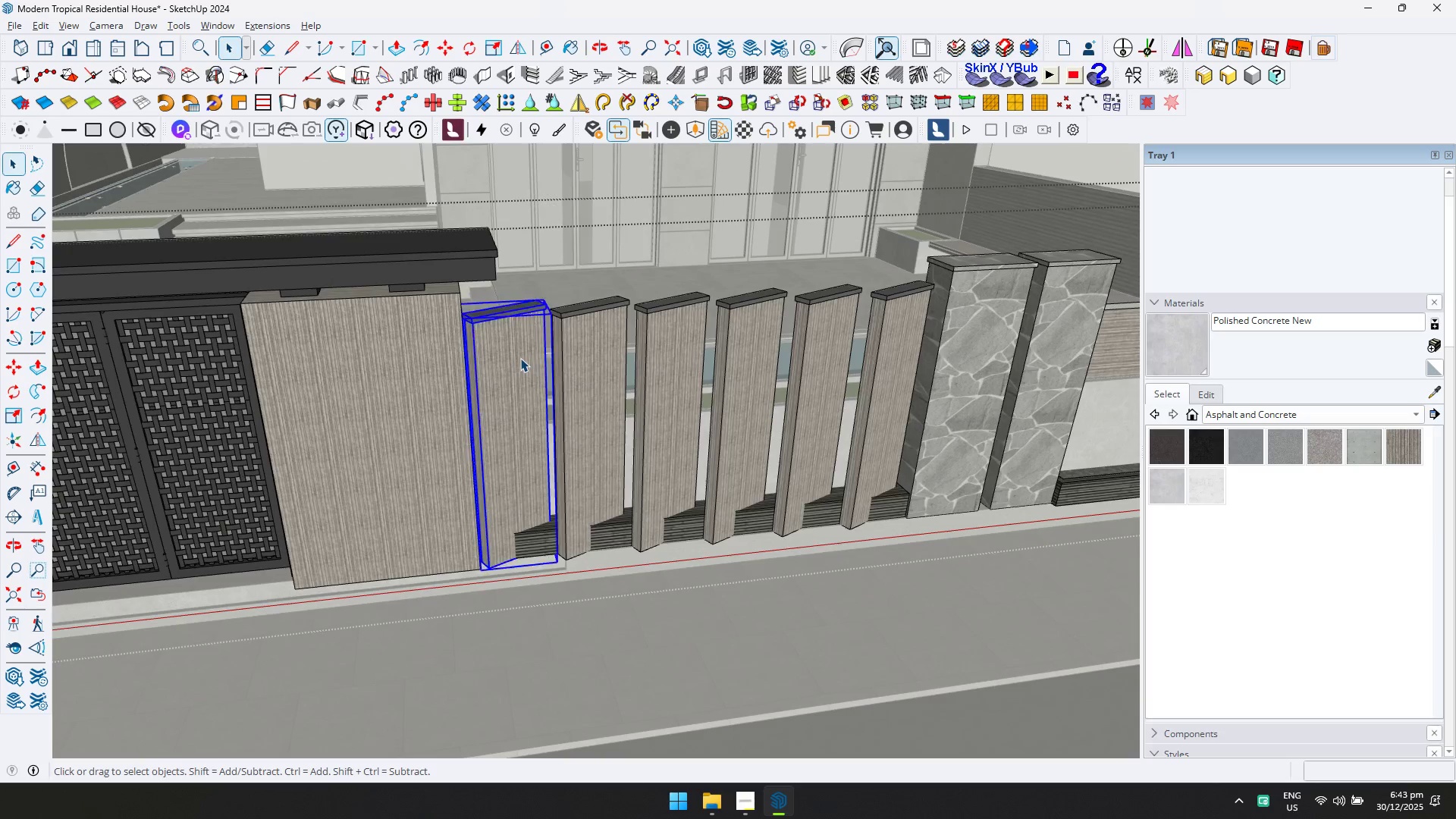 
triple_click([520, 358])
 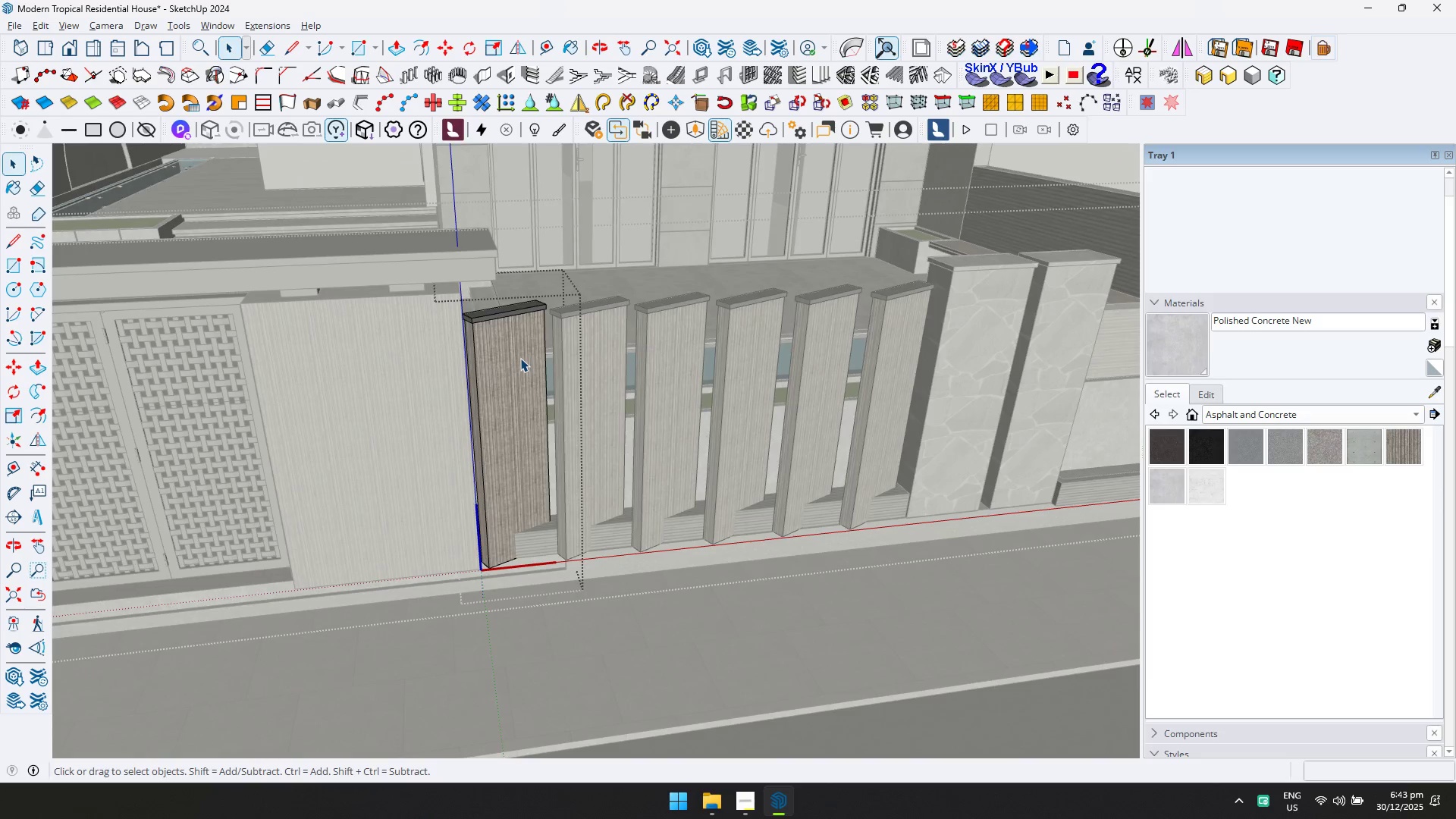 
triple_click([520, 358])
 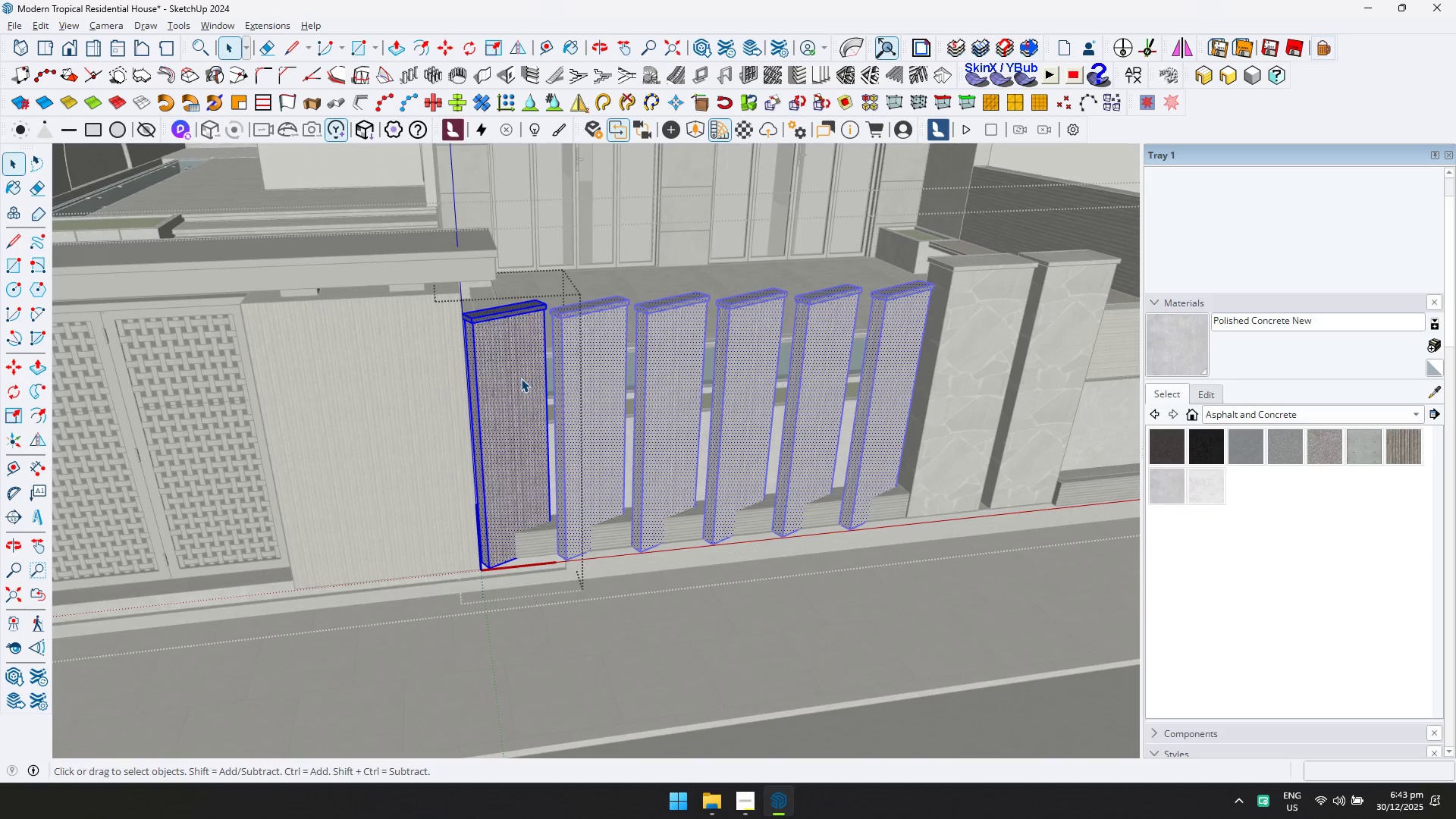 
left_click([521, 378])
 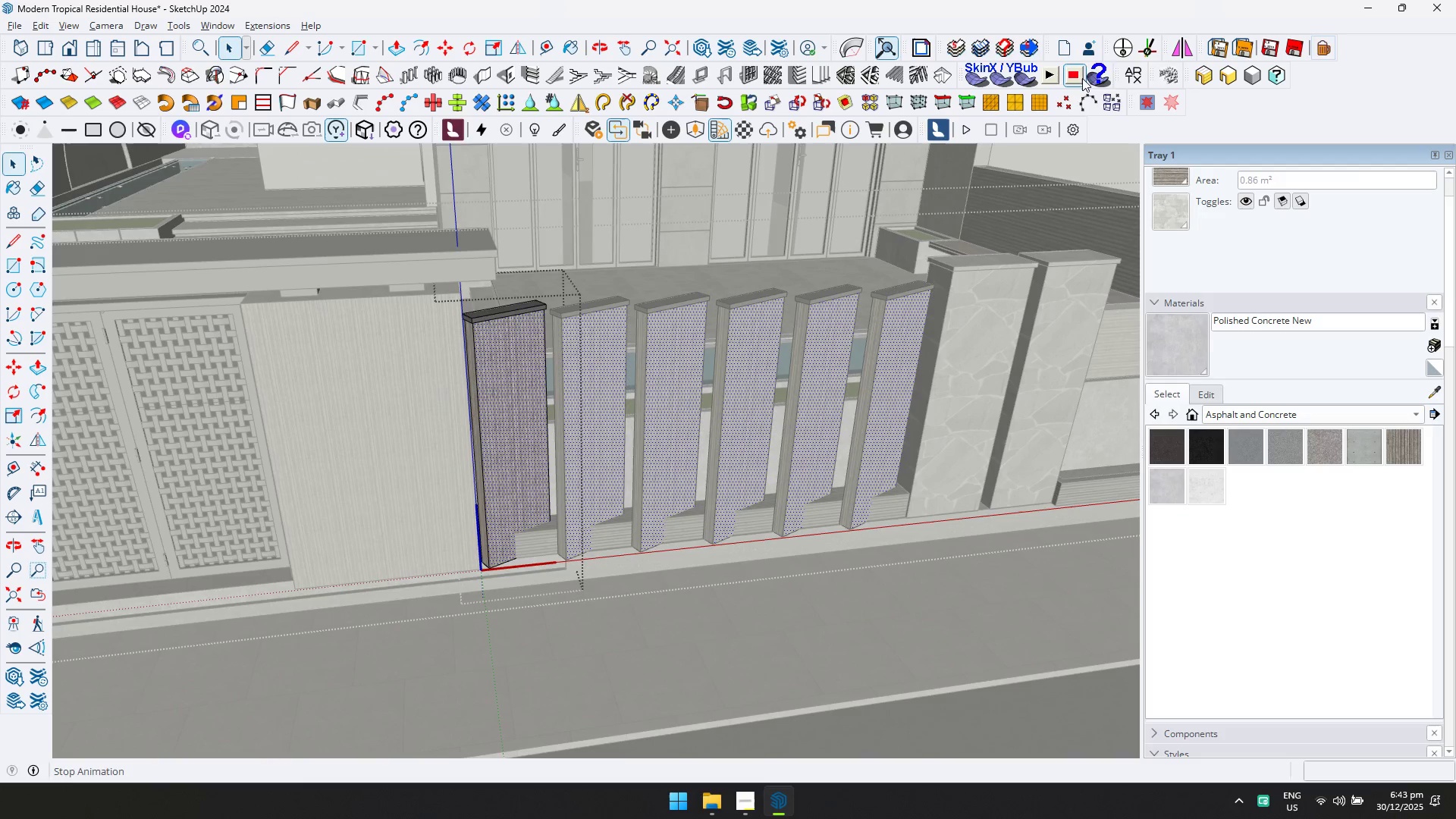 
left_click([1127, 75])
 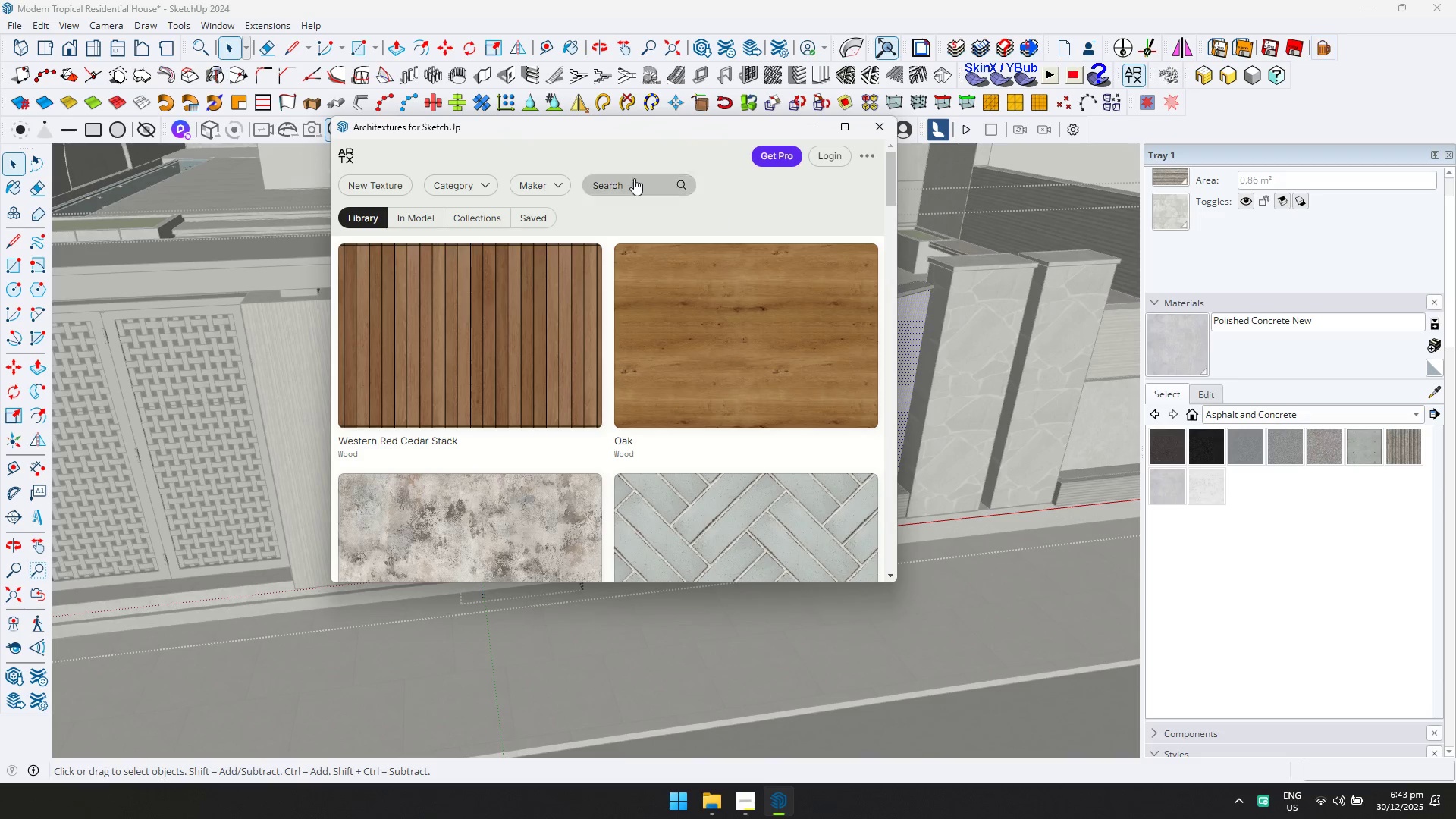 
left_click([481, 178])
 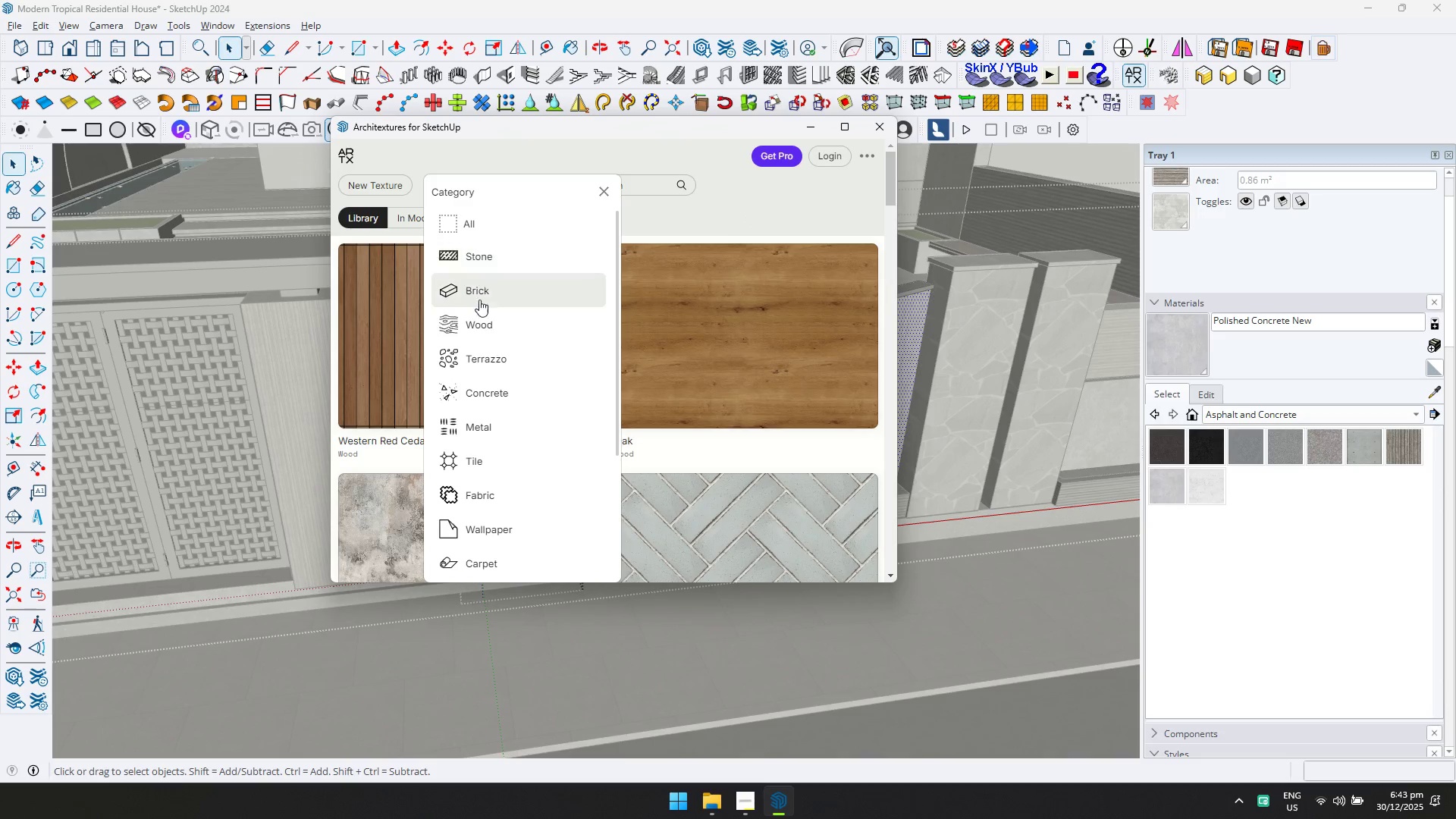 
left_click([479, 332])
 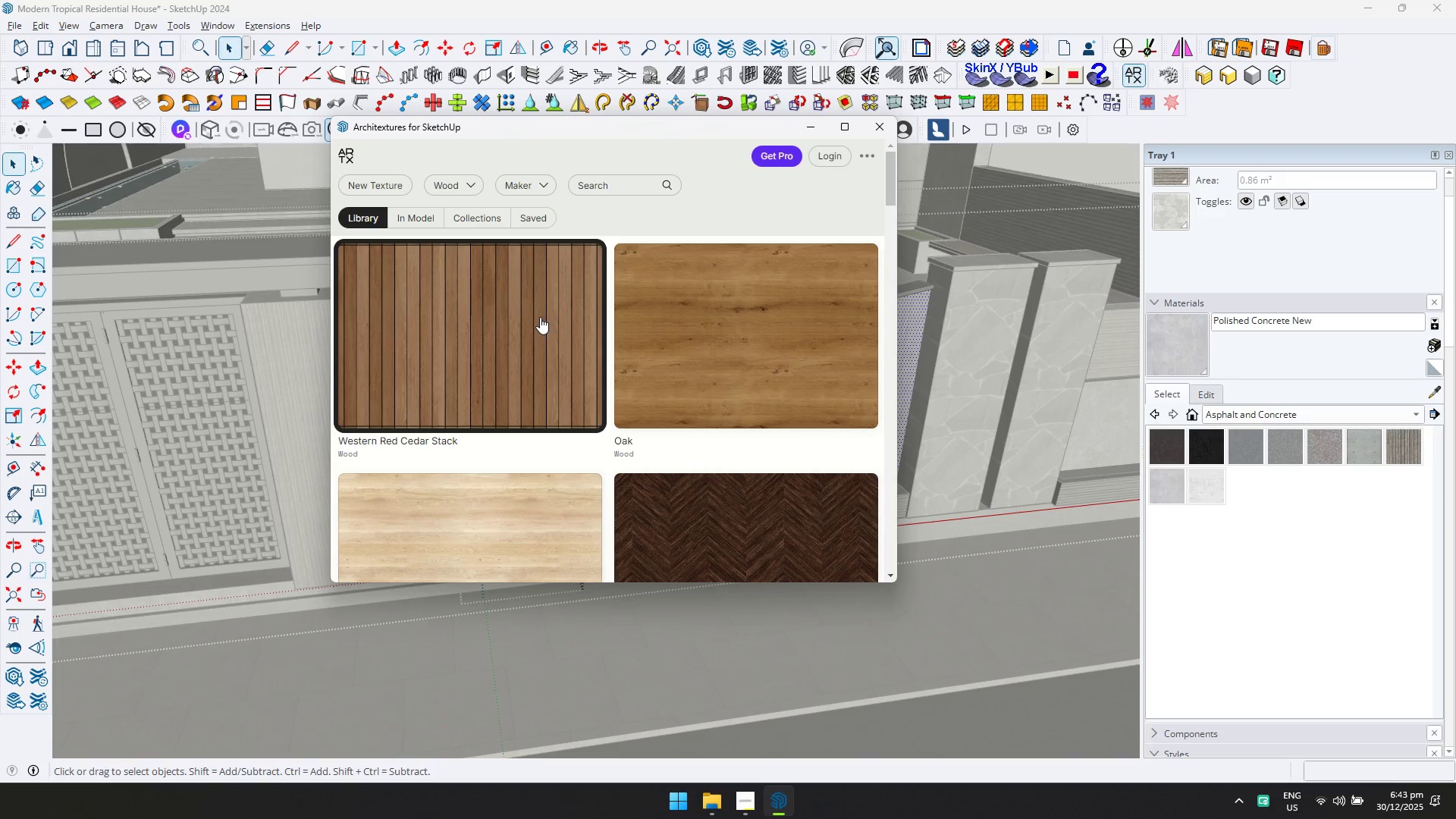 
scroll: coordinate [688, 417], scroll_direction: down, amount: 7.0
 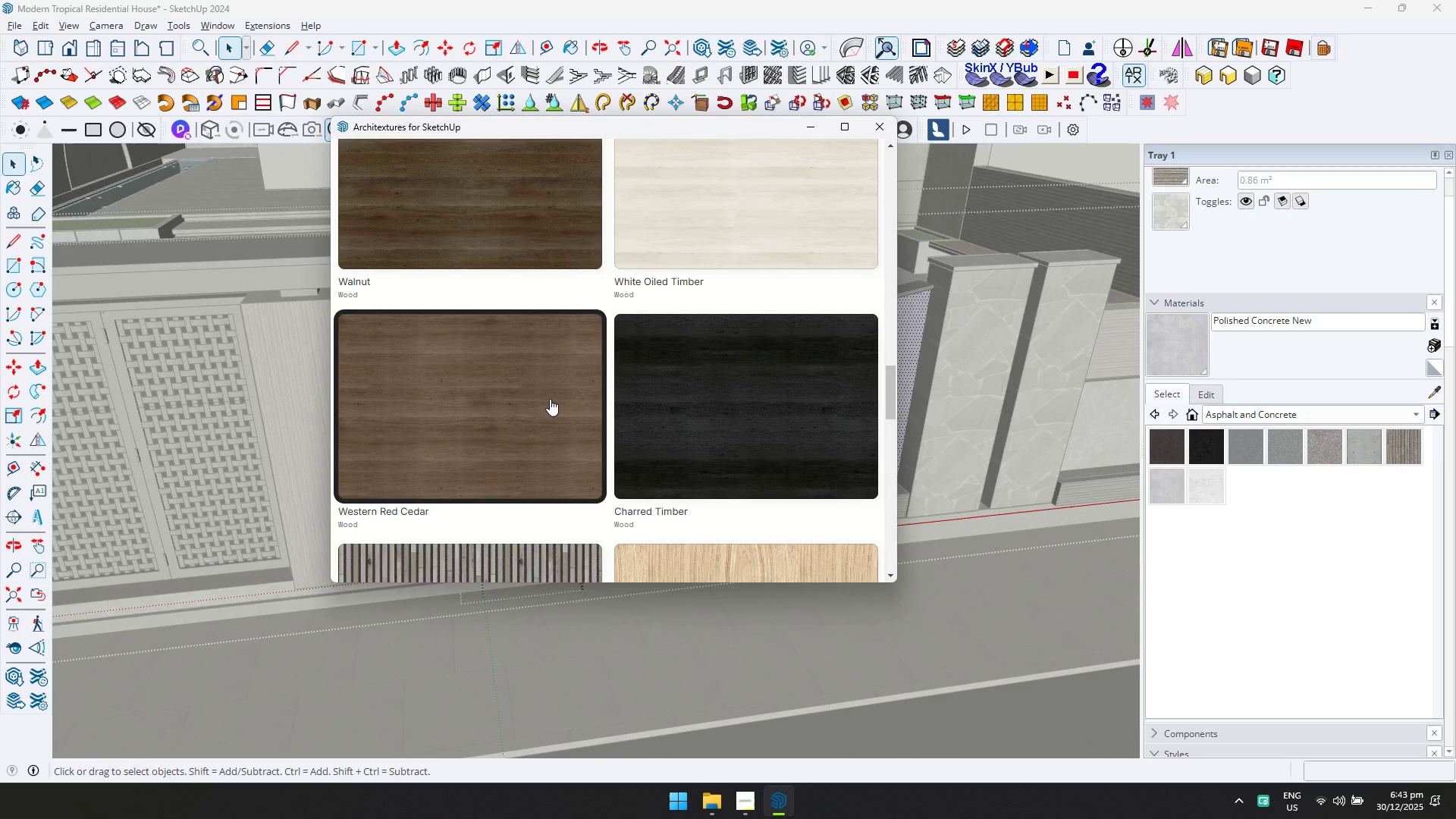 
left_click([550, 398])
 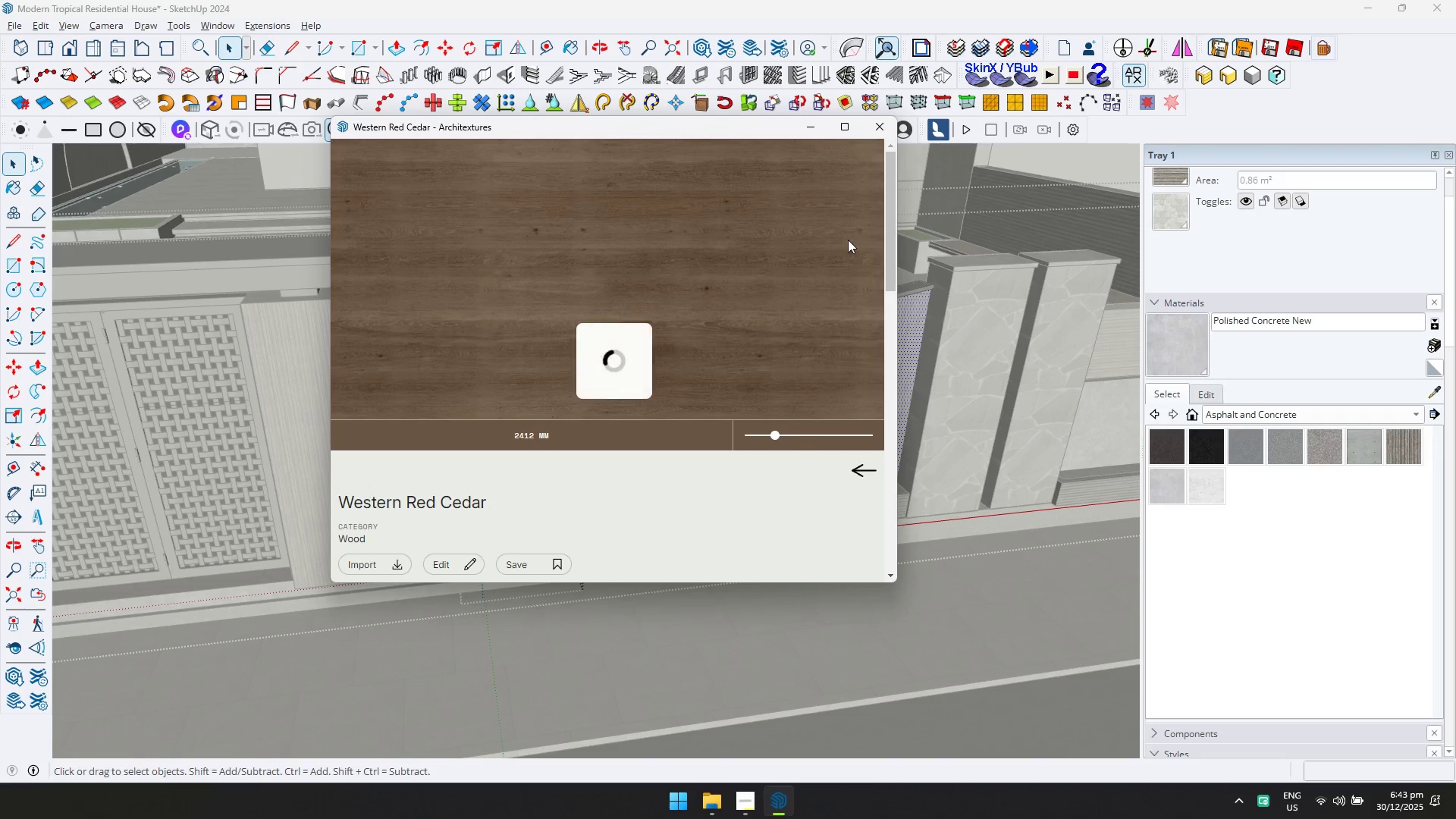 
left_click([872, 134])
 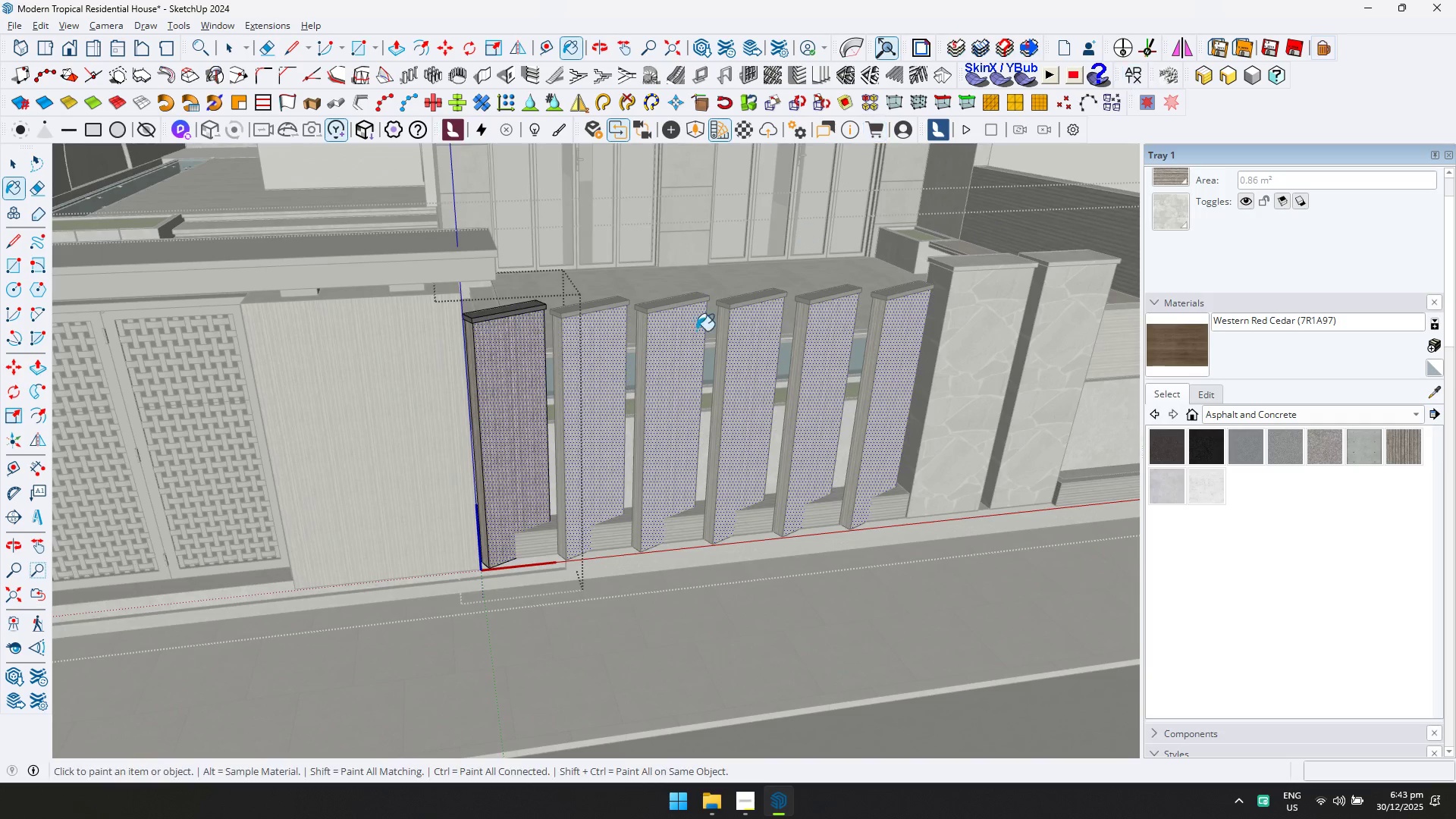 
hold_key(key=ControlLeft, duration=0.53)
left_click([522, 403])
 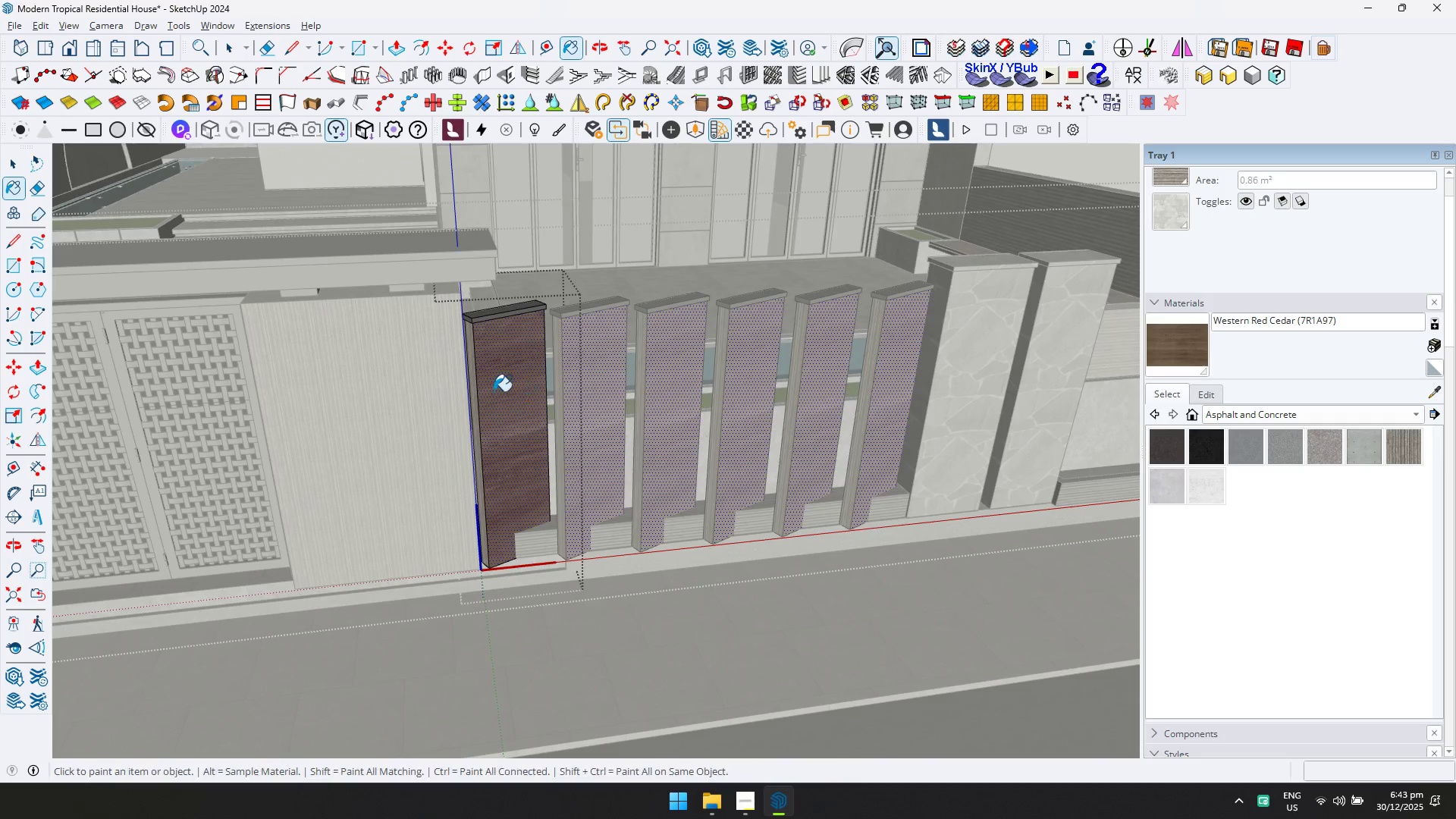 
hold_key(key=ControlLeft, duration=0.61)
left_click([477, 366])
 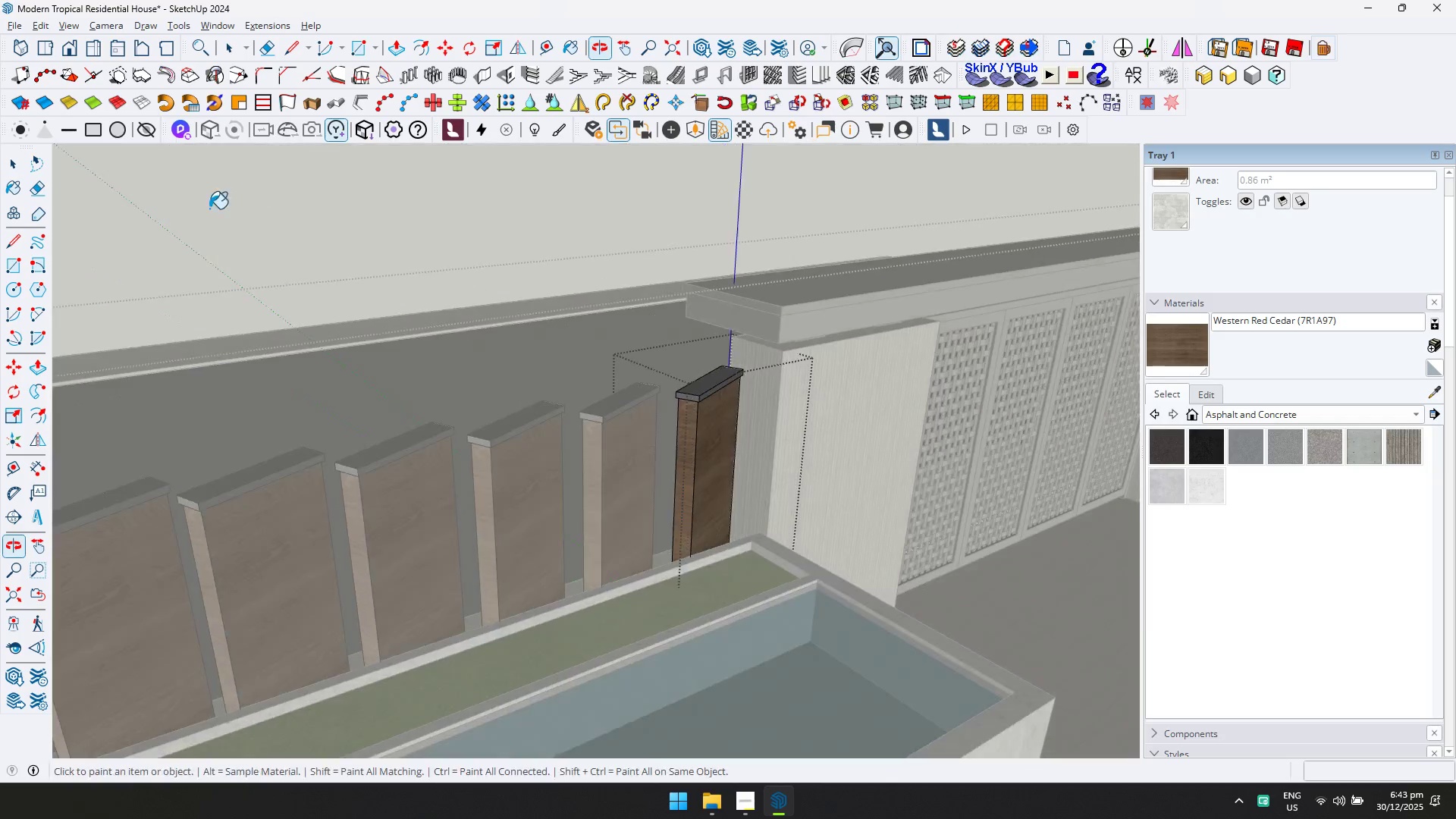 
scroll: coordinate [465, 378], scroll_direction: up, amount: 4.0
 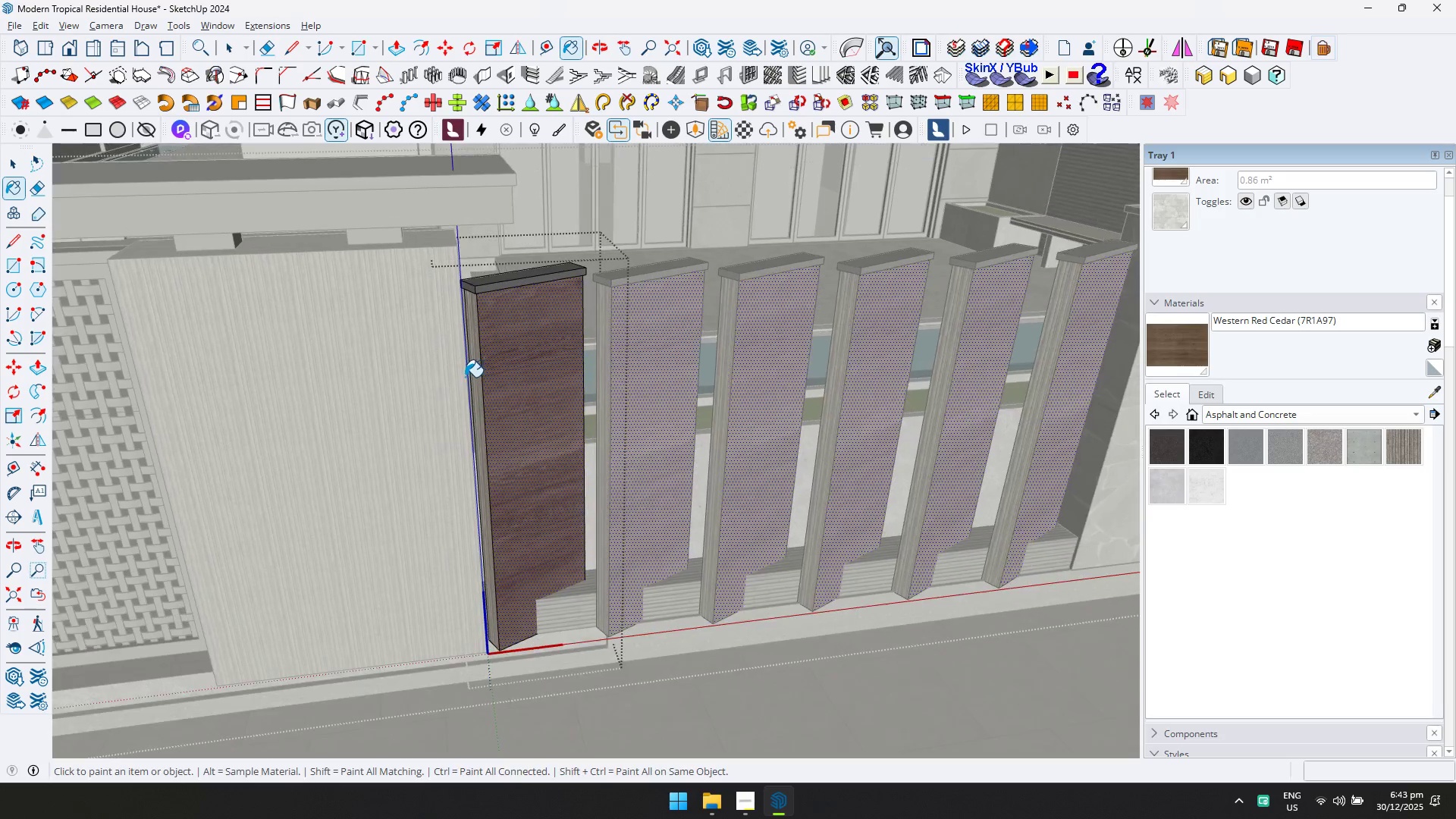 
hold_key(key=ControlLeft, duration=0.34)
left_click([717, 445])
 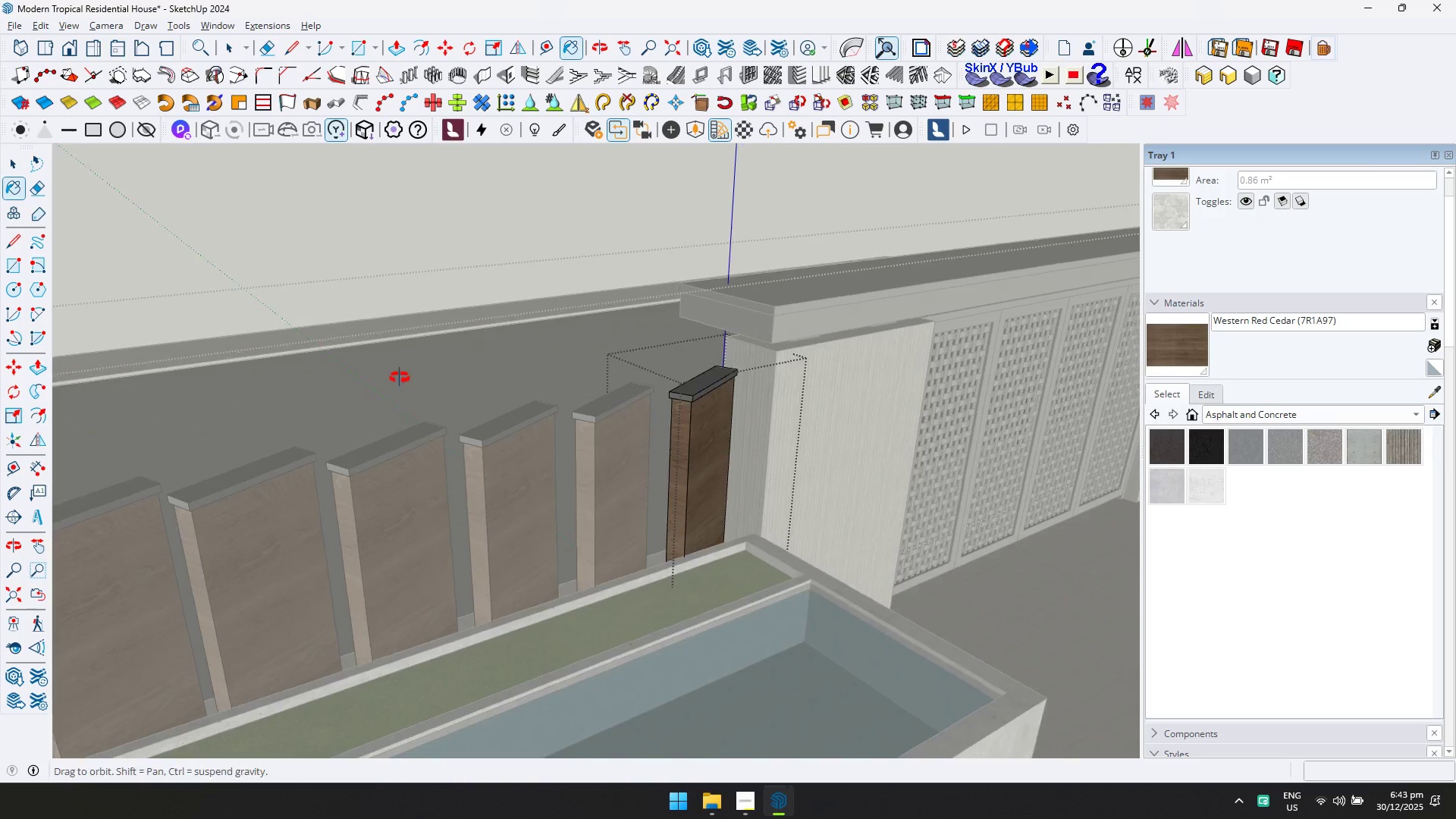 
key(Space)
 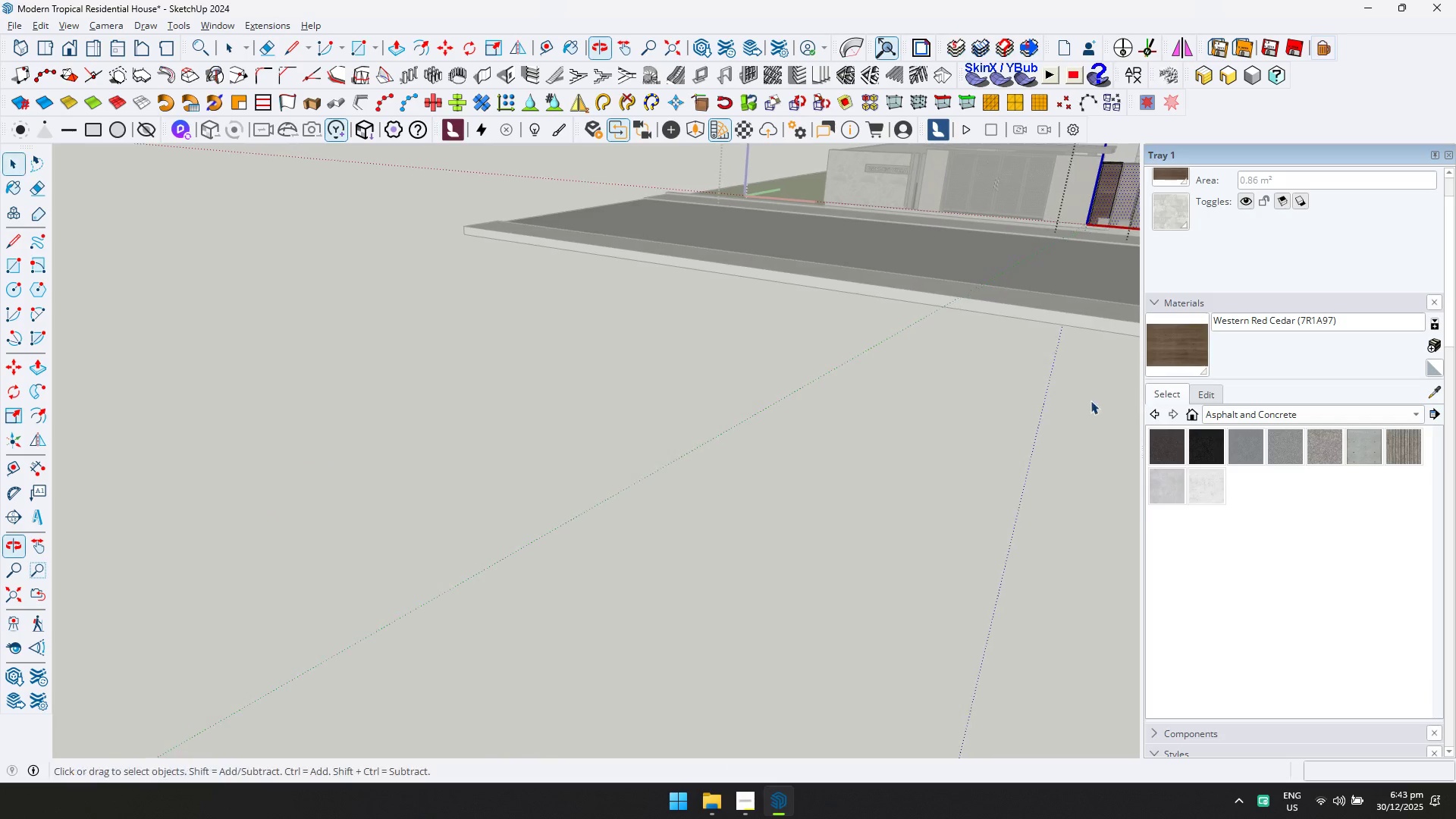 
key(Escape)
 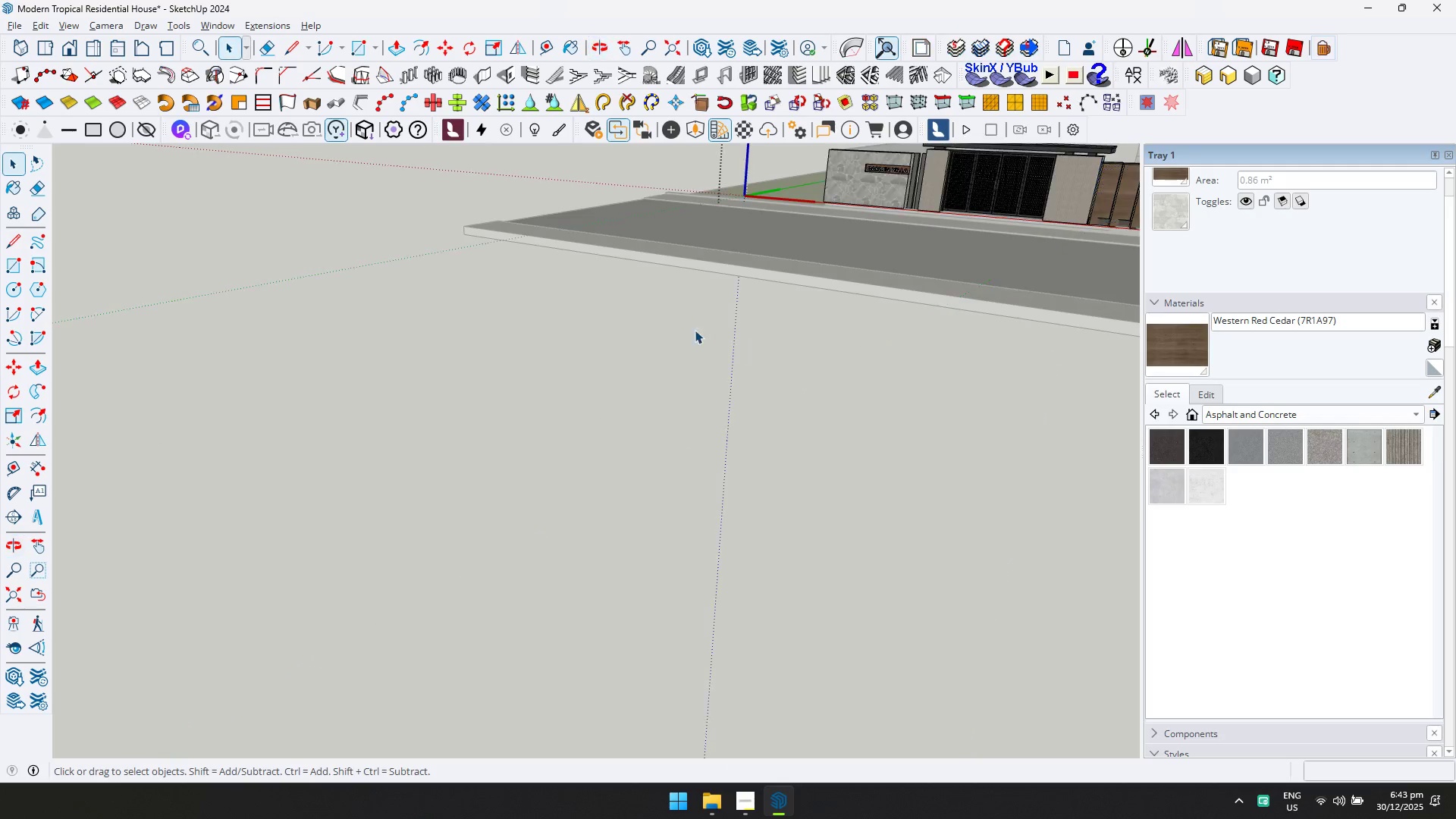 
key(Shift+ShiftLeft)
 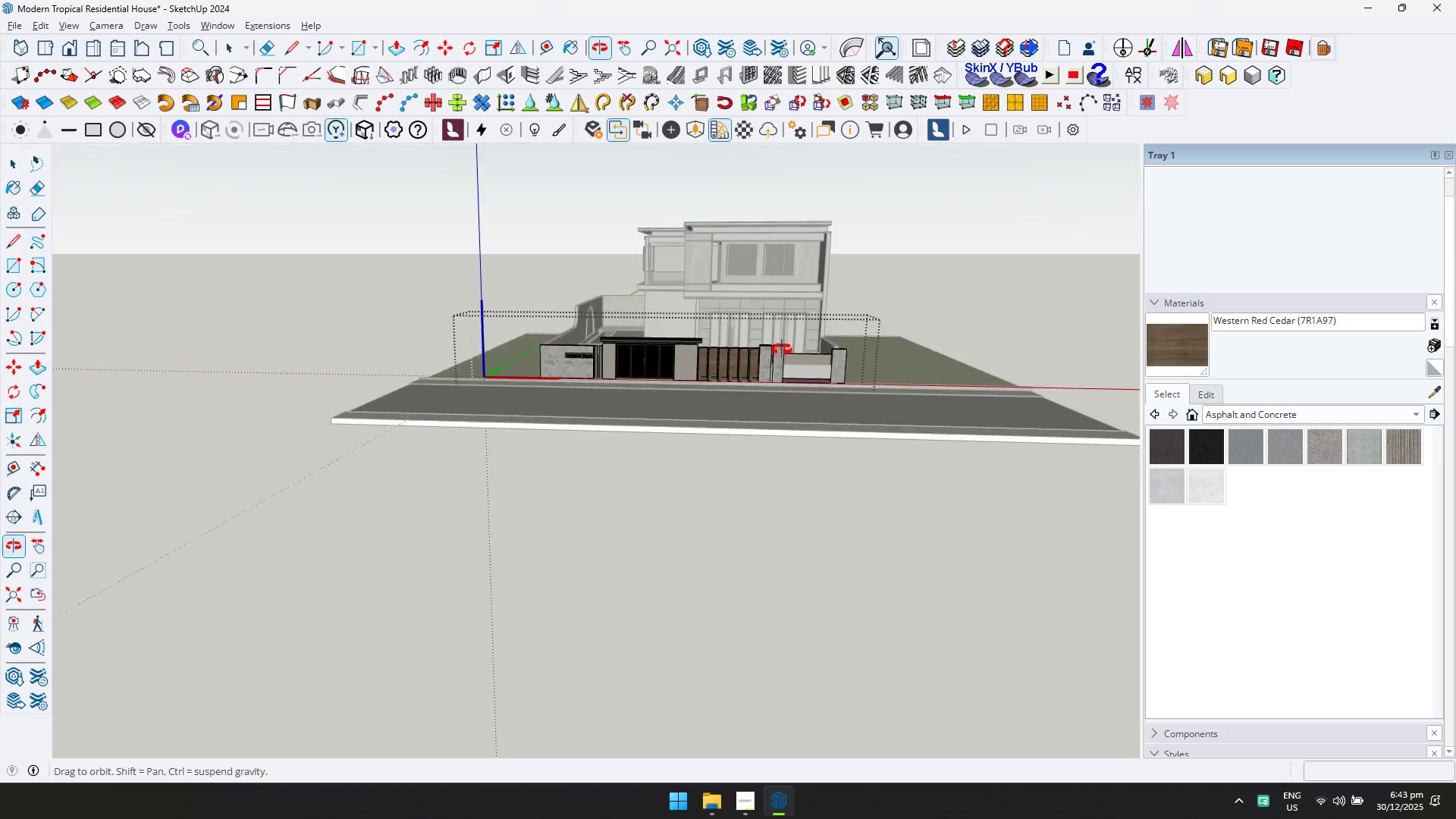 
key(Escape)
 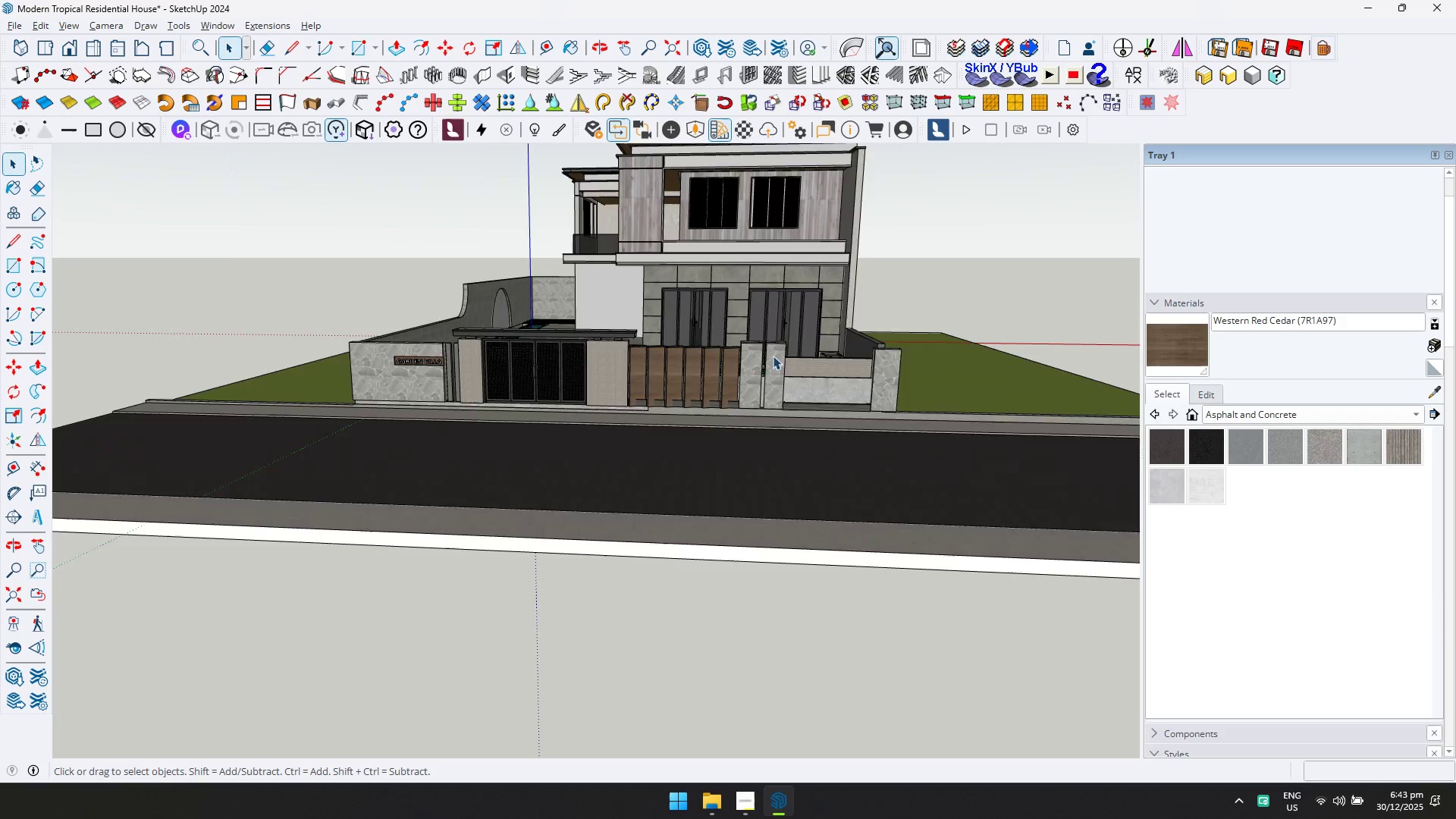 
key(Escape)
 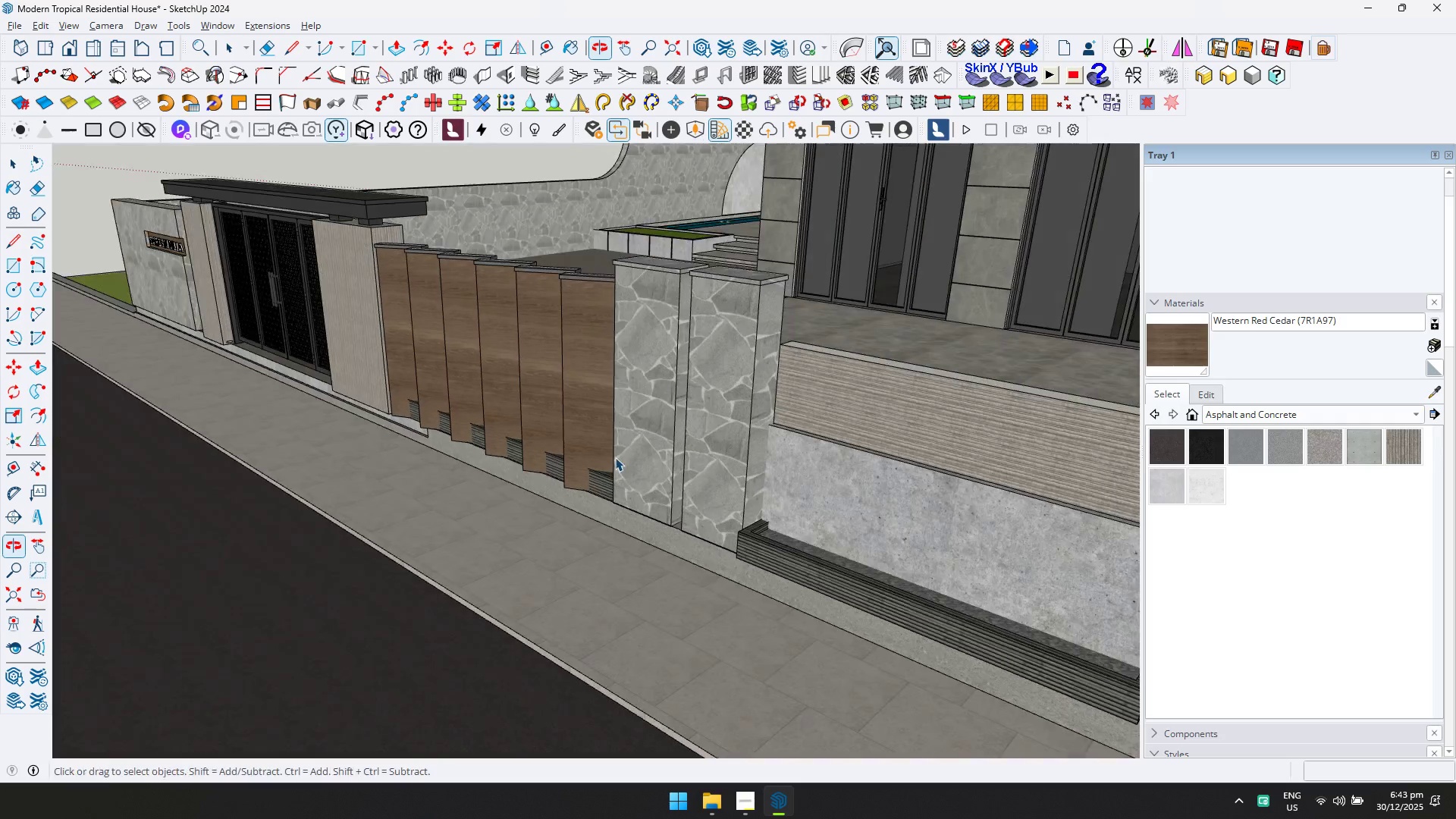 
scroll: coordinate [855, 402], scroll_direction: up, amount: 13.0
 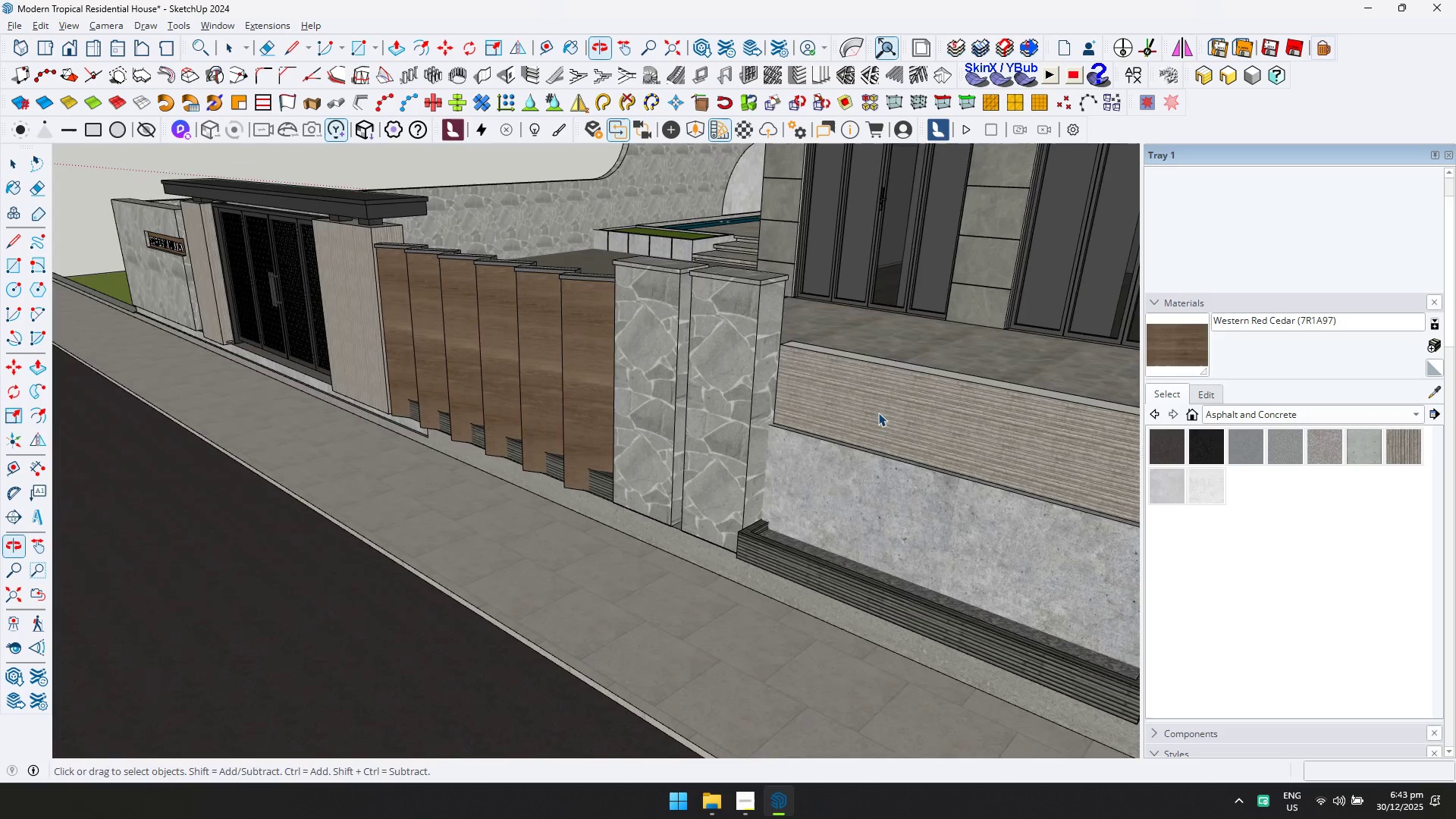 
double_click([885, 404])
 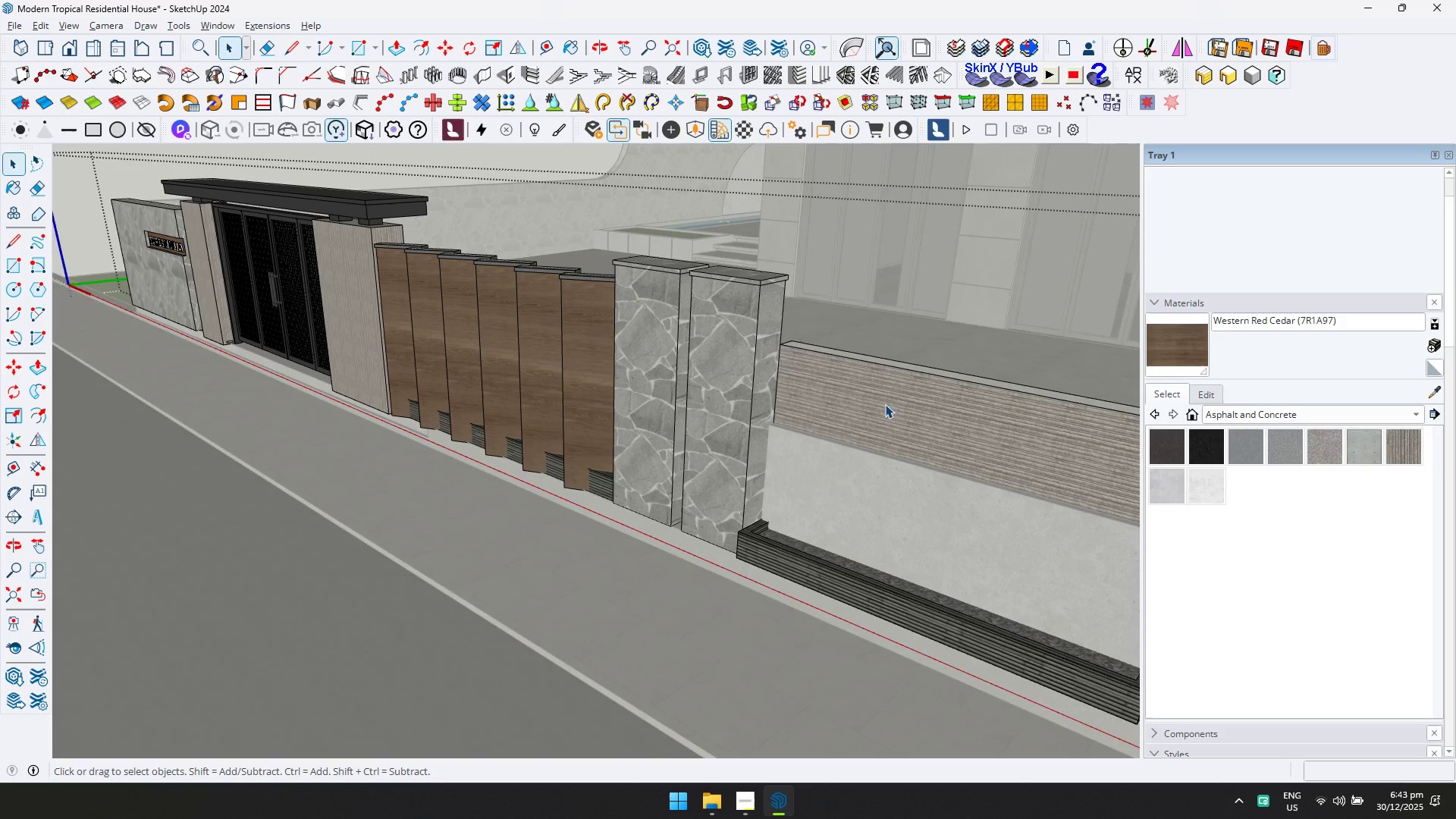 
triple_click([890, 400])
 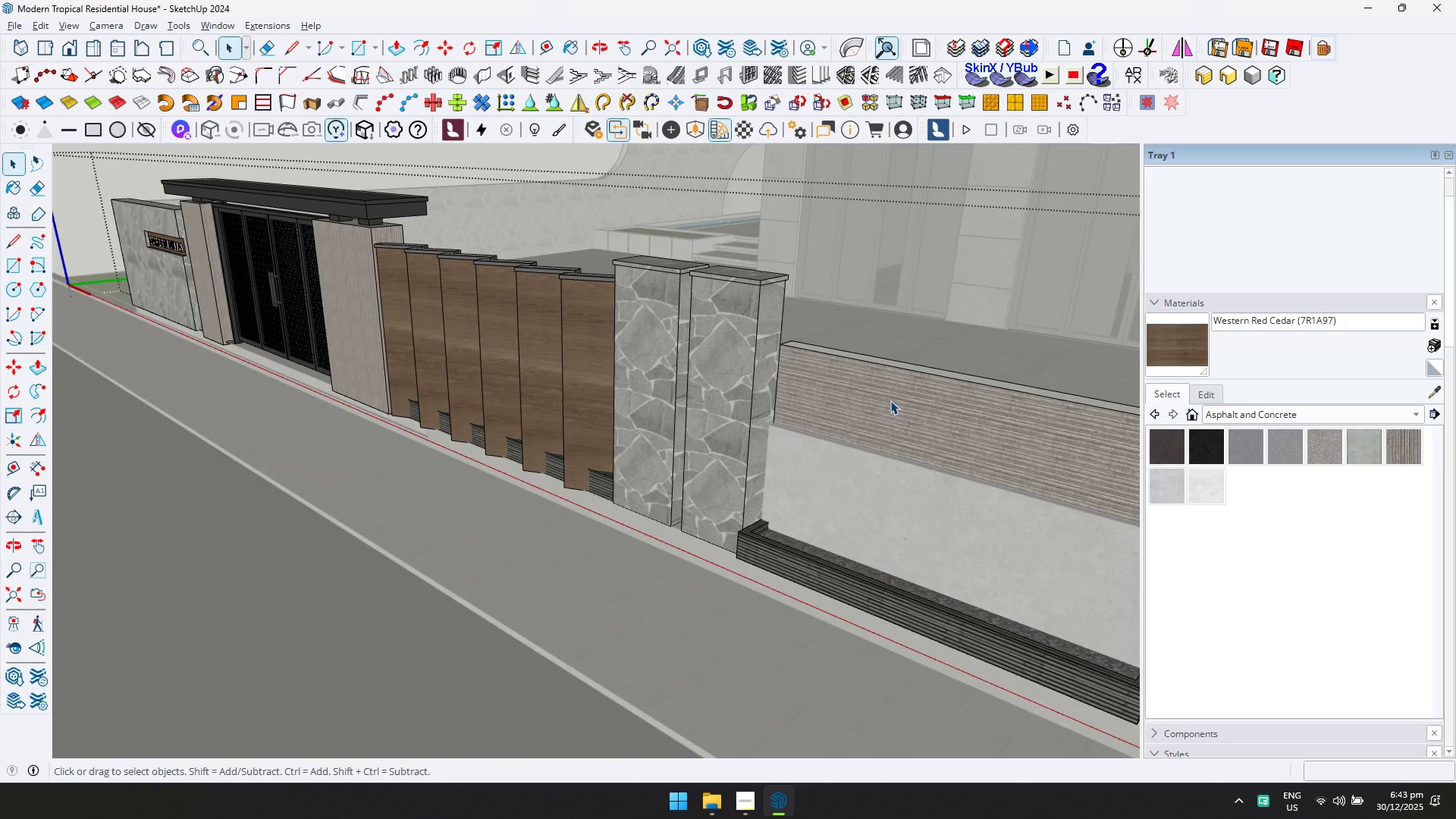 
triple_click([890, 400])
 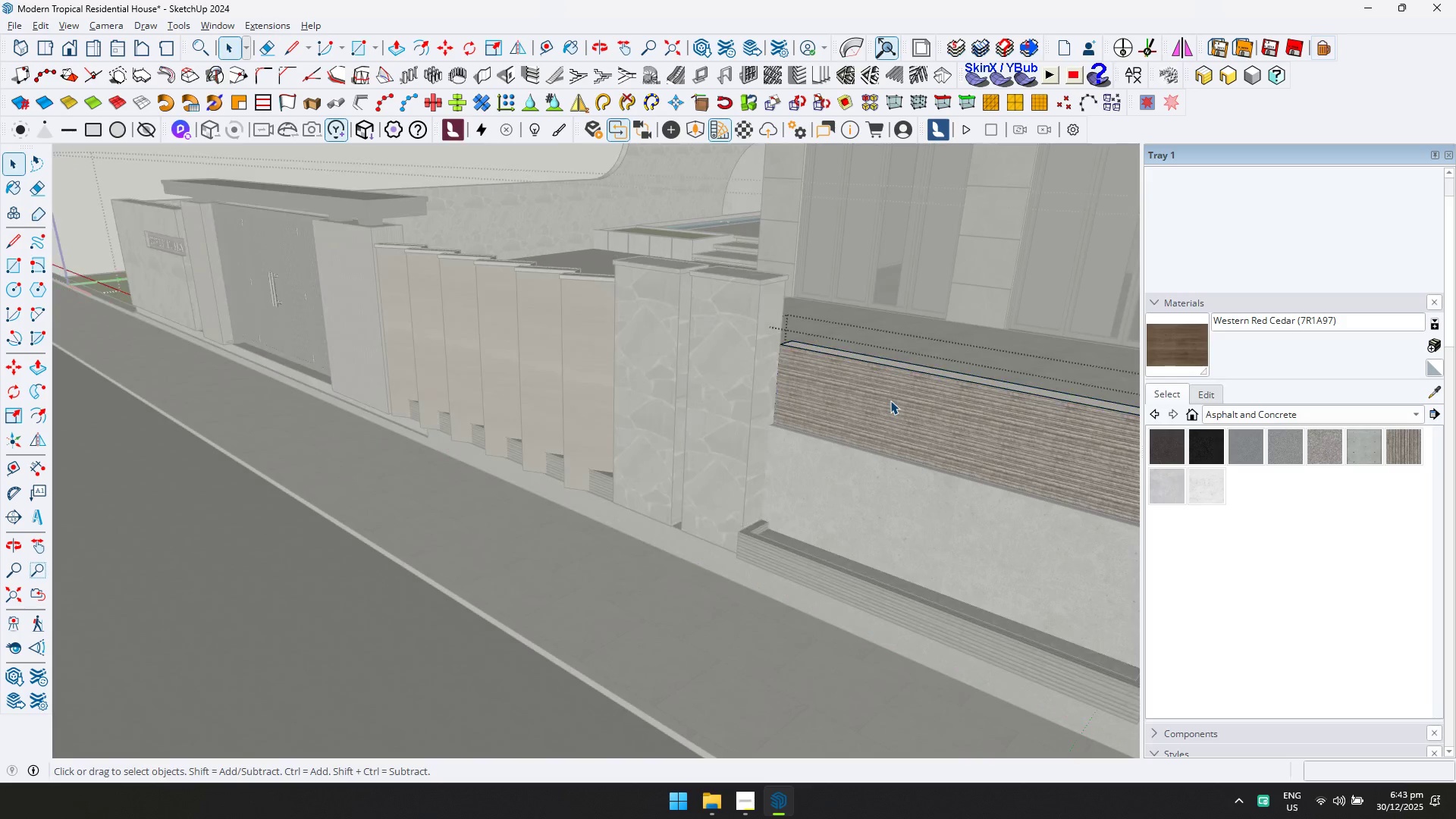 
triple_click([890, 400])
 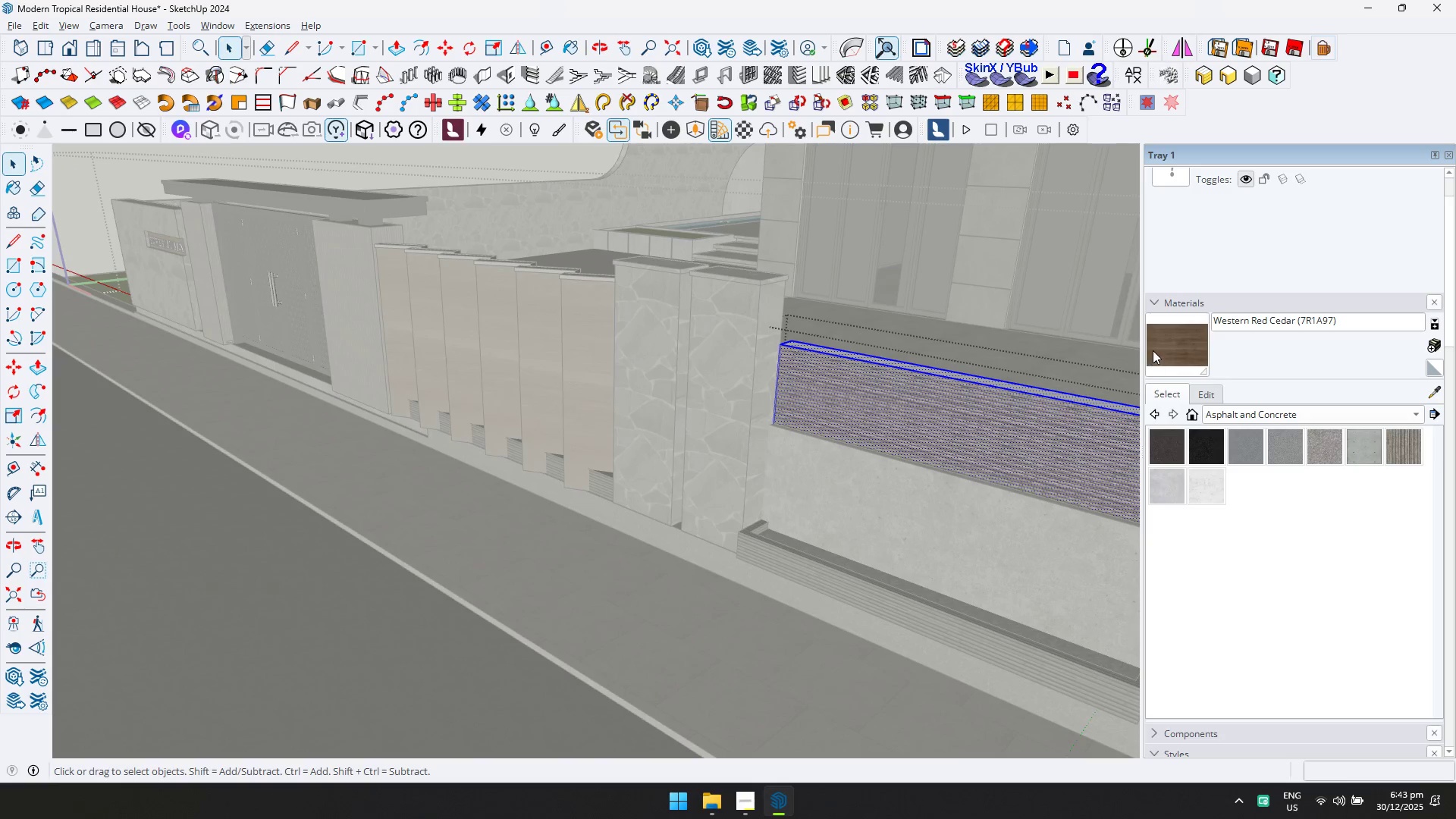 
double_click([974, 435])
 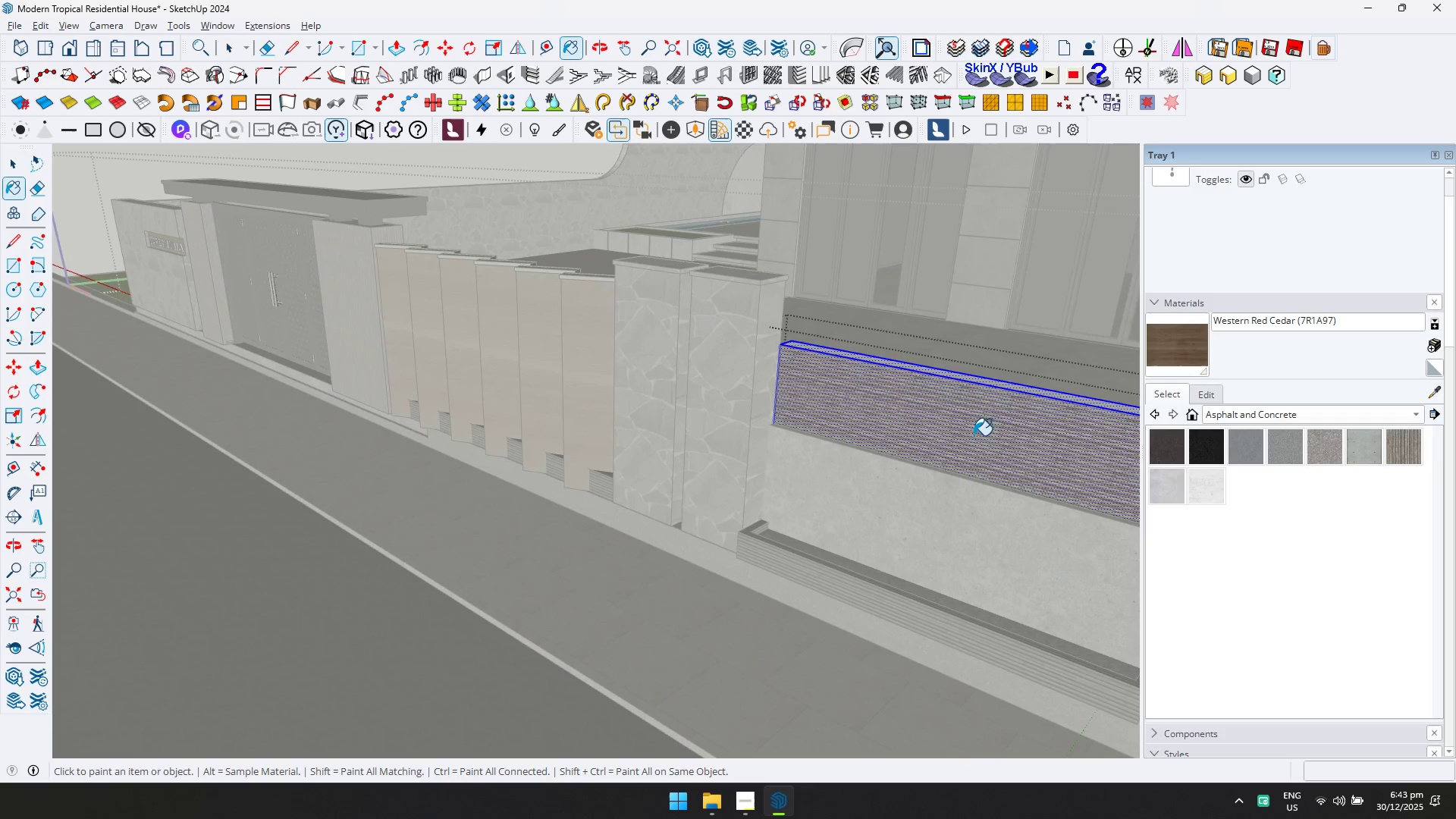 
key(Space)
 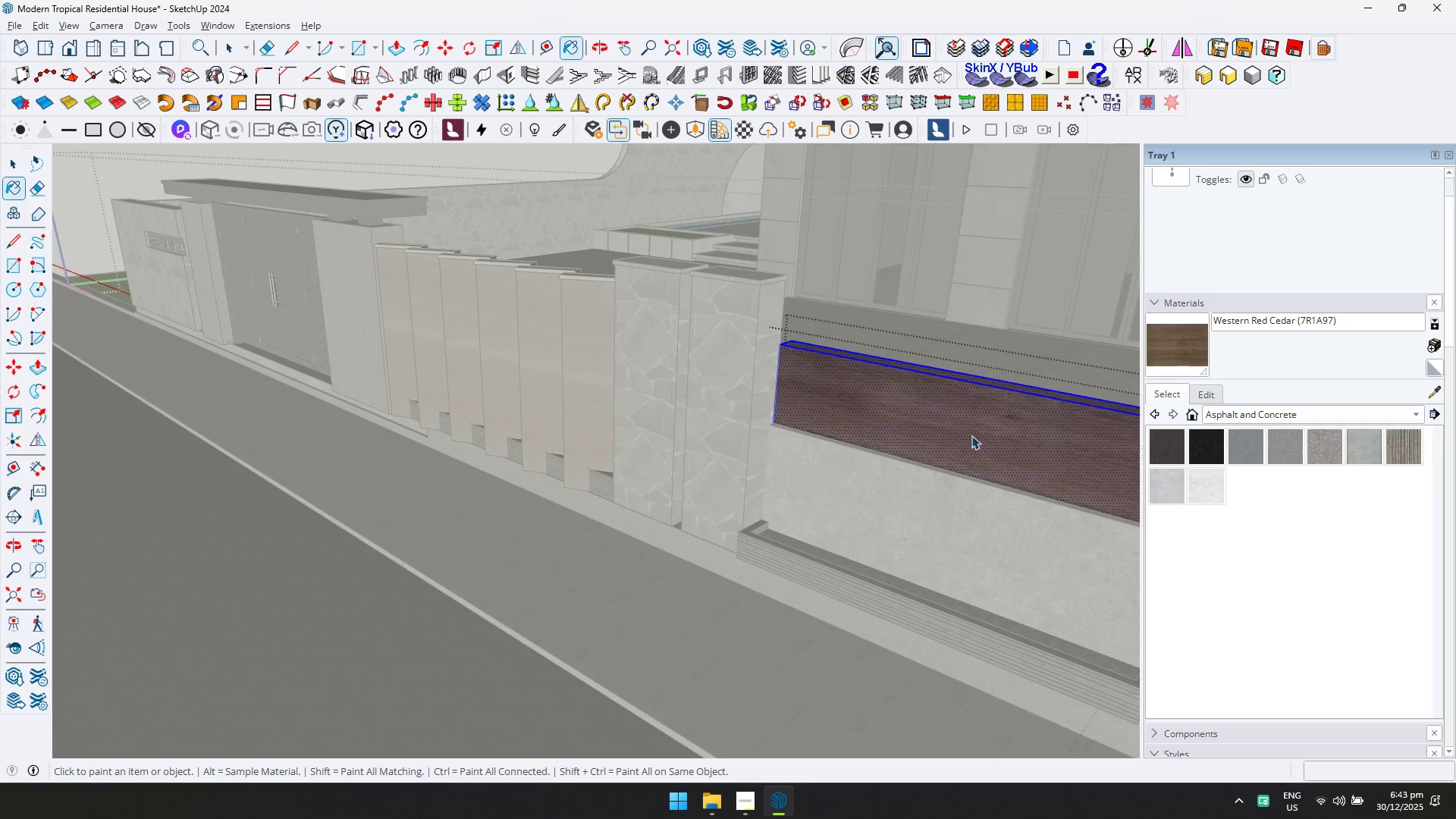 
key(Escape)
 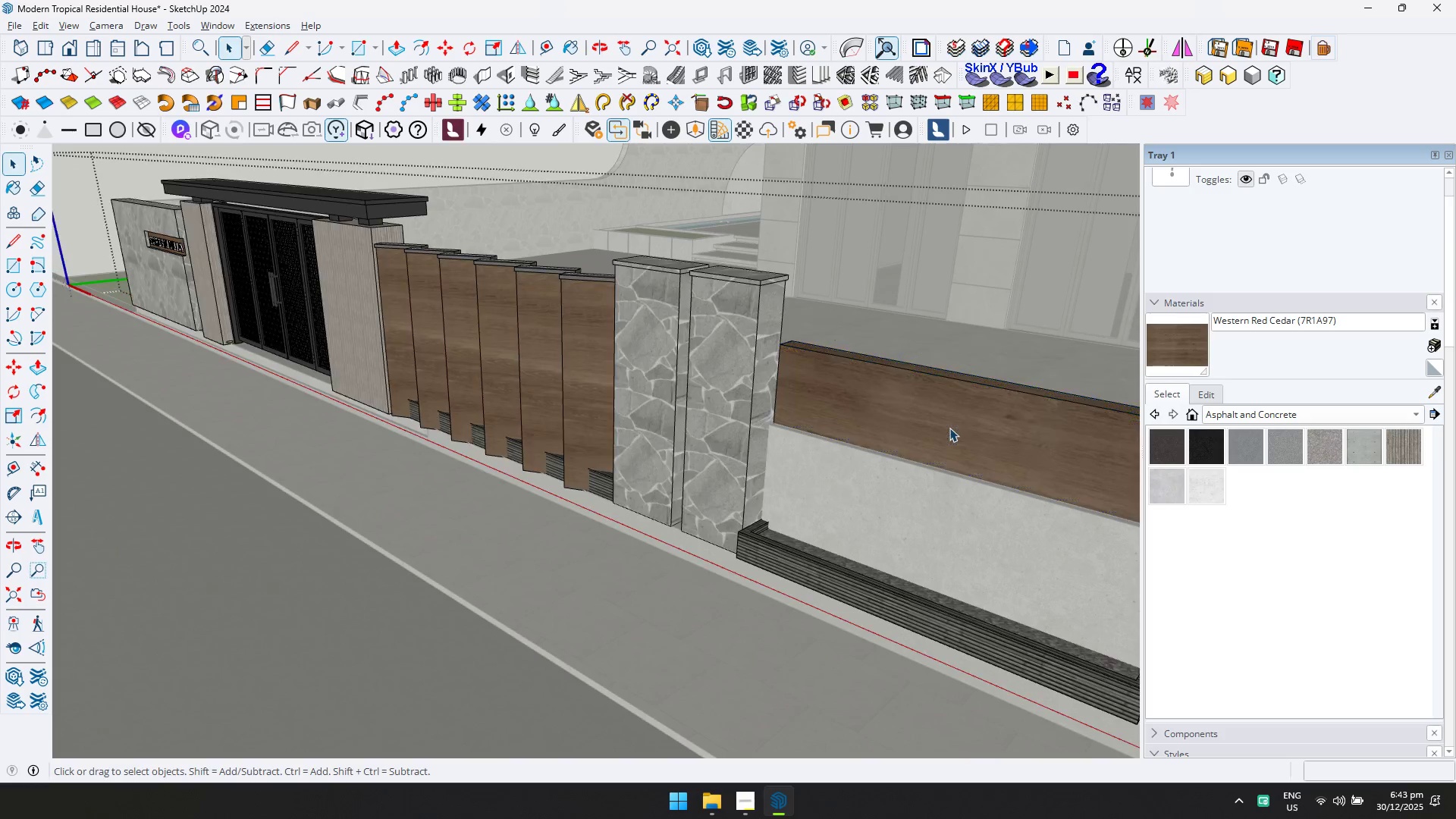 
key(Escape)
 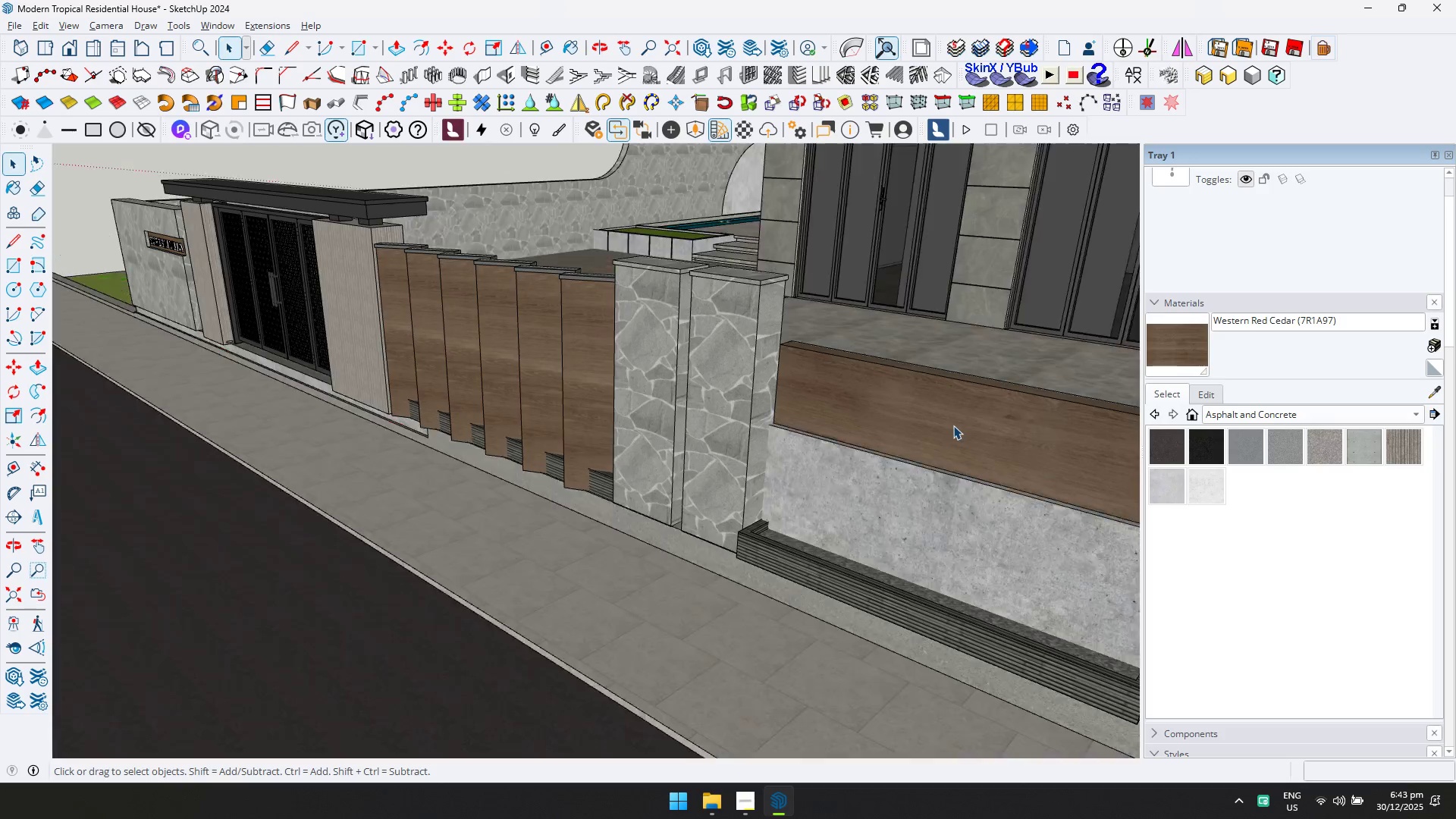 
scroll: coordinate [930, 427], scroll_direction: down, amount: 6.0
 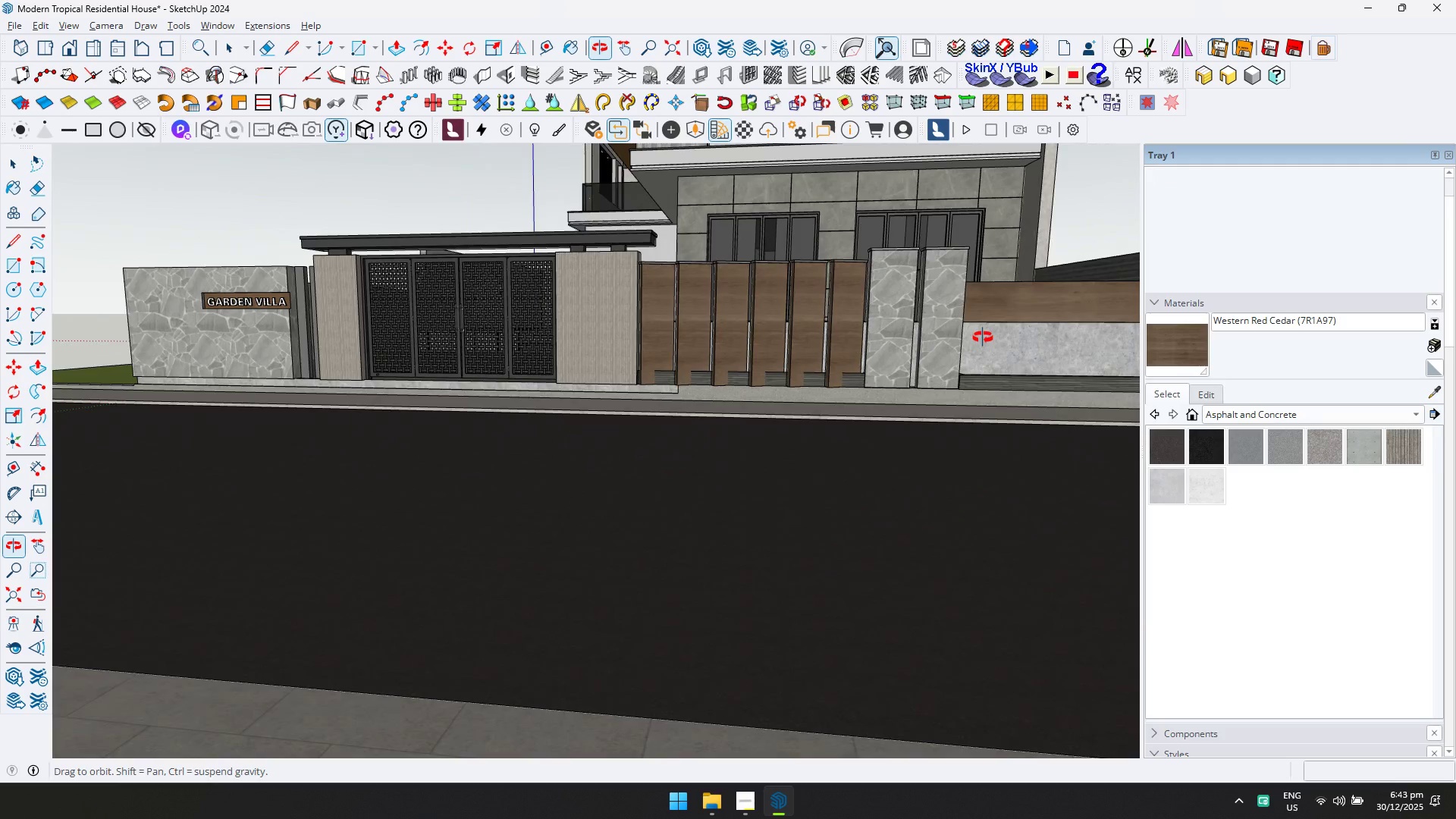 
key(Shift+ShiftLeft)
 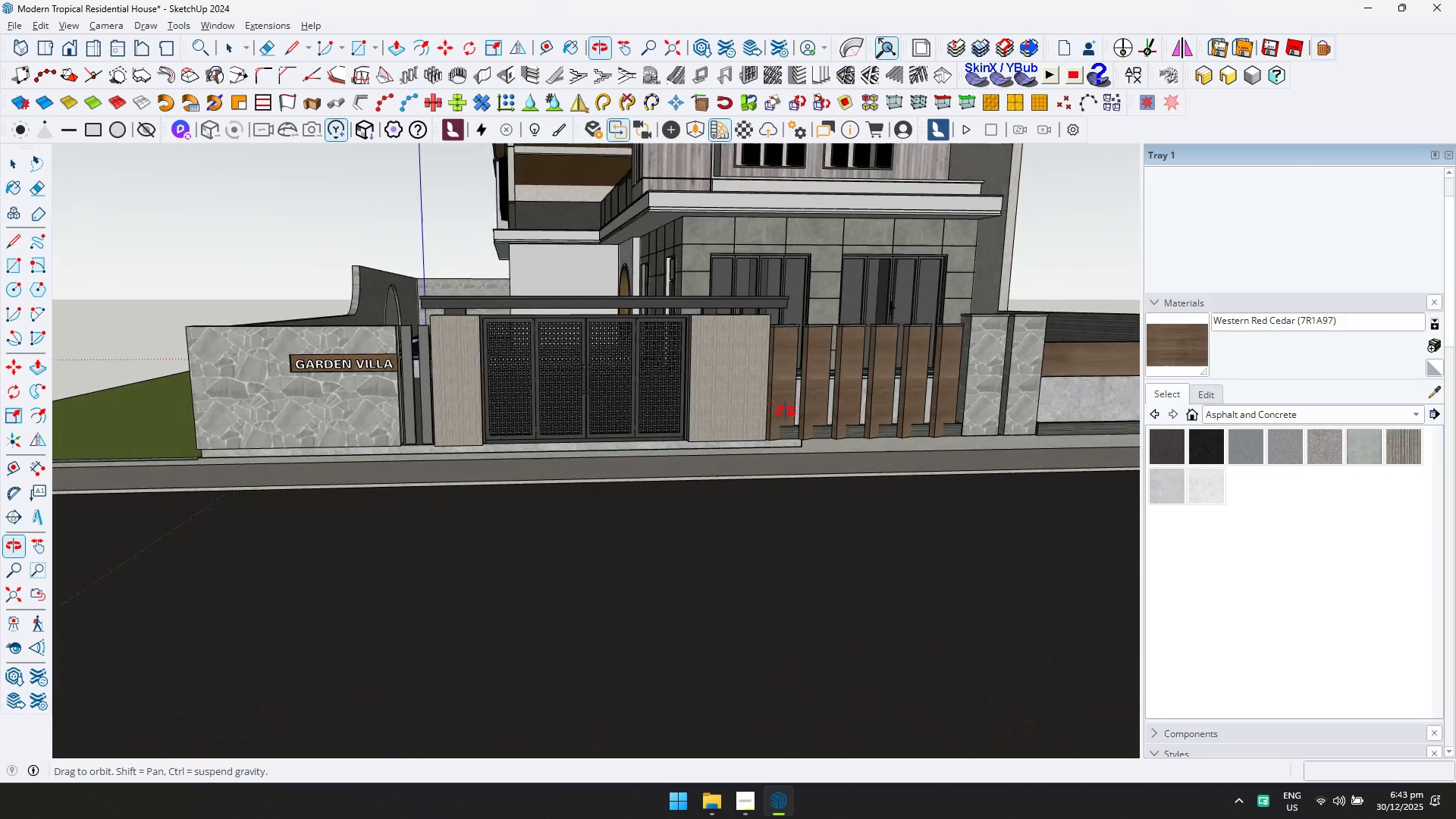 
key(Escape)
 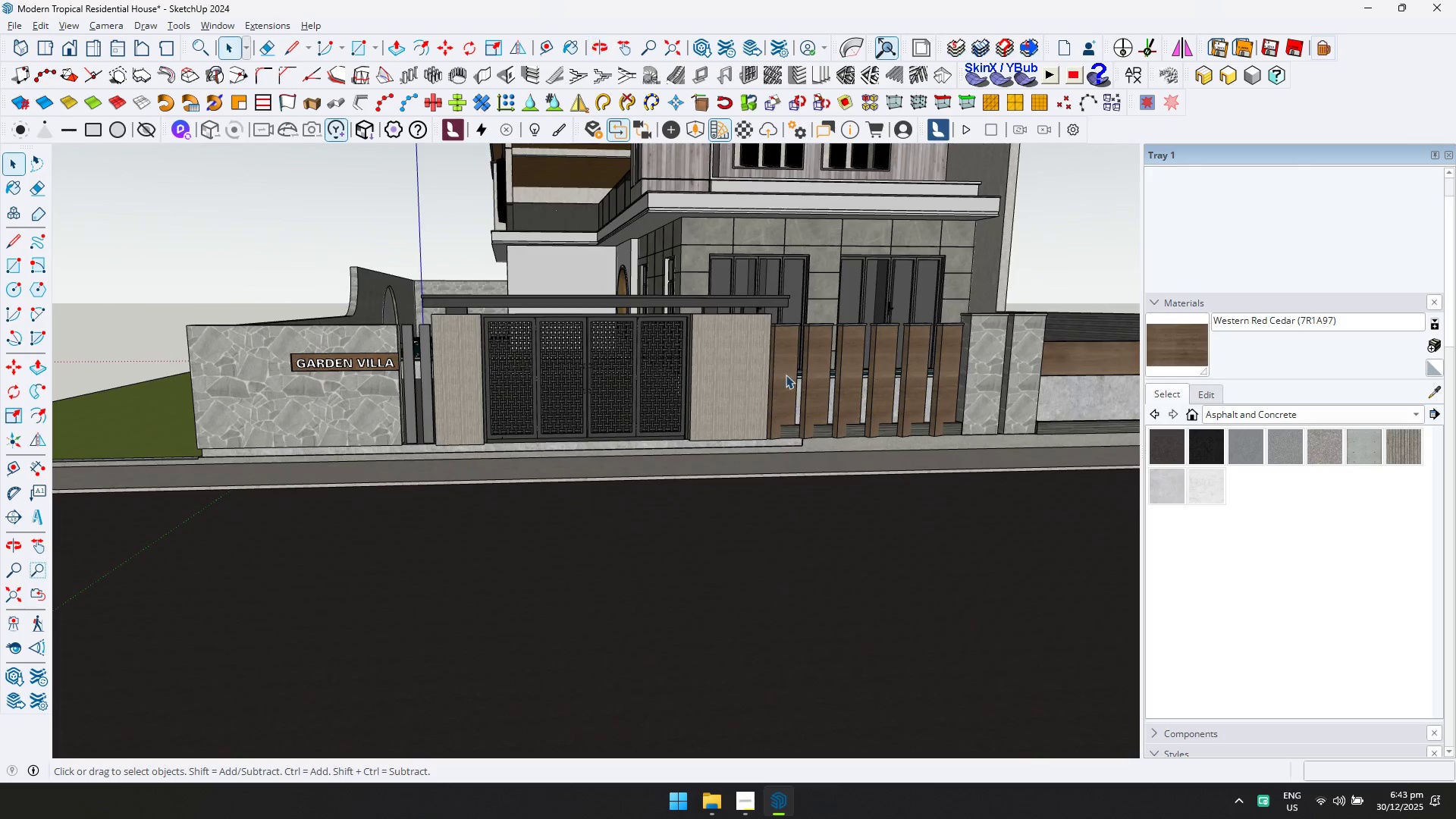 
key(Shift+ShiftLeft)
 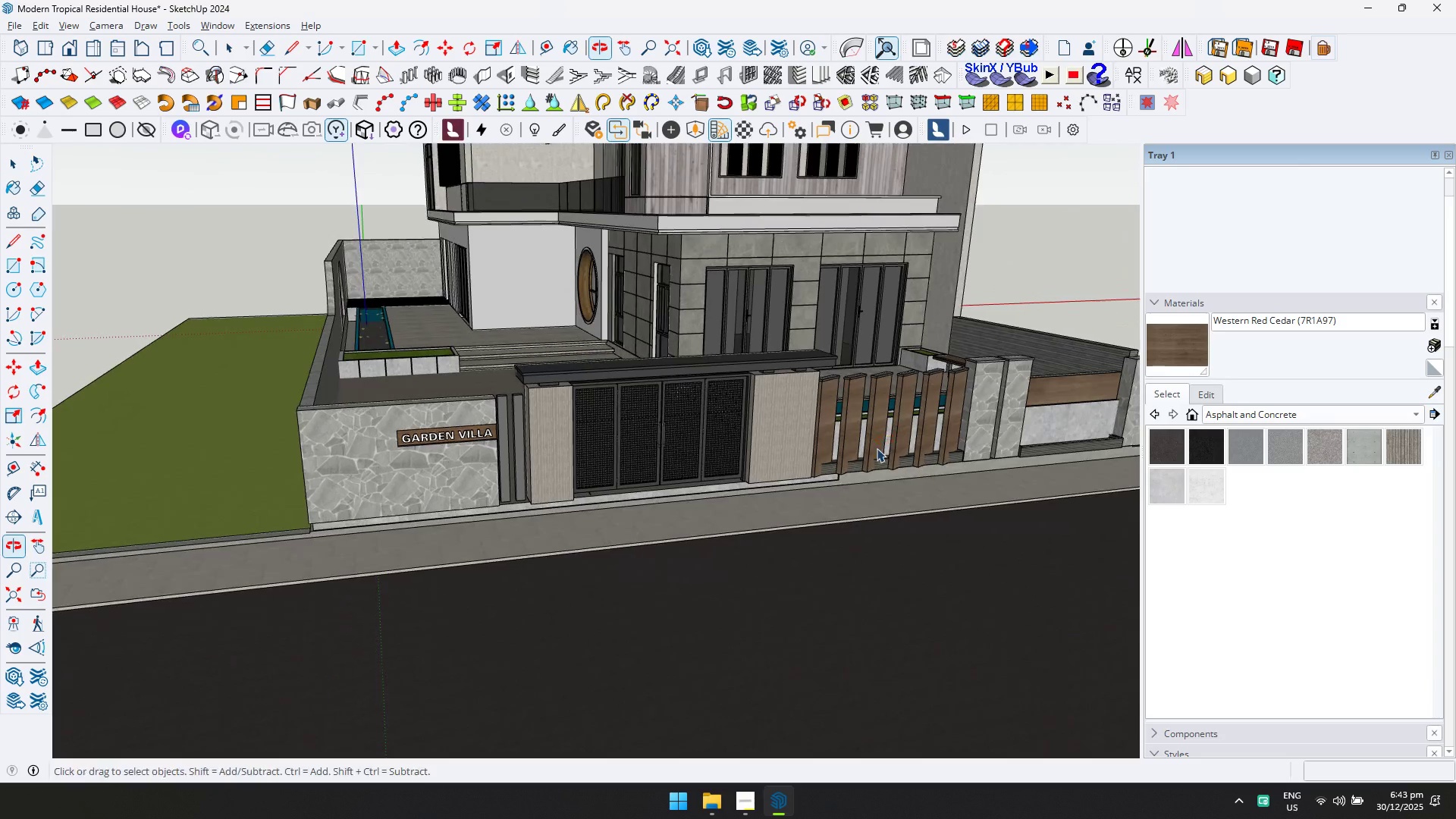 
scroll: coordinate [788, 354], scroll_direction: down, amount: 1.0
 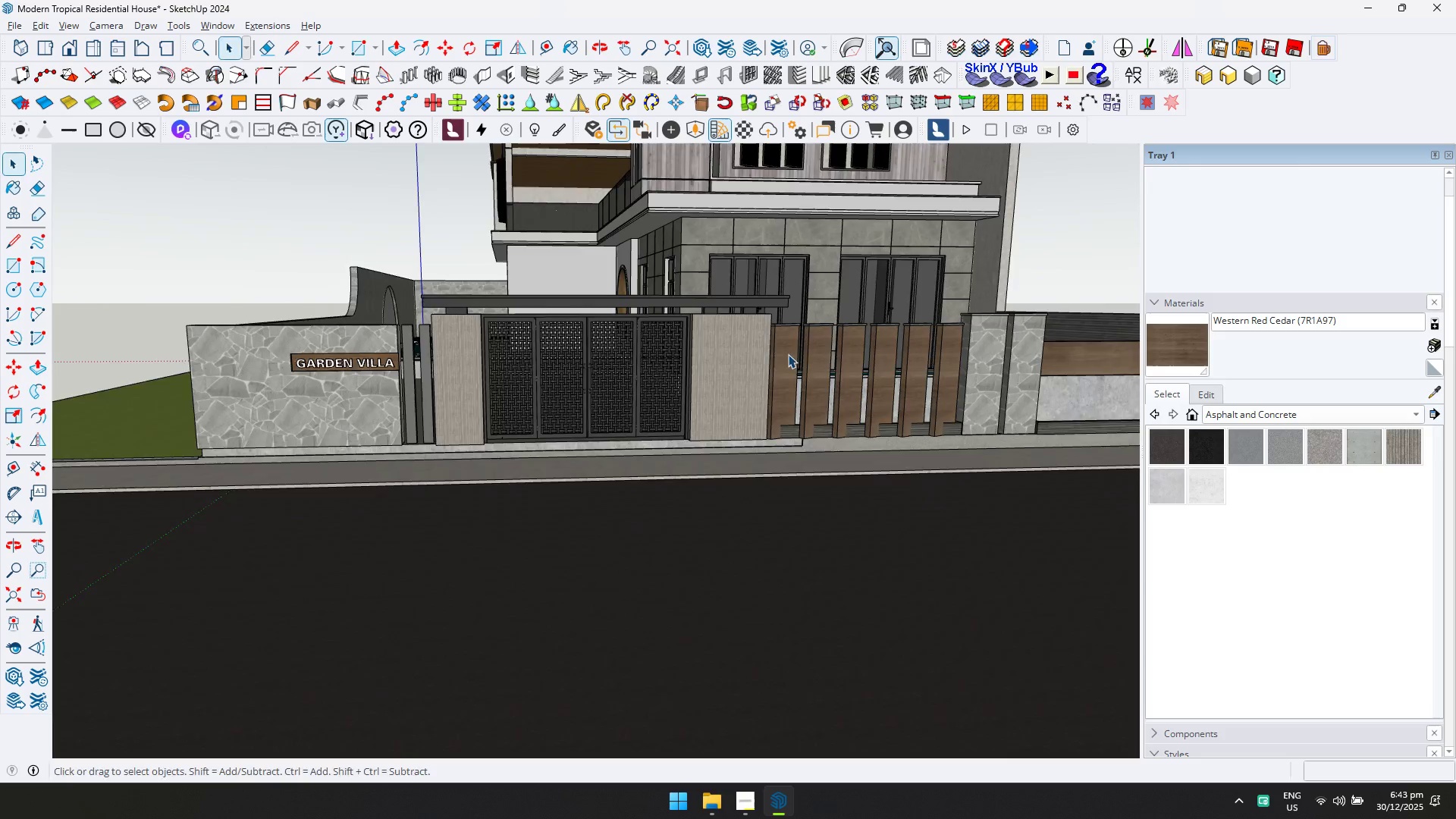 
double_click([498, 387])
 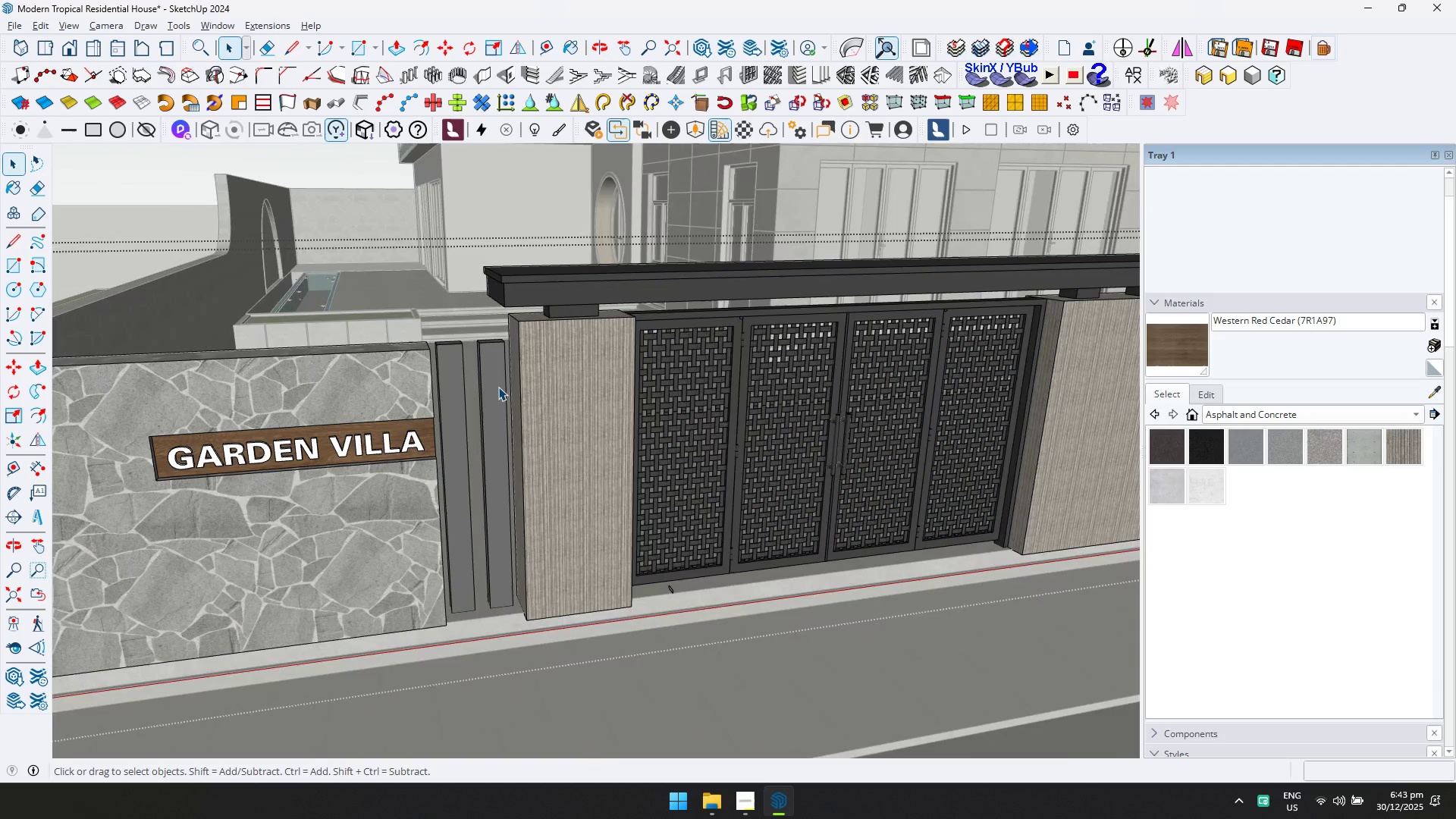 
triple_click([498, 387])
 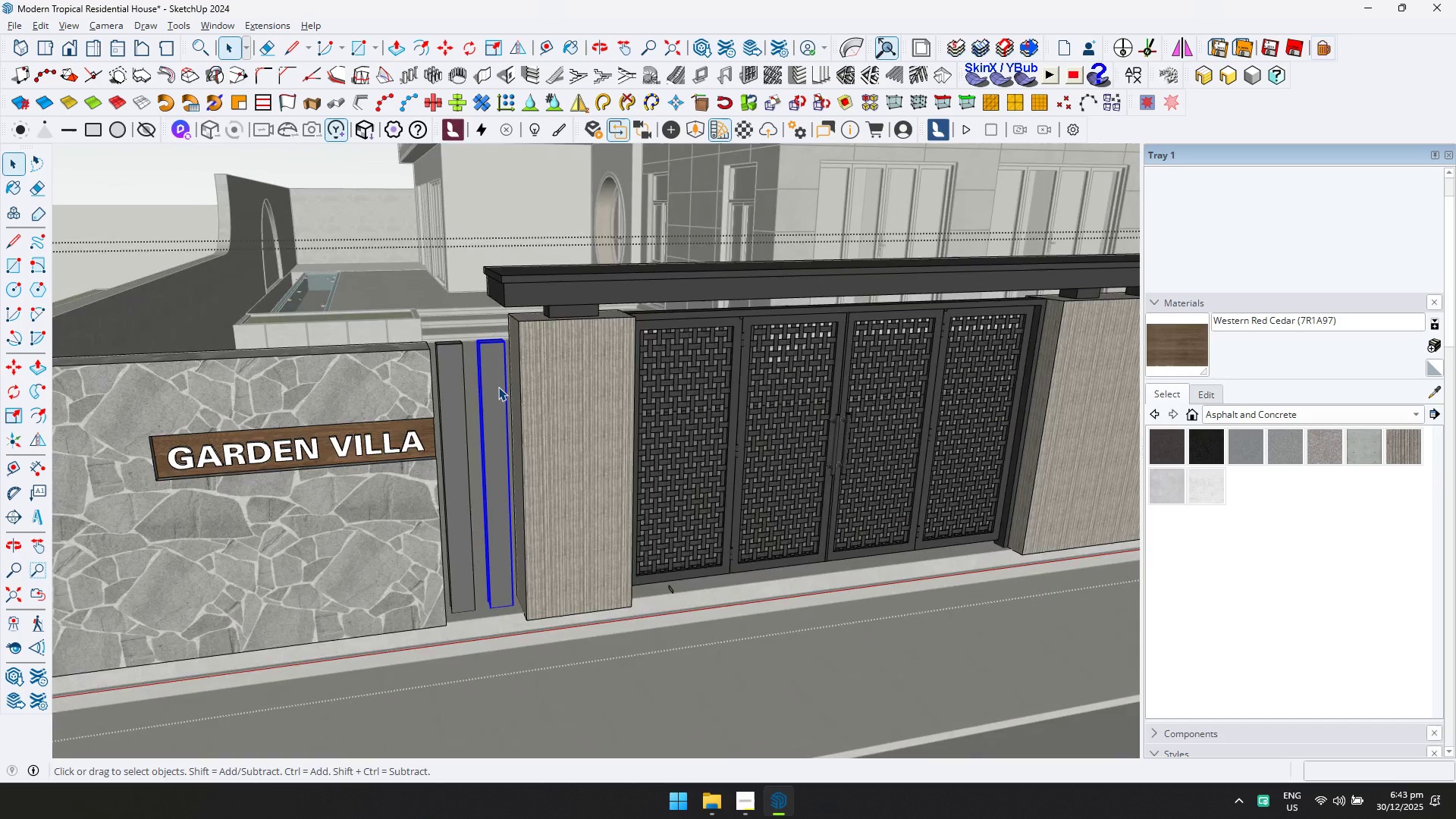 
scroll: coordinate [505, 402], scroll_direction: up, amount: 9.0
 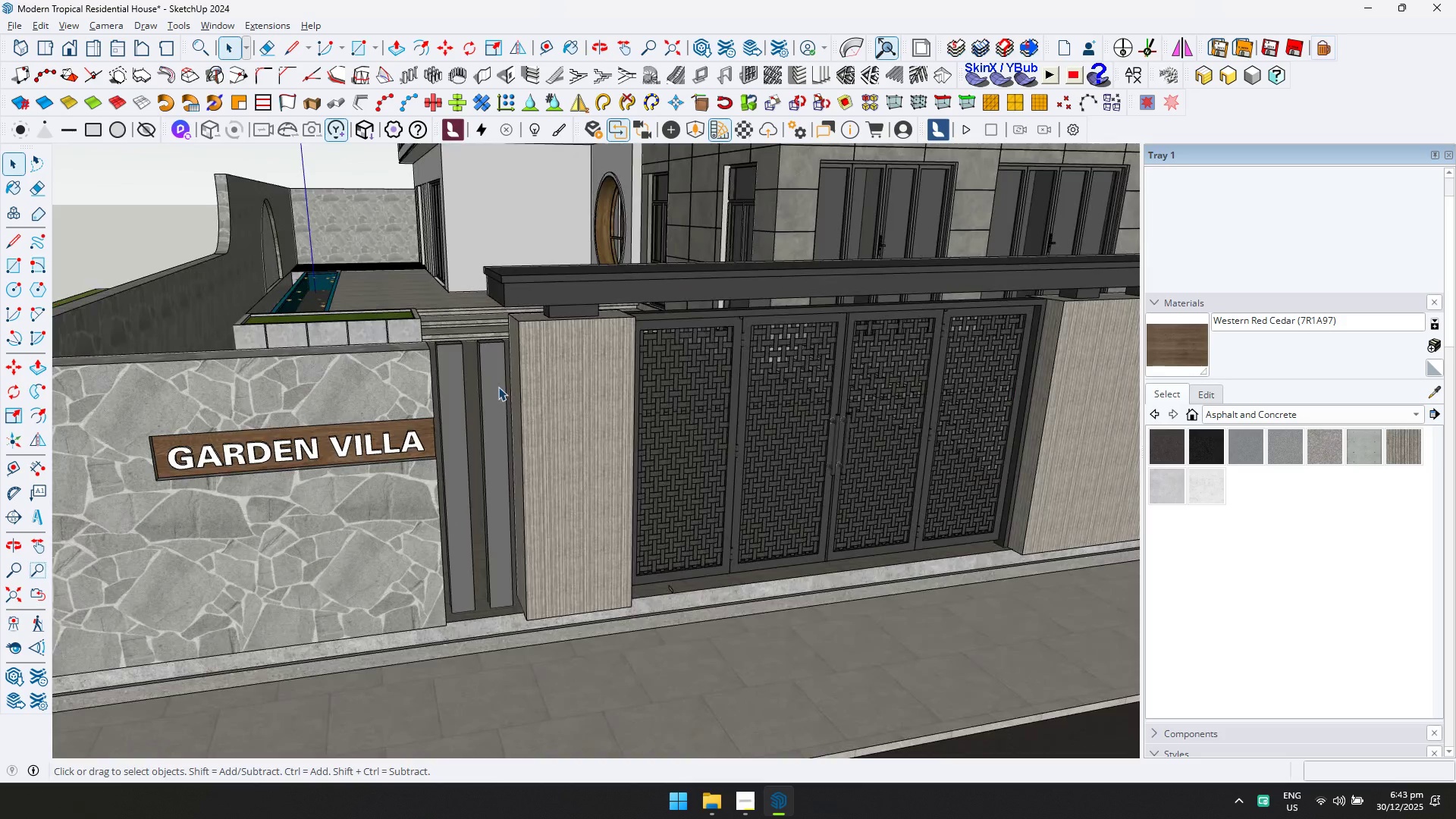 
triple_click([498, 387])
 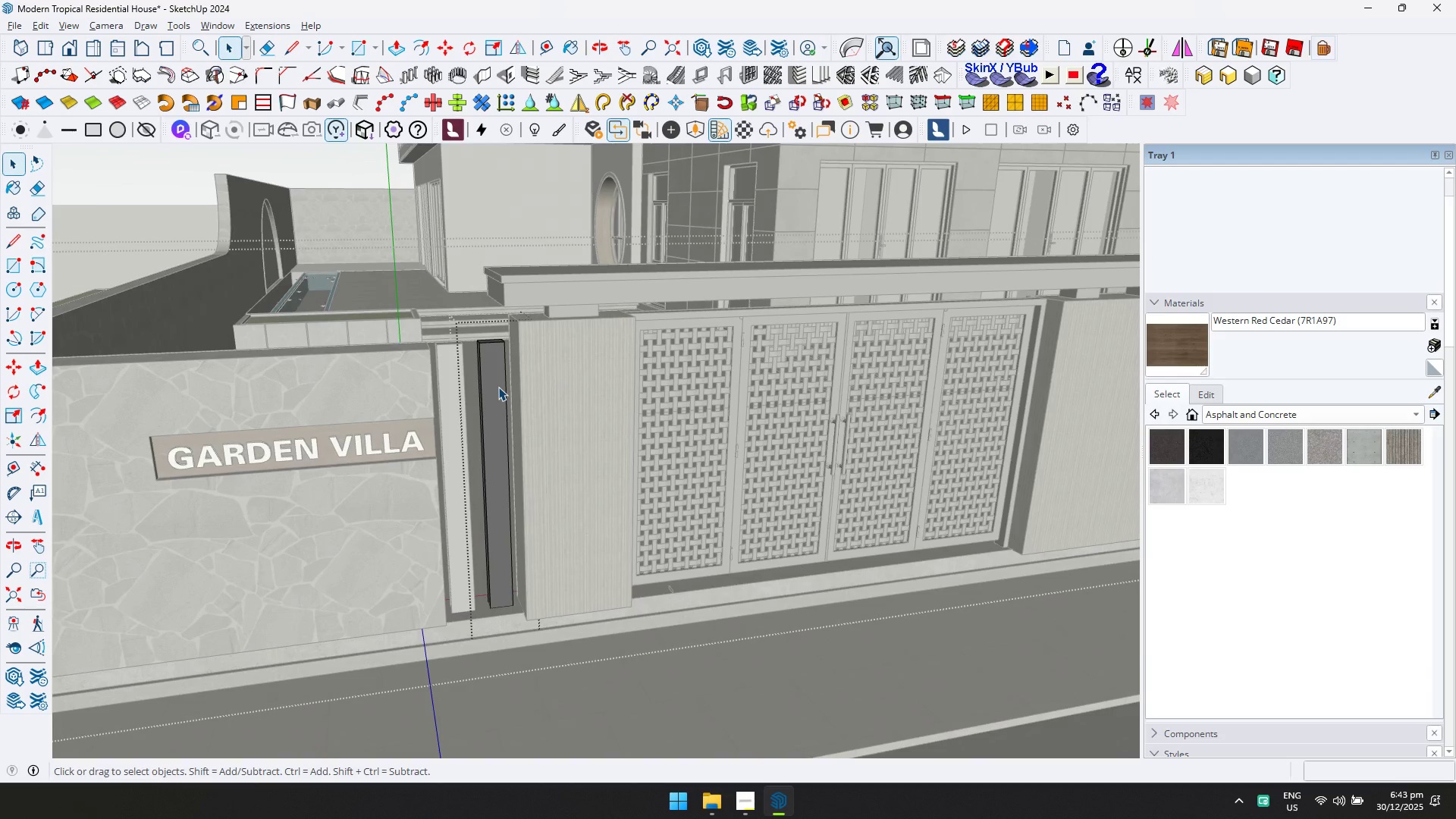 
triple_click([497, 387])
 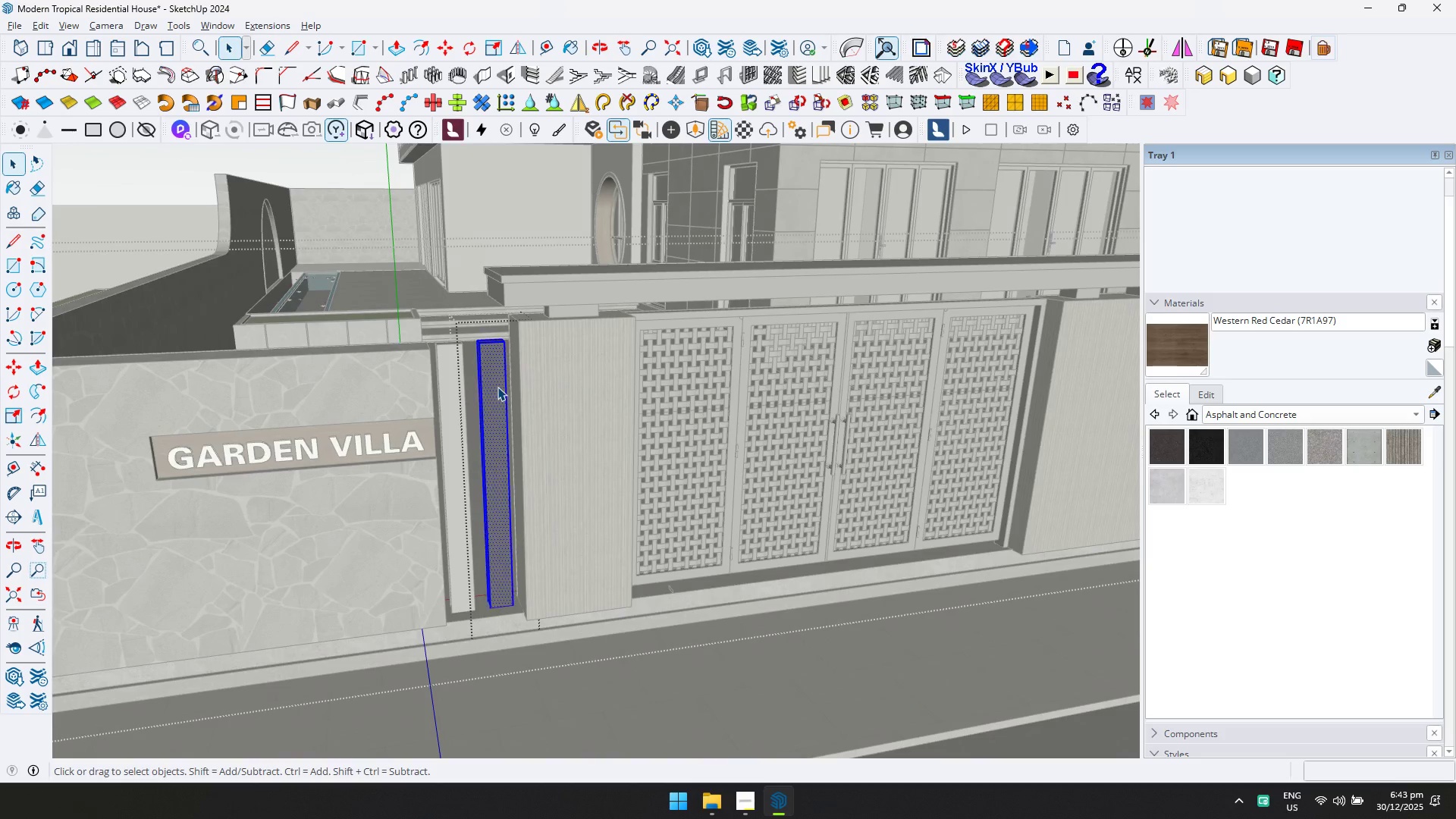 
key(Control+ControlLeft)
 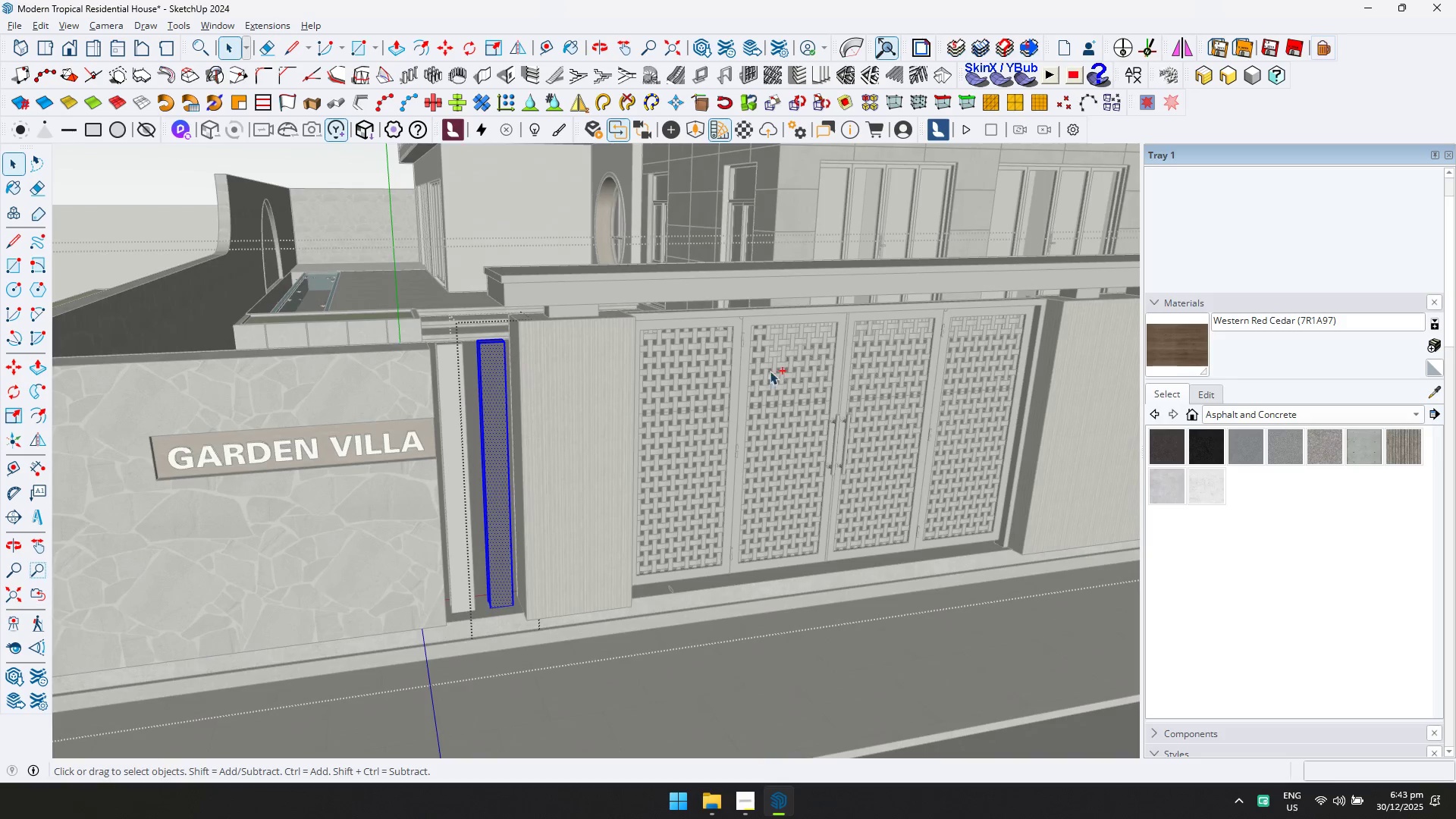 
key(Control+A)
 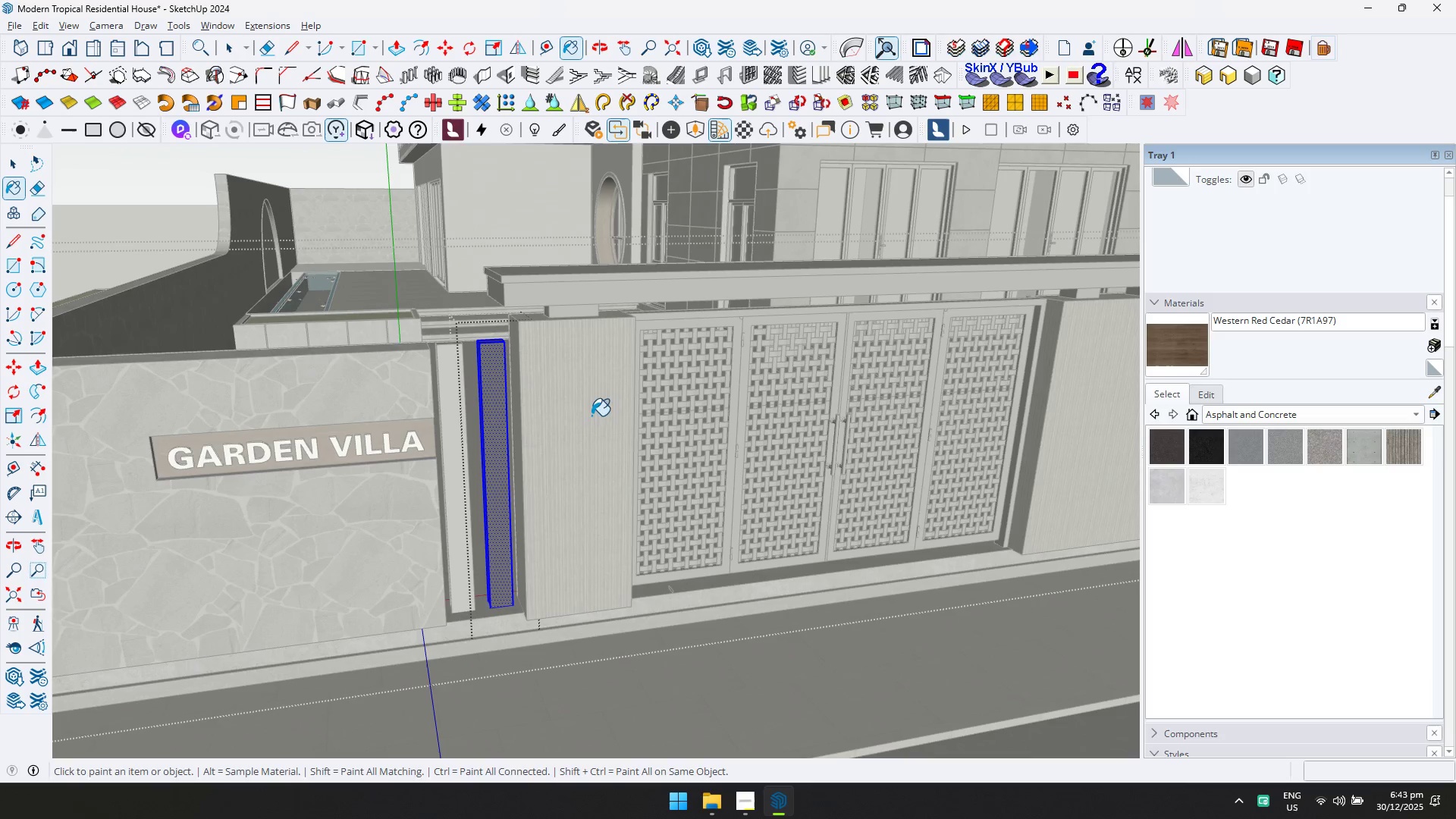 
left_click([487, 384])
 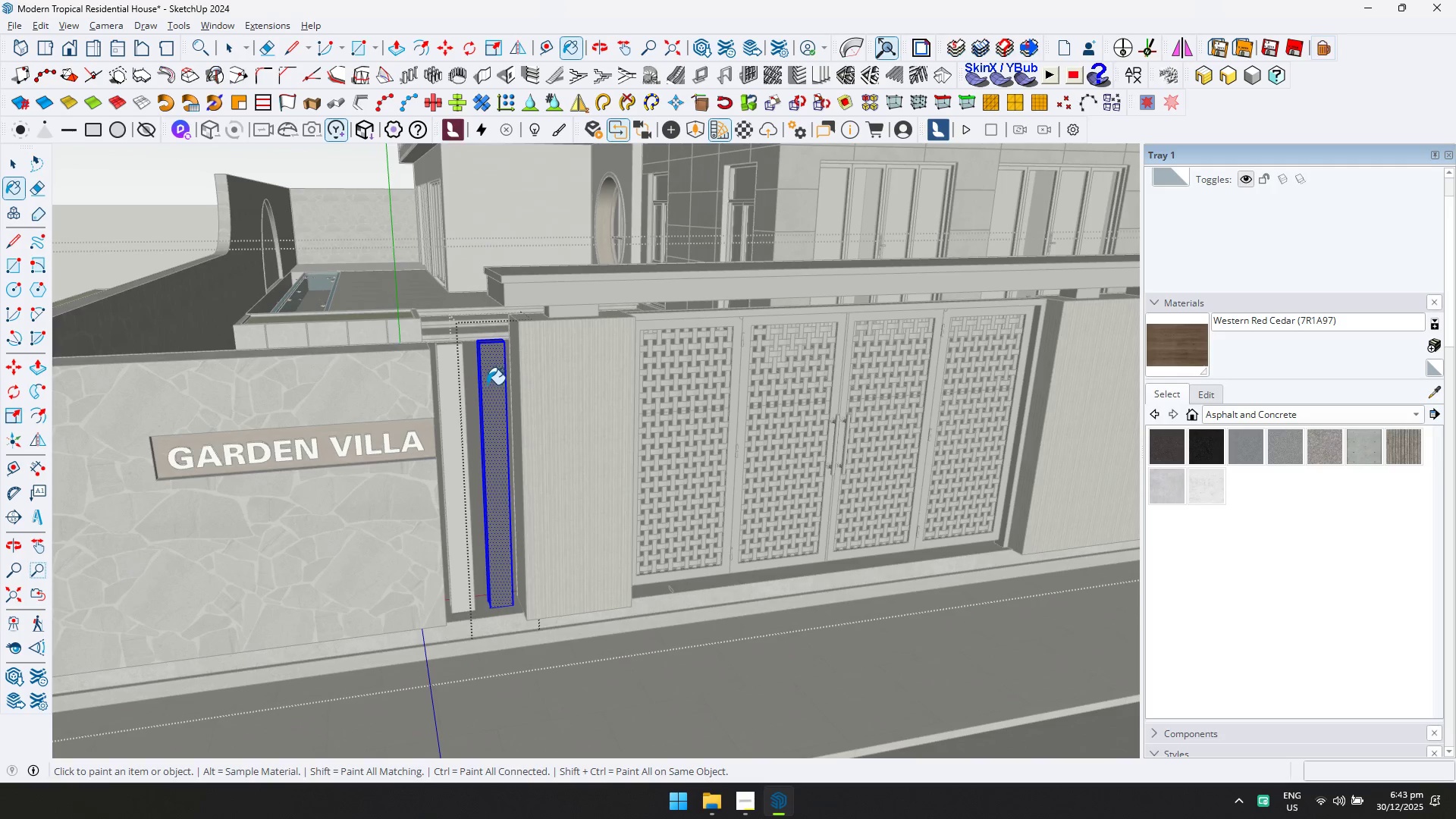 
key(Space)
 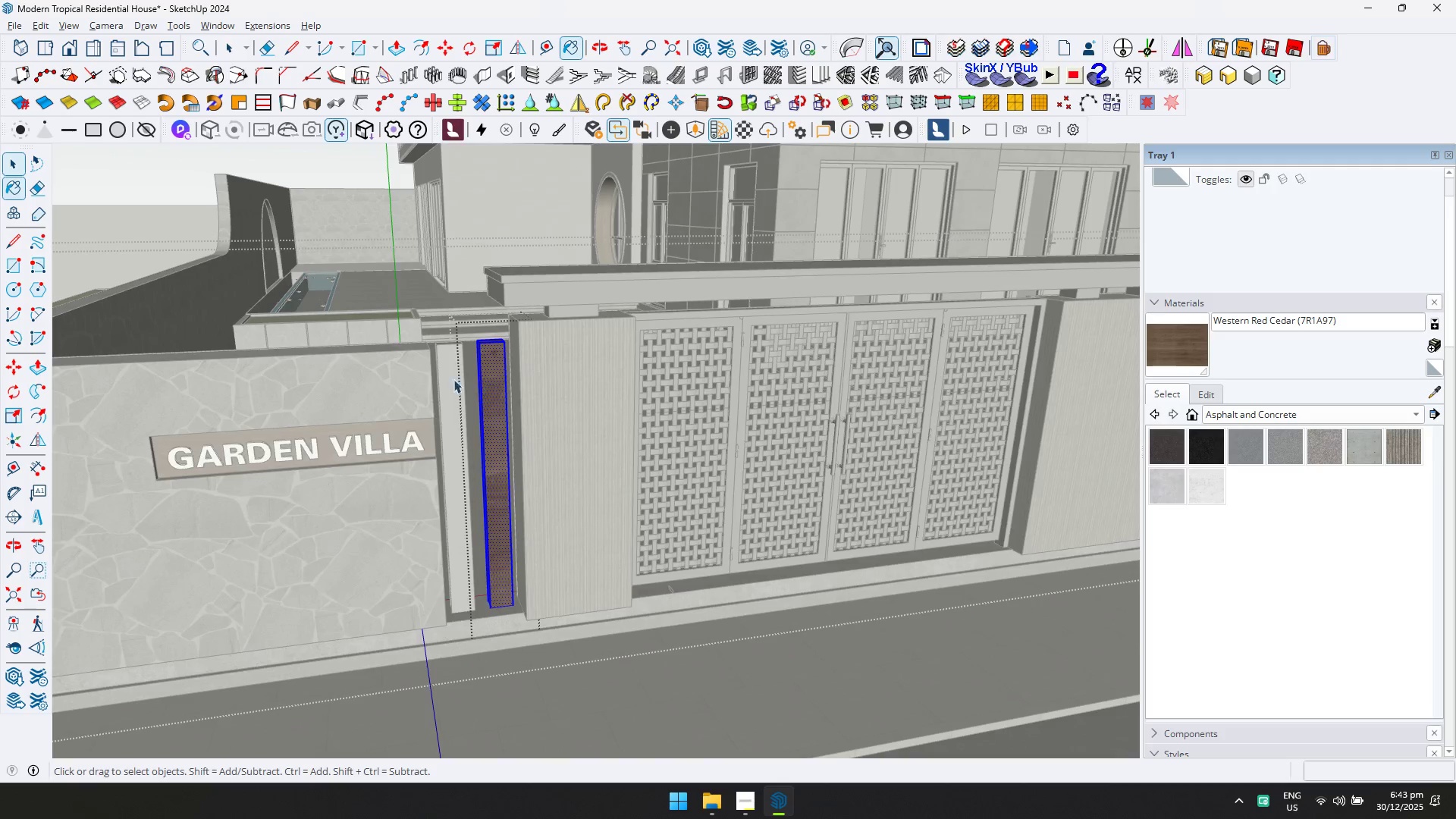 
key(Escape)
 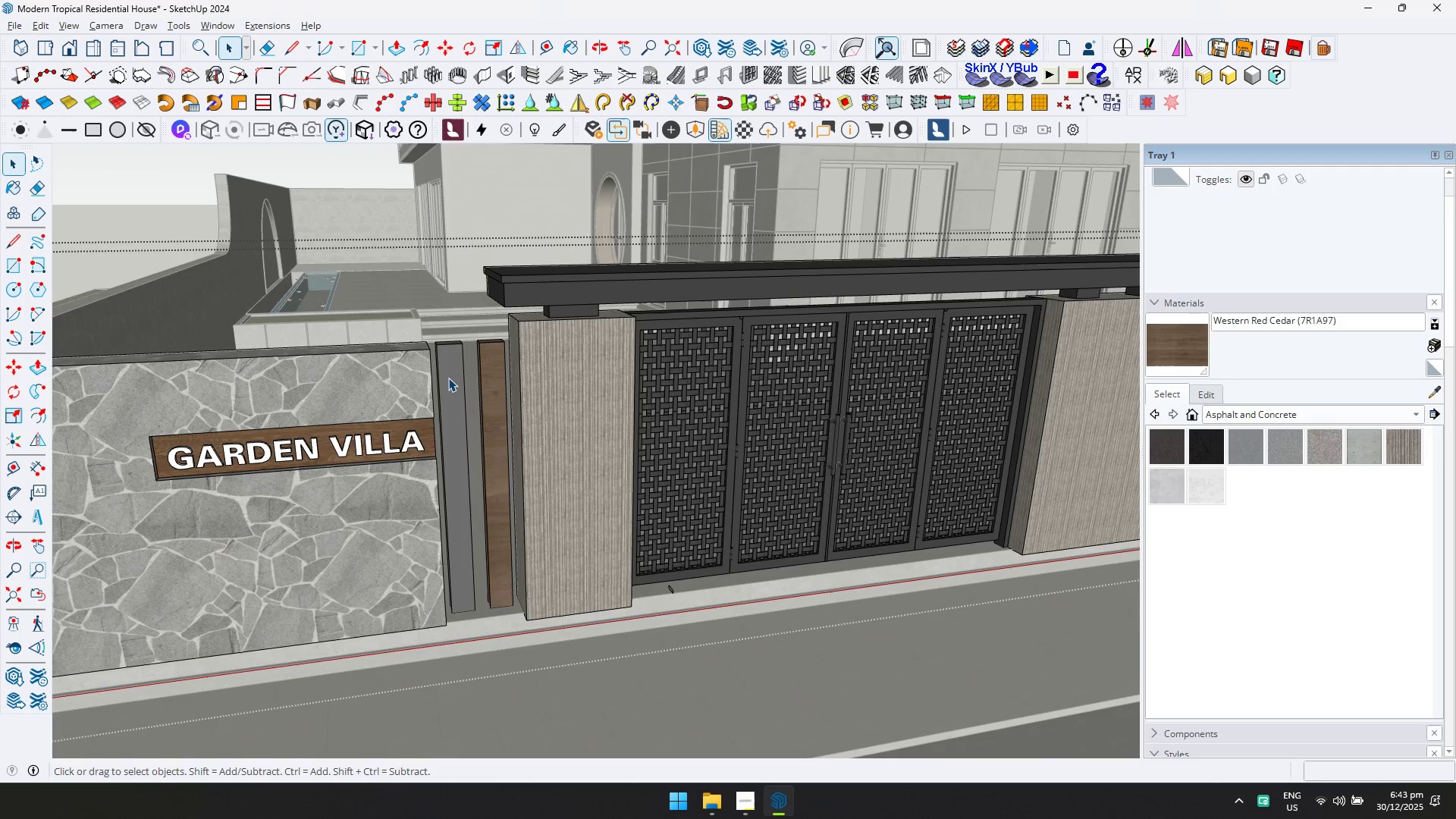 
double_click([448, 377])
 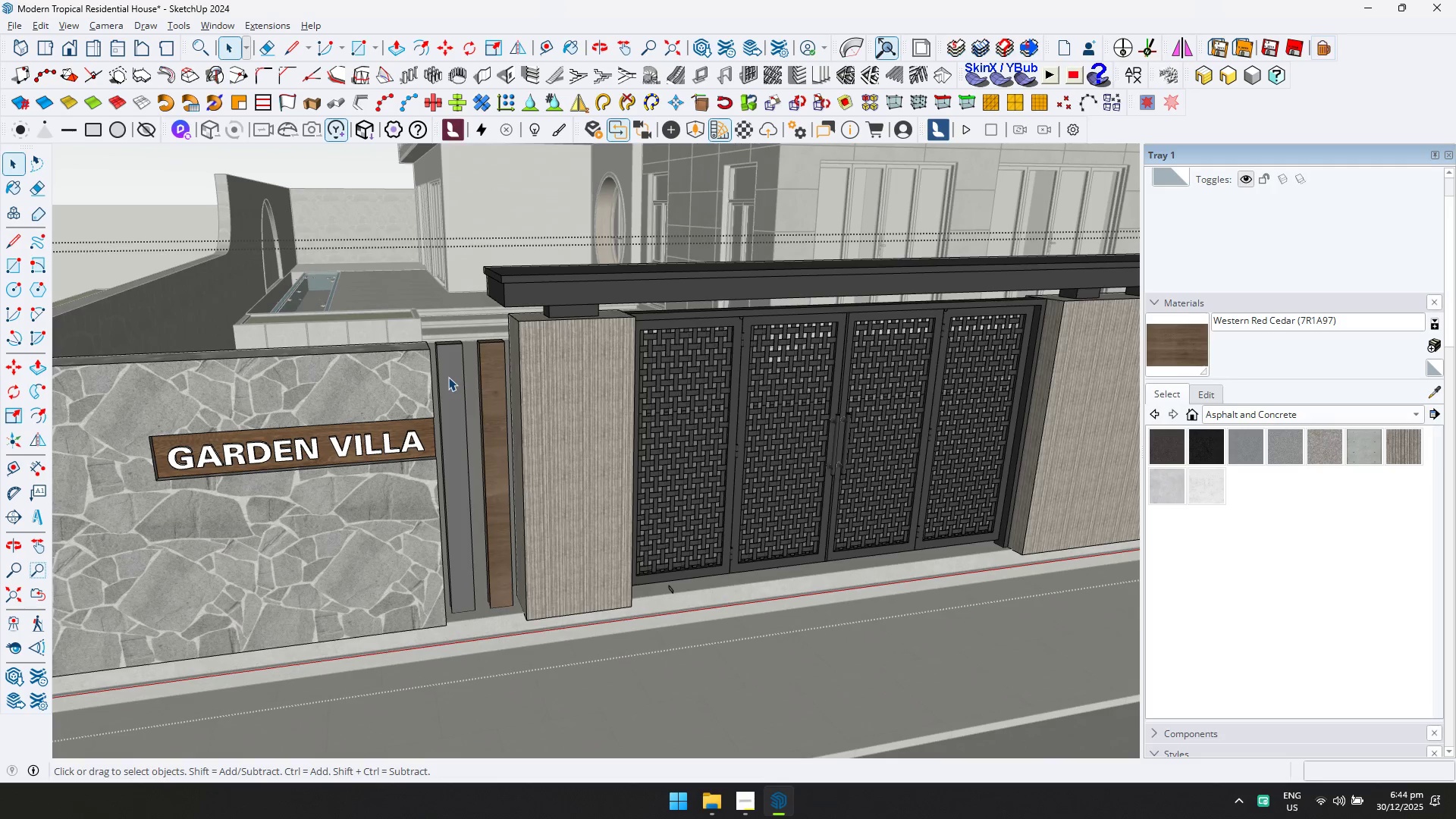 
triple_click([448, 377])
 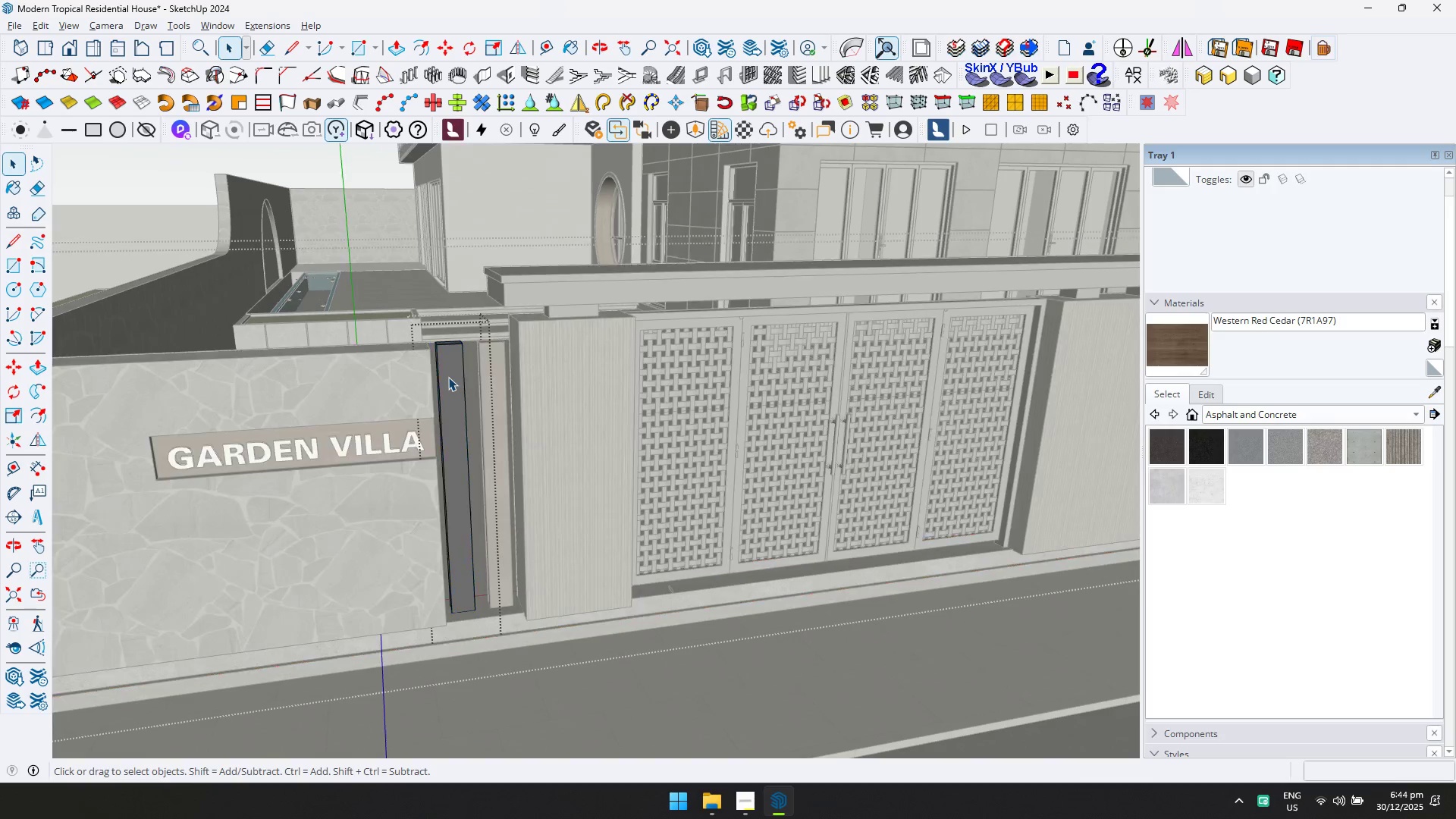 
triple_click([448, 377])
 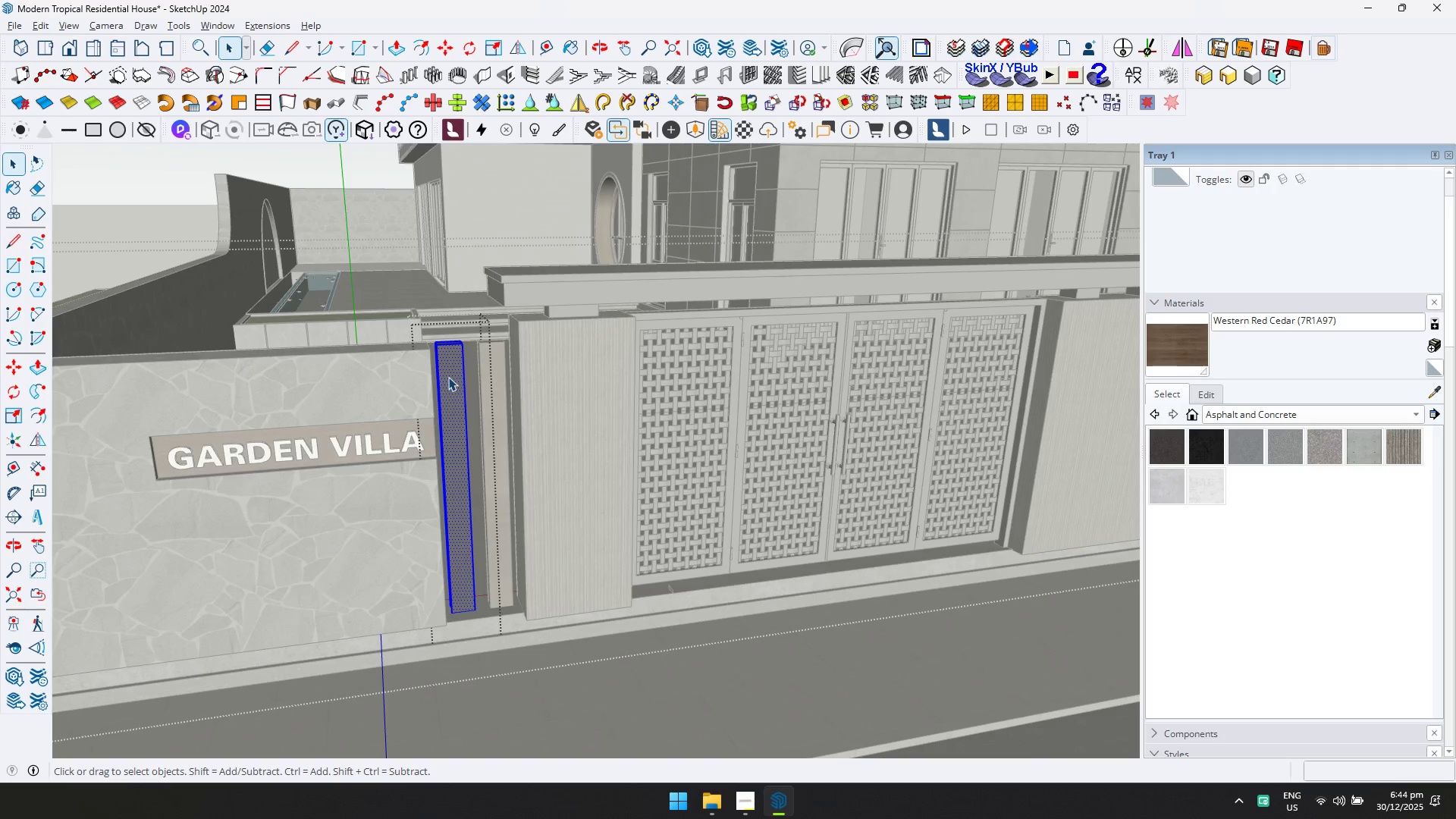 
key(Control+ControlLeft)
 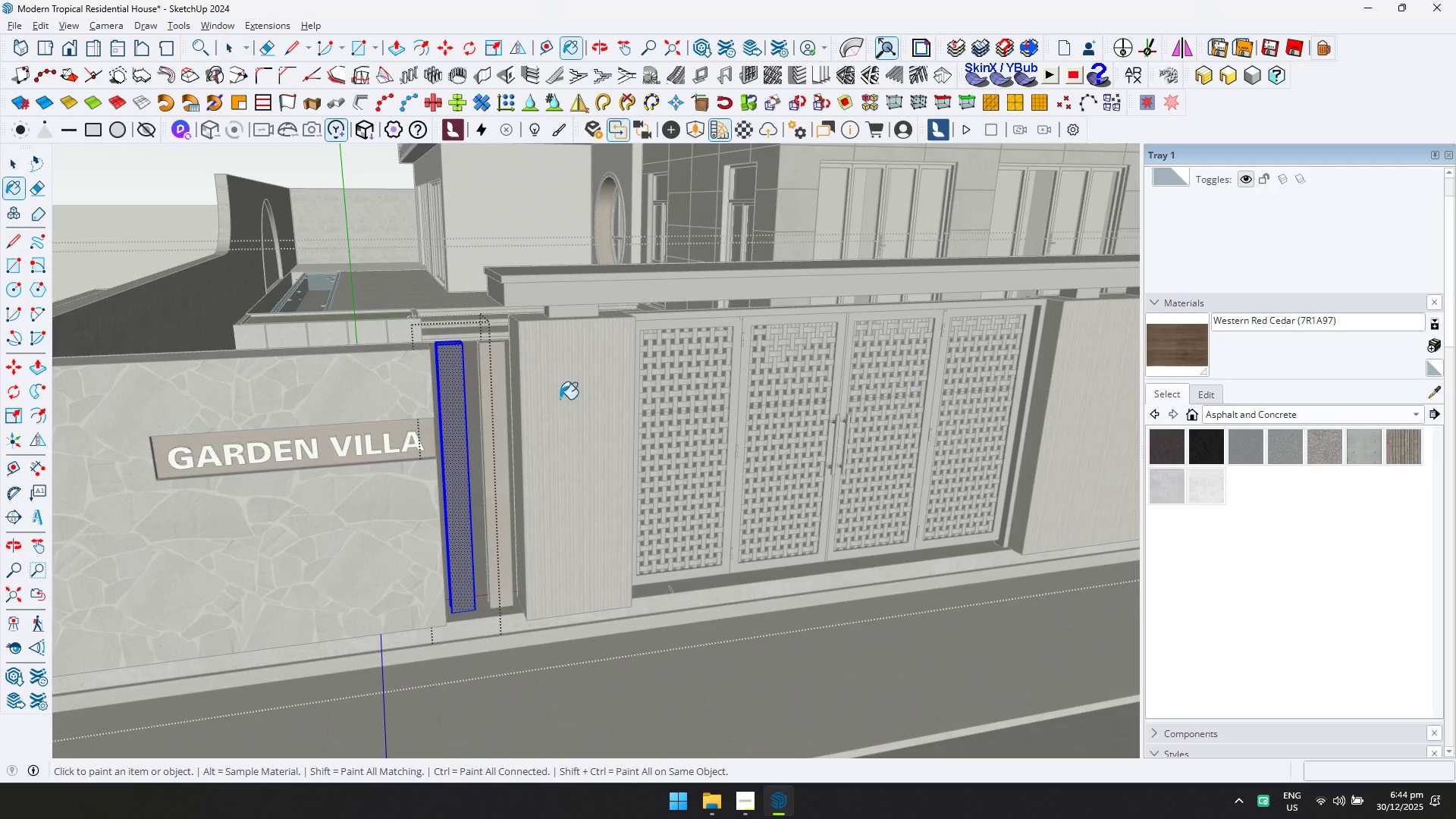 
left_click([444, 369])
 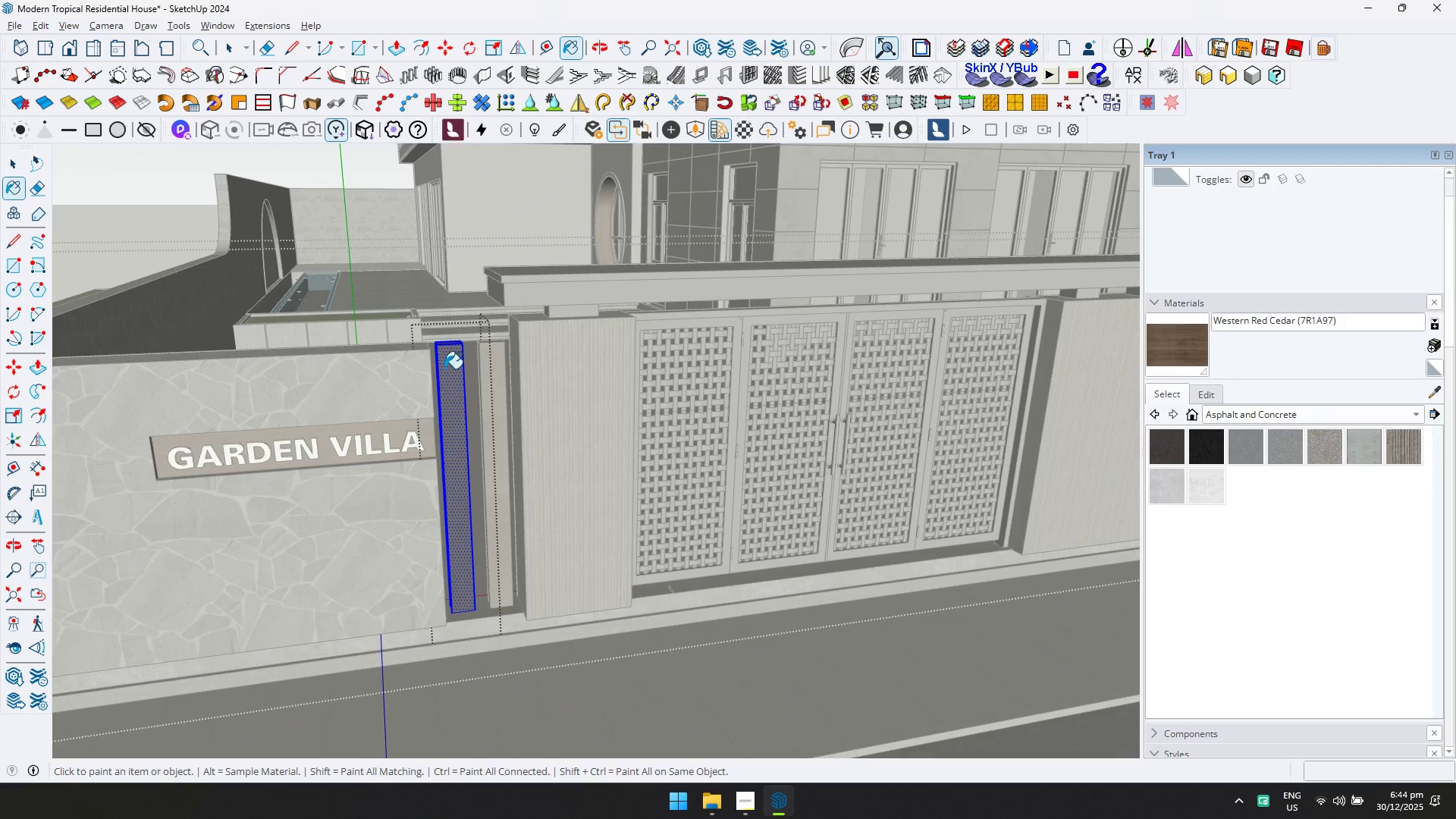 
key(Space)
 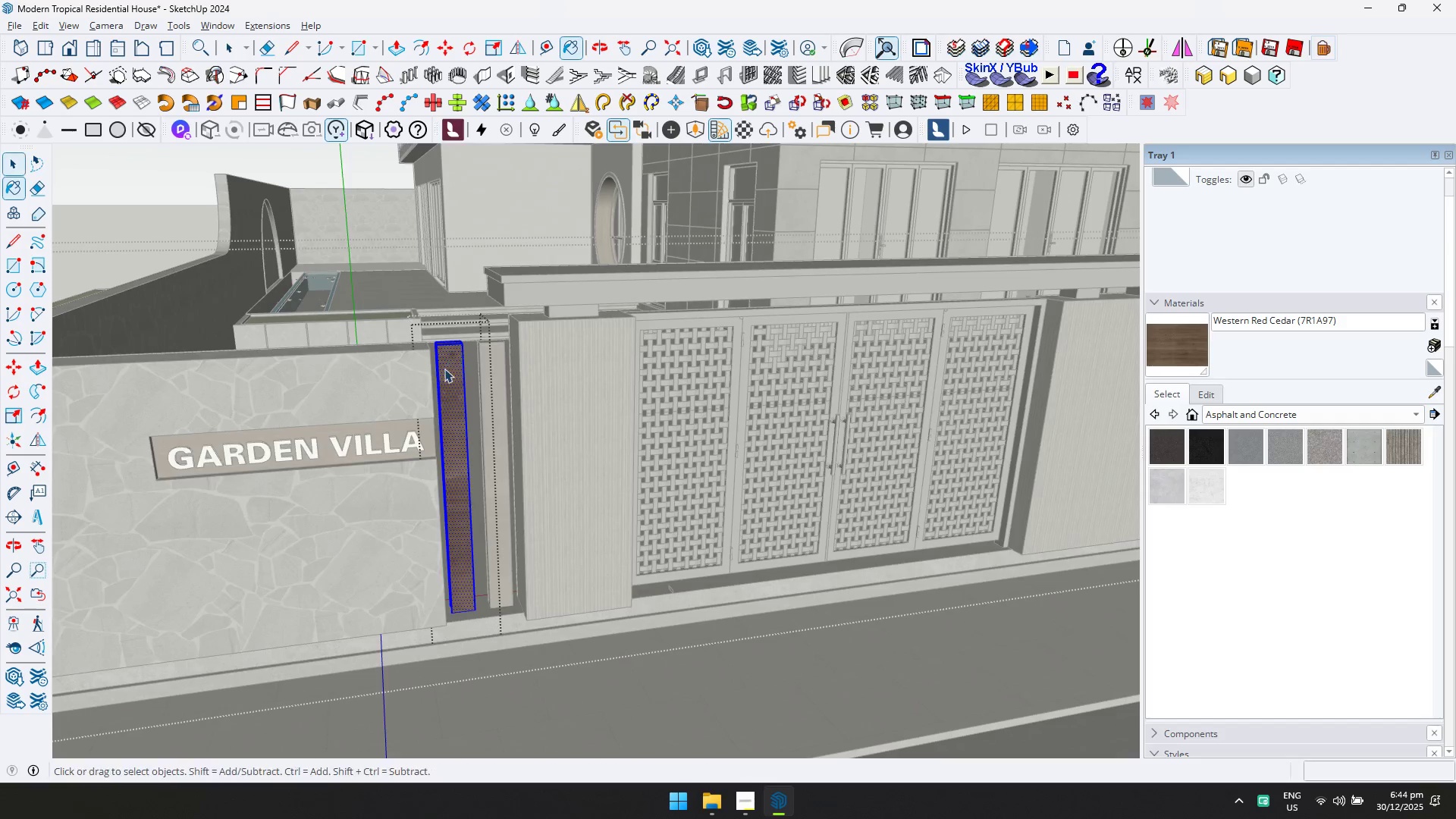 
key(Escape)
 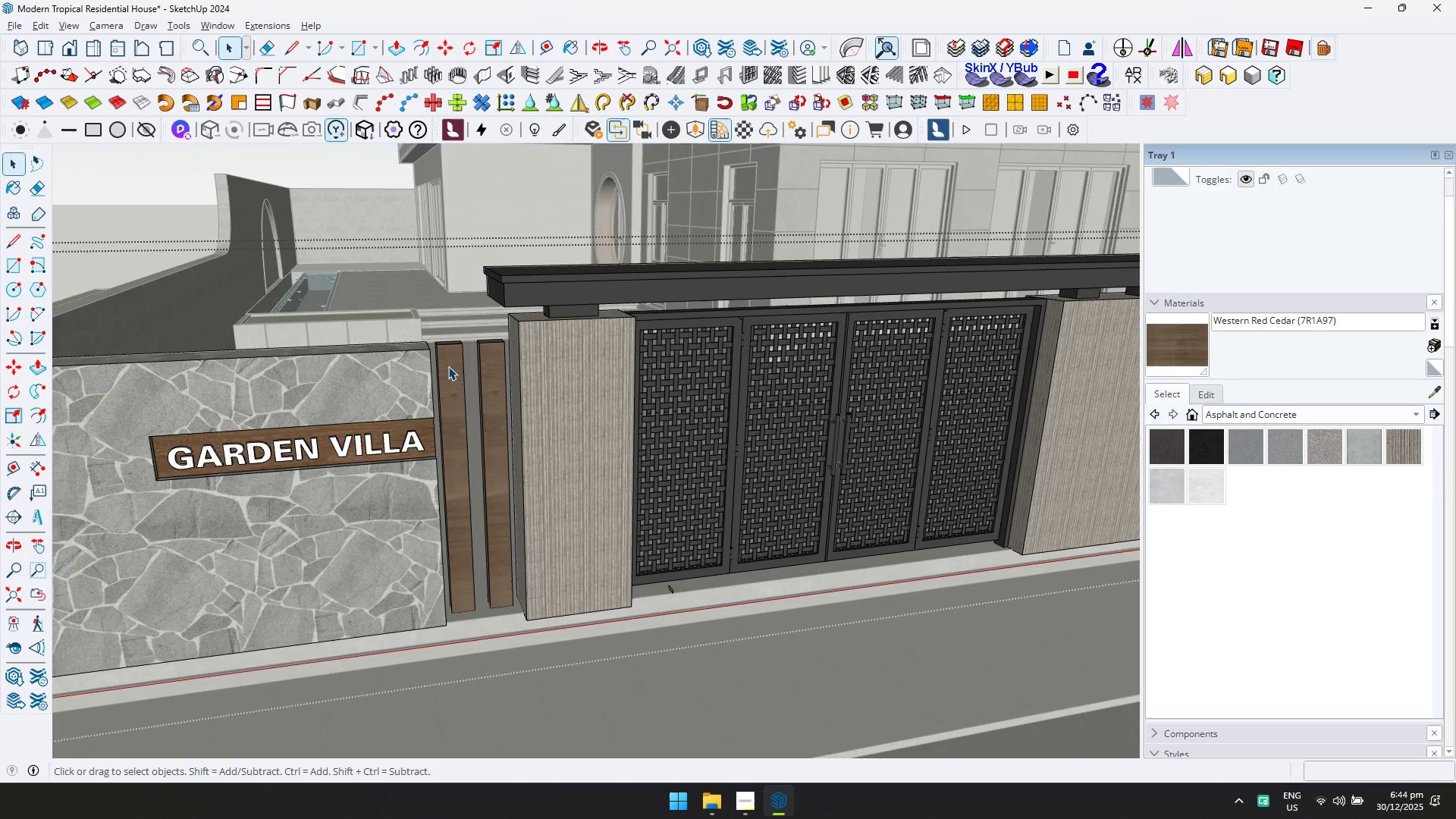 
key(Escape)
 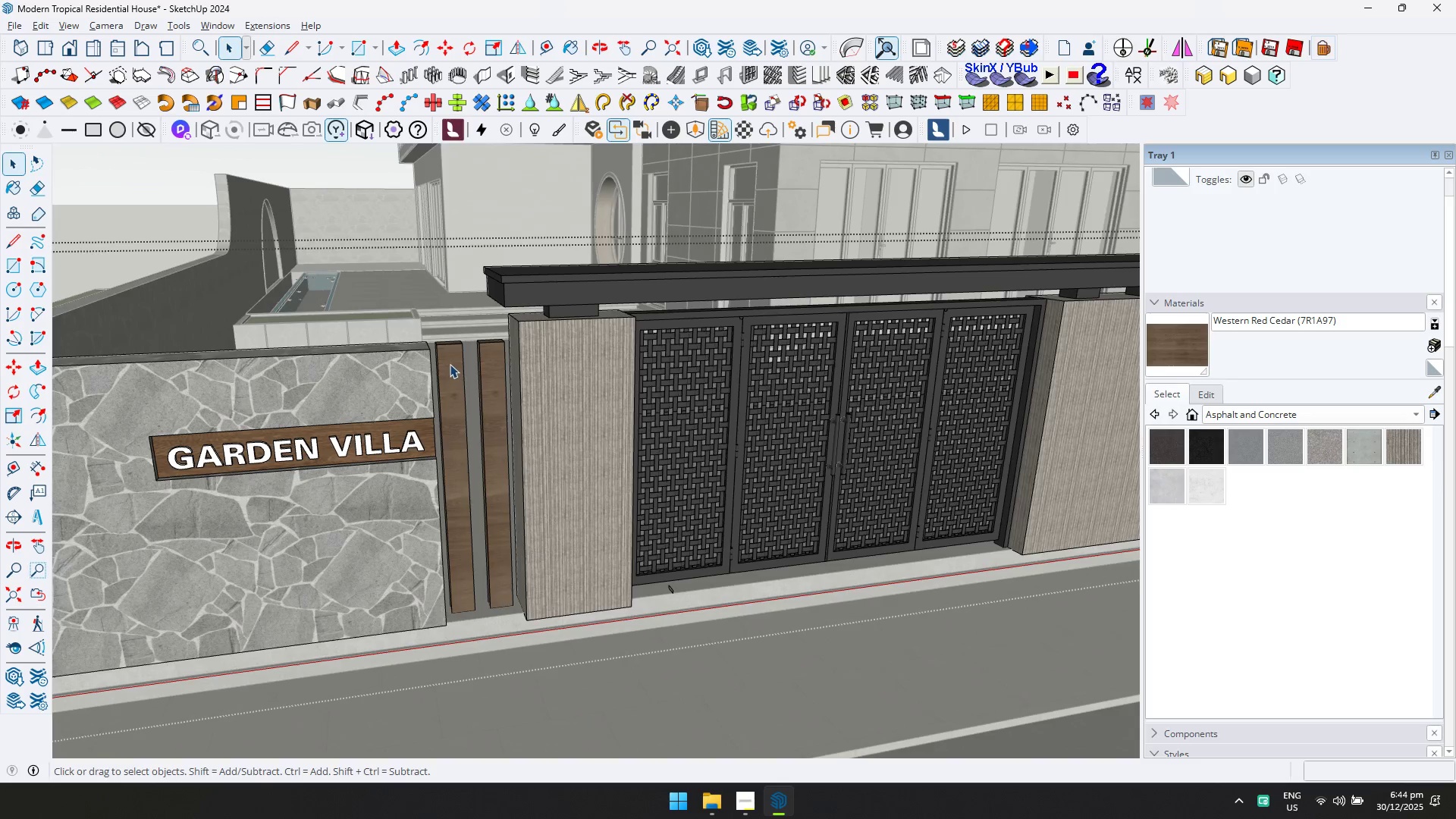 
key(Shift+ShiftLeft)
 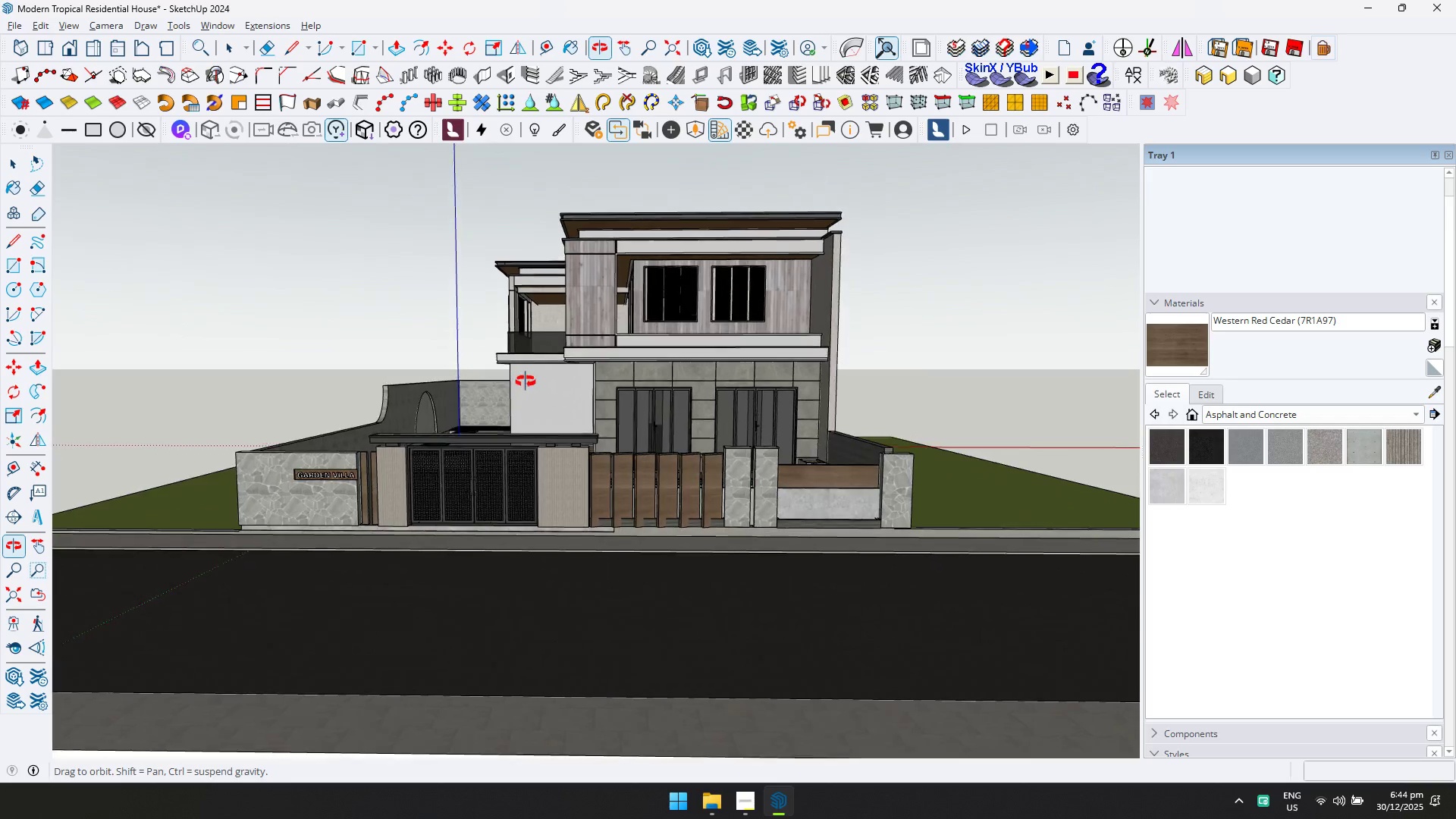 
scroll: coordinate [720, 403], scroll_direction: down, amount: 14.0
 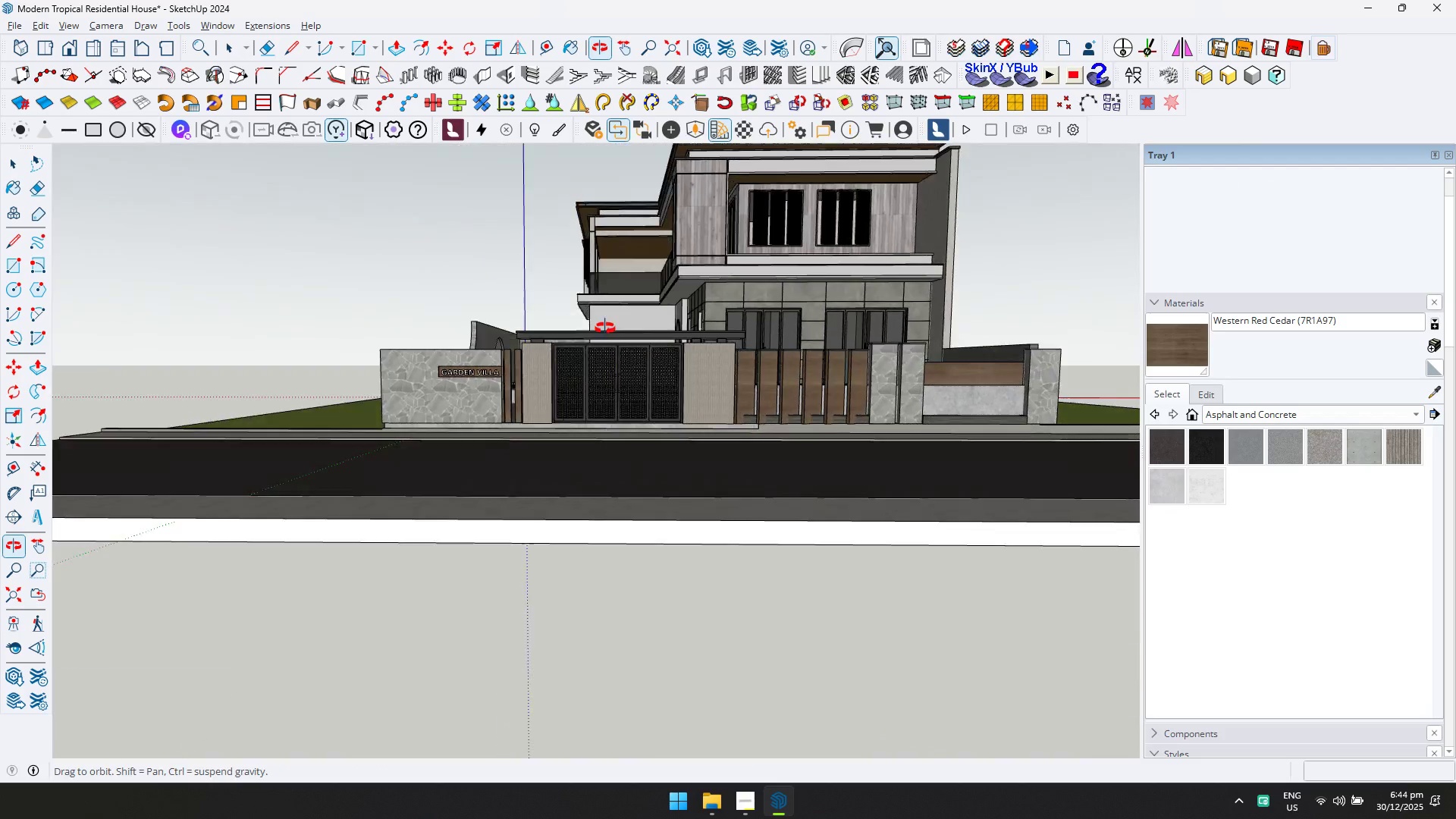 
key(Control+ControlLeft)
 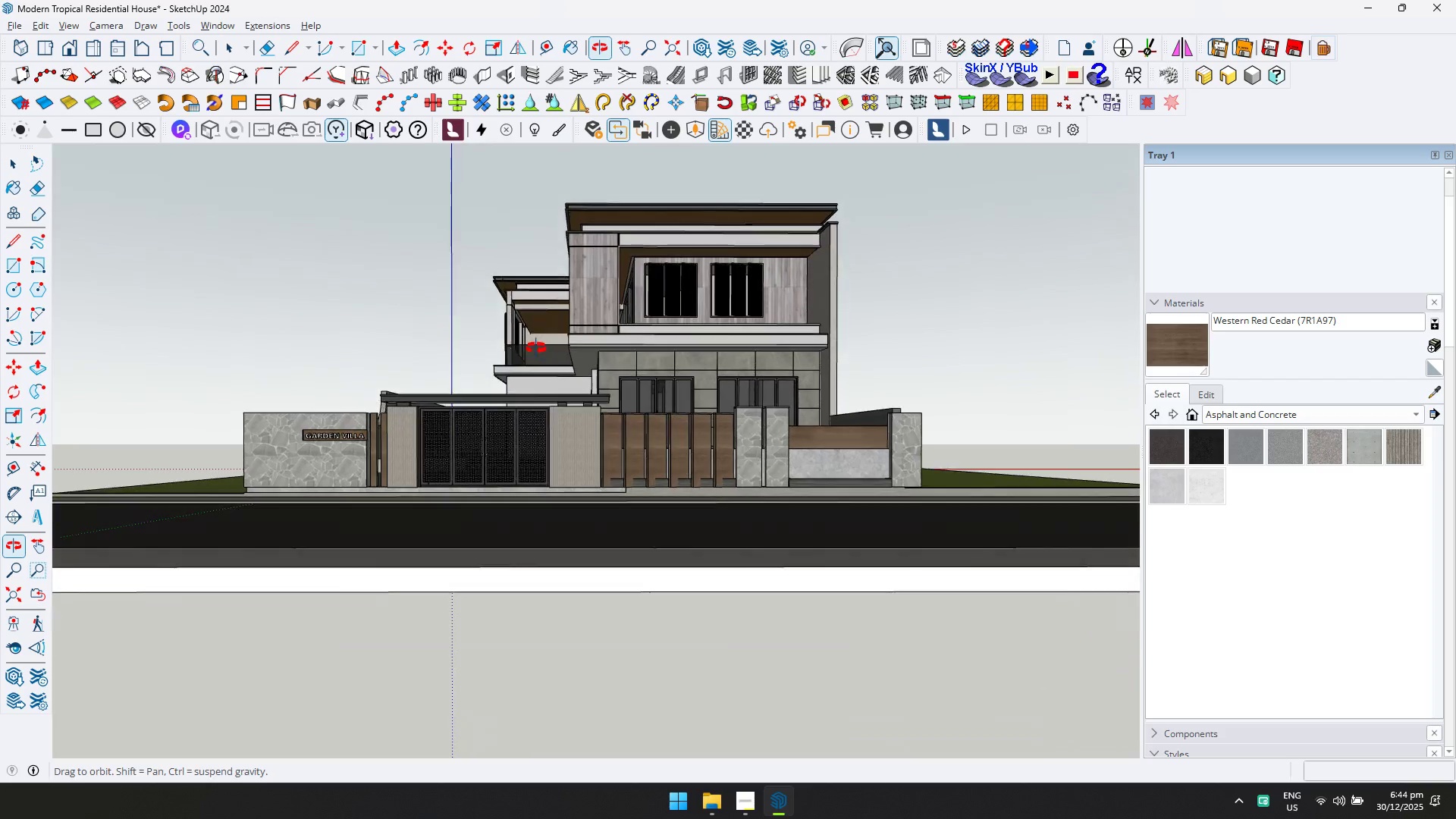 
key(Control+S)
 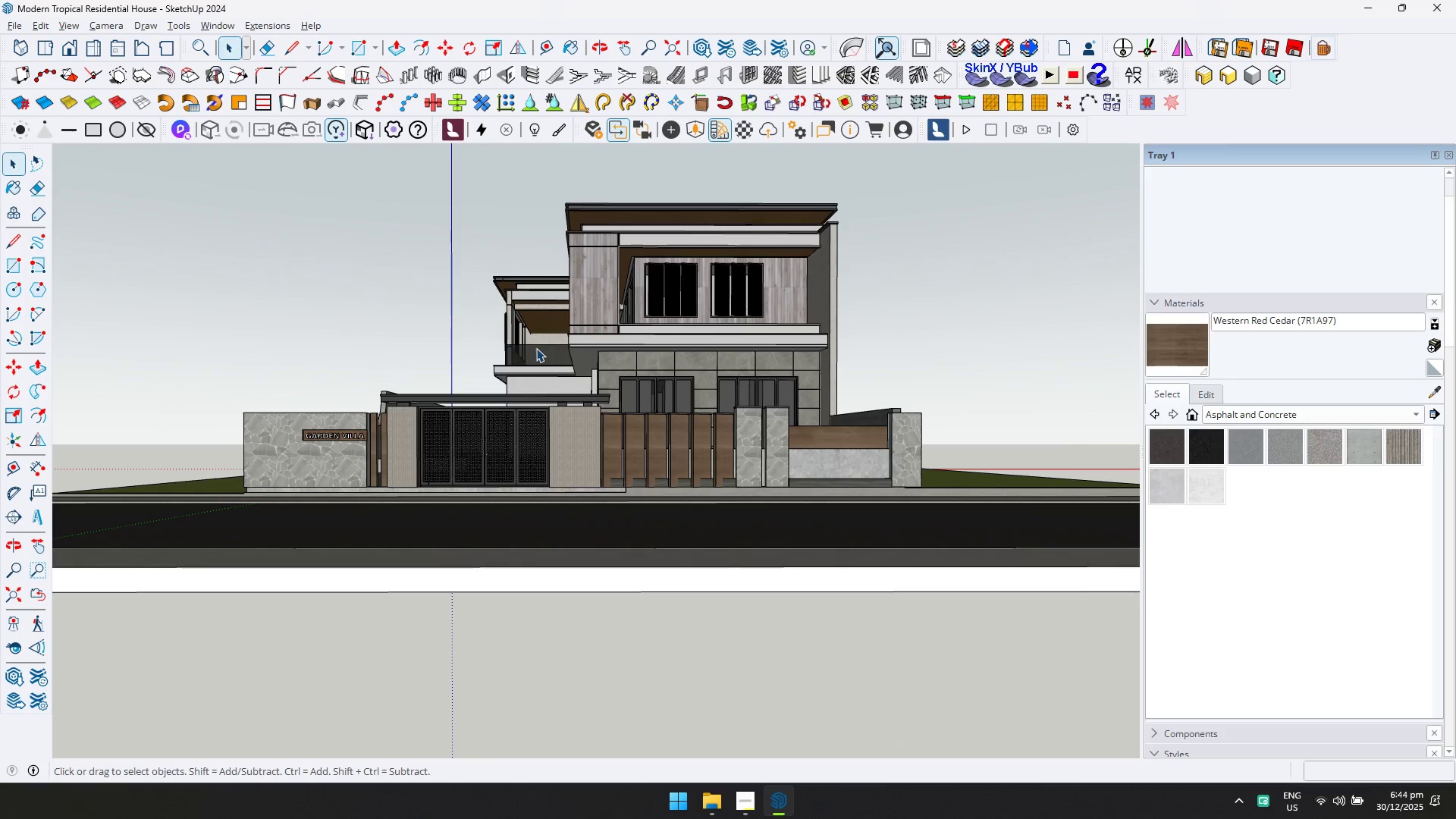 
scroll: coordinate [572, 354], scroll_direction: up, amount: 14.0
 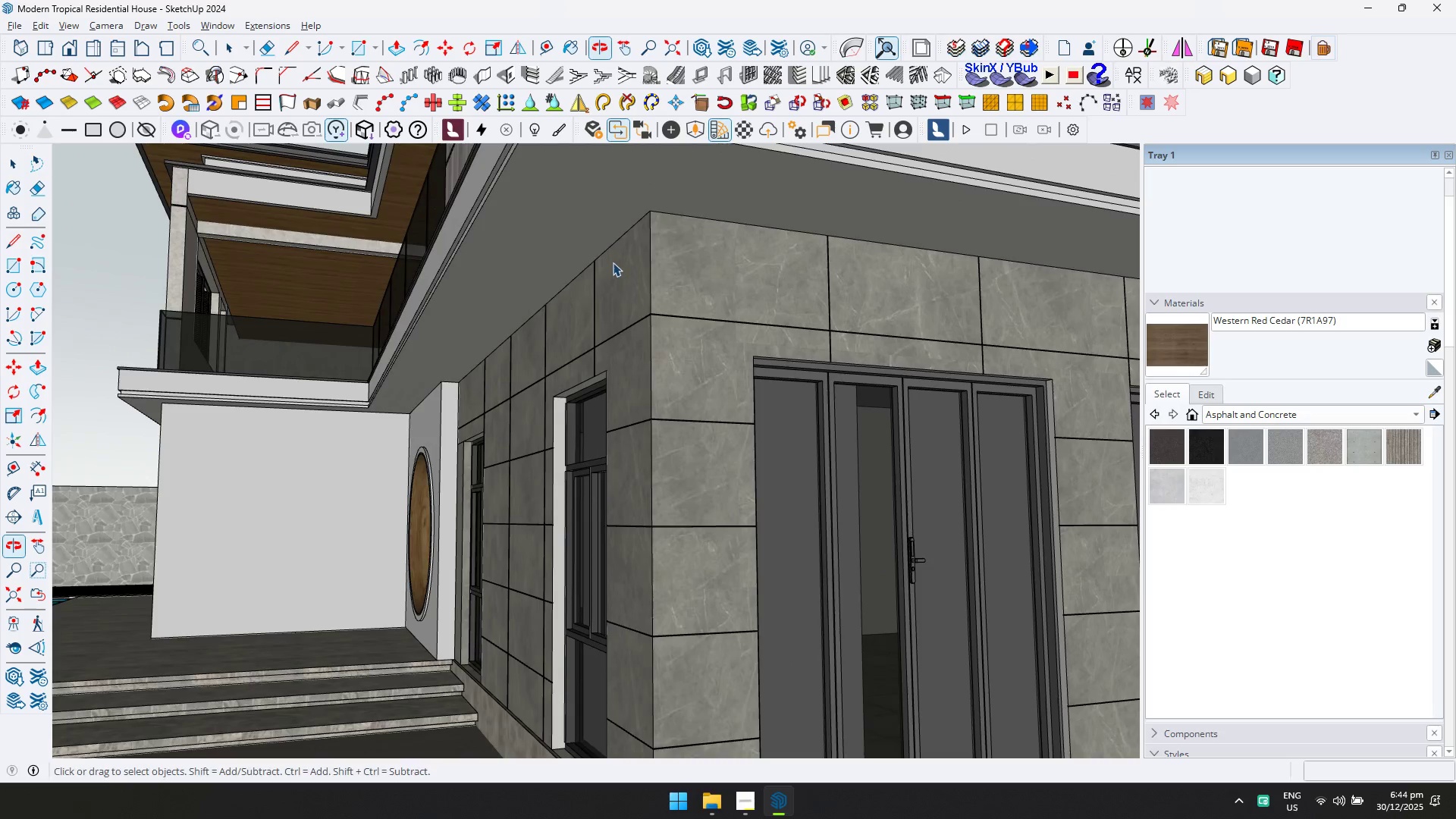 
double_click([592, 224])
 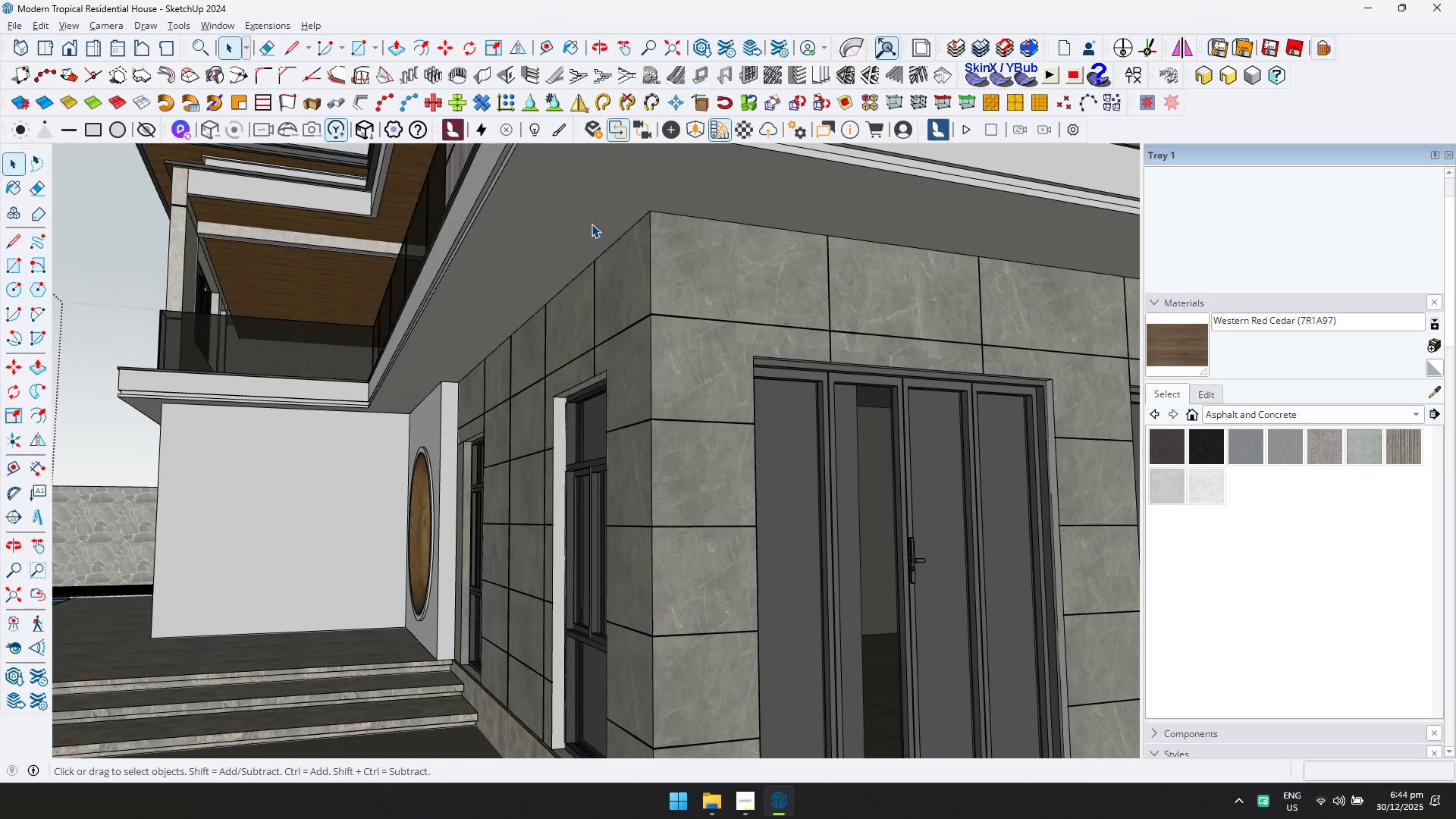 
triple_click([592, 224])
 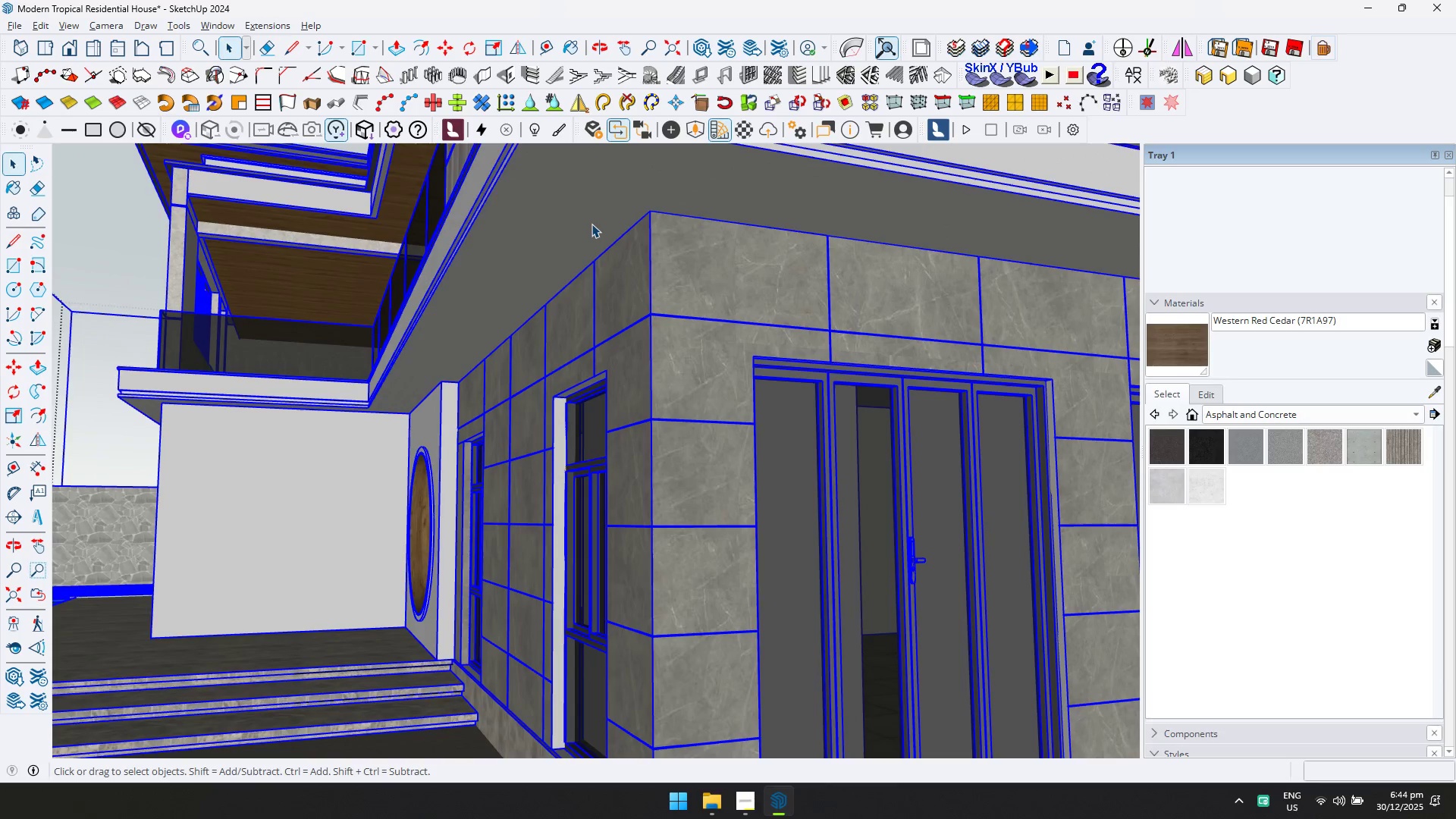 
triple_click([592, 224])
 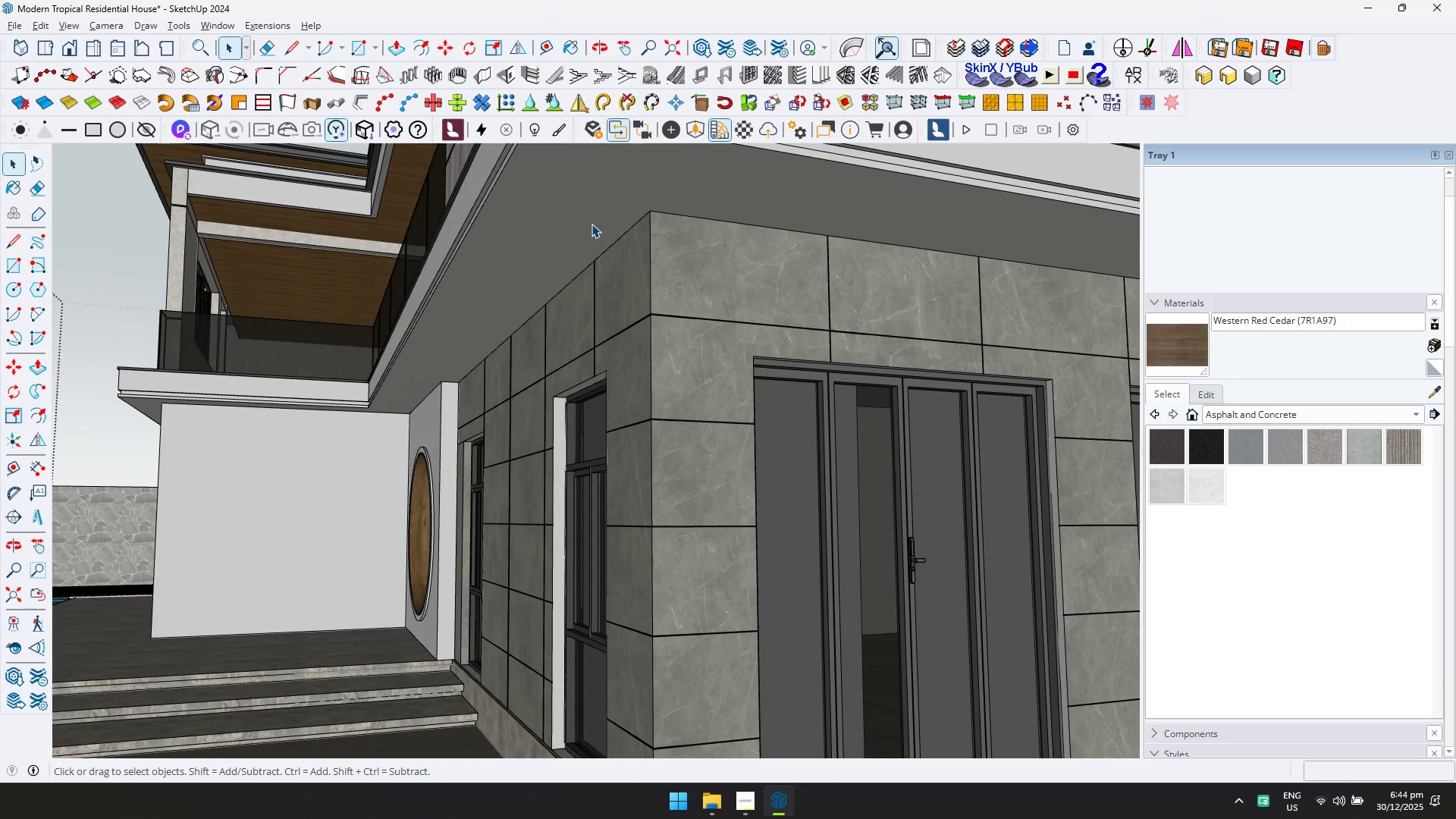 
triple_click([592, 224])
 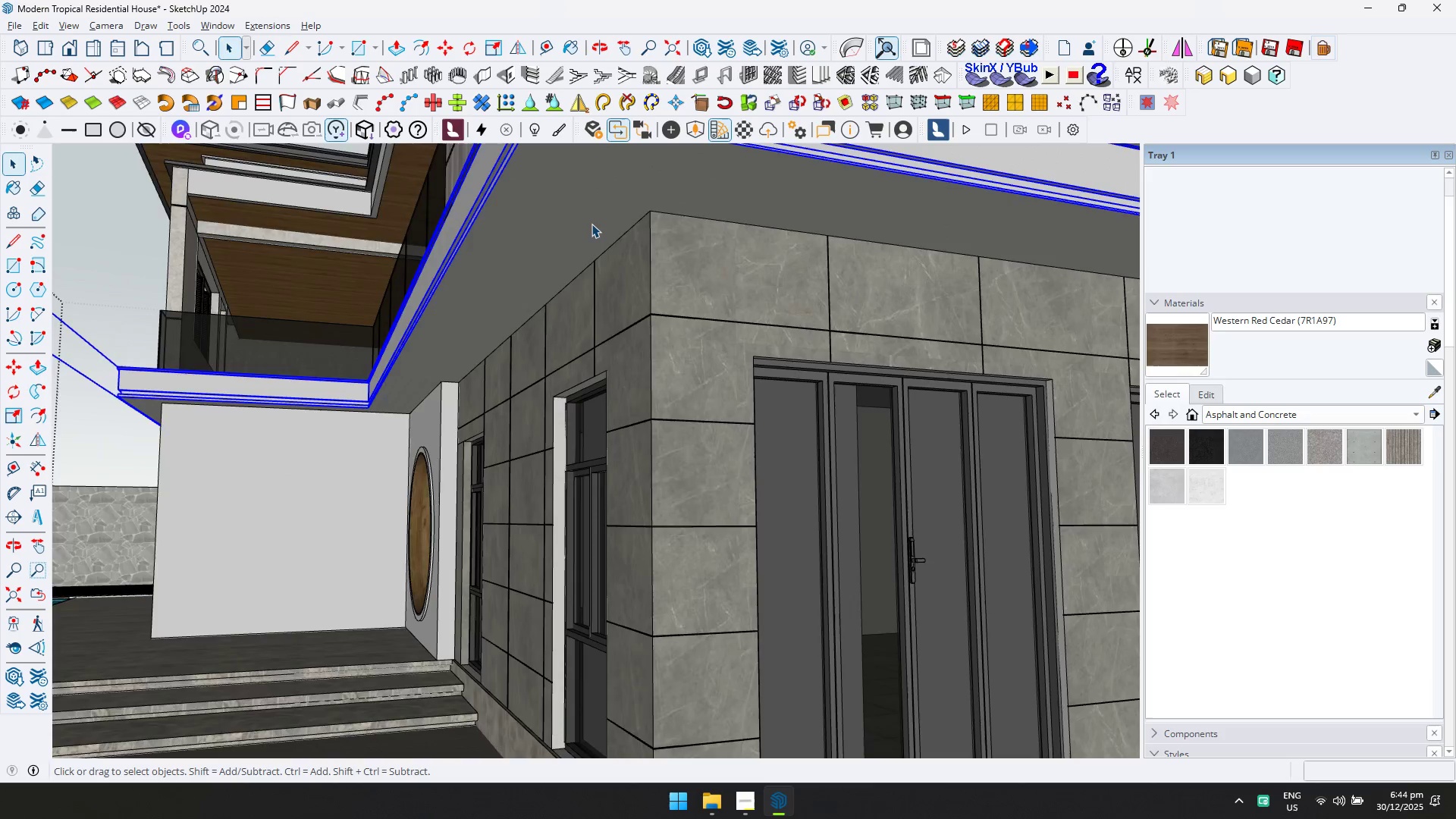 
triple_click([592, 224])
 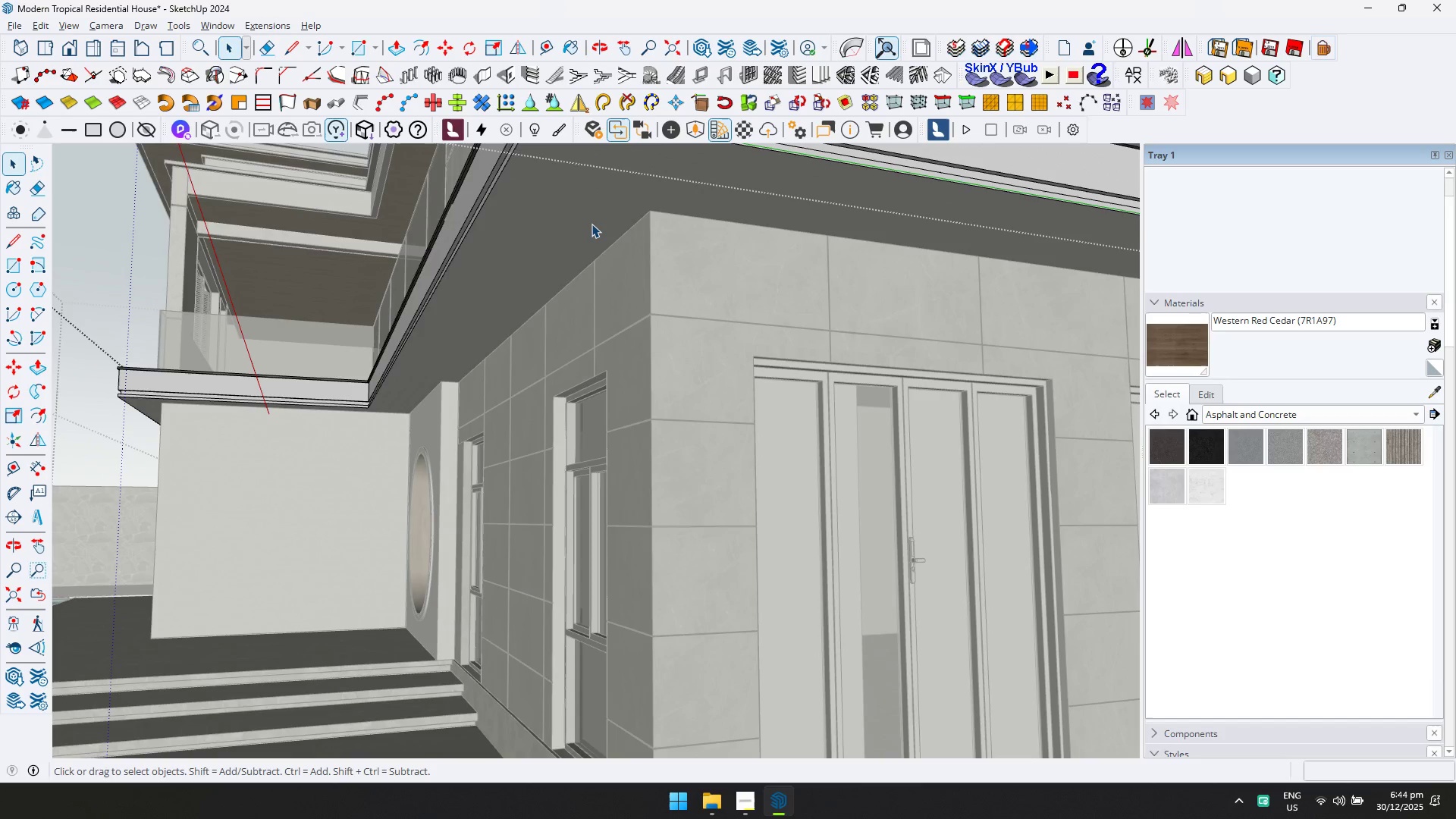 
triple_click([592, 224])
 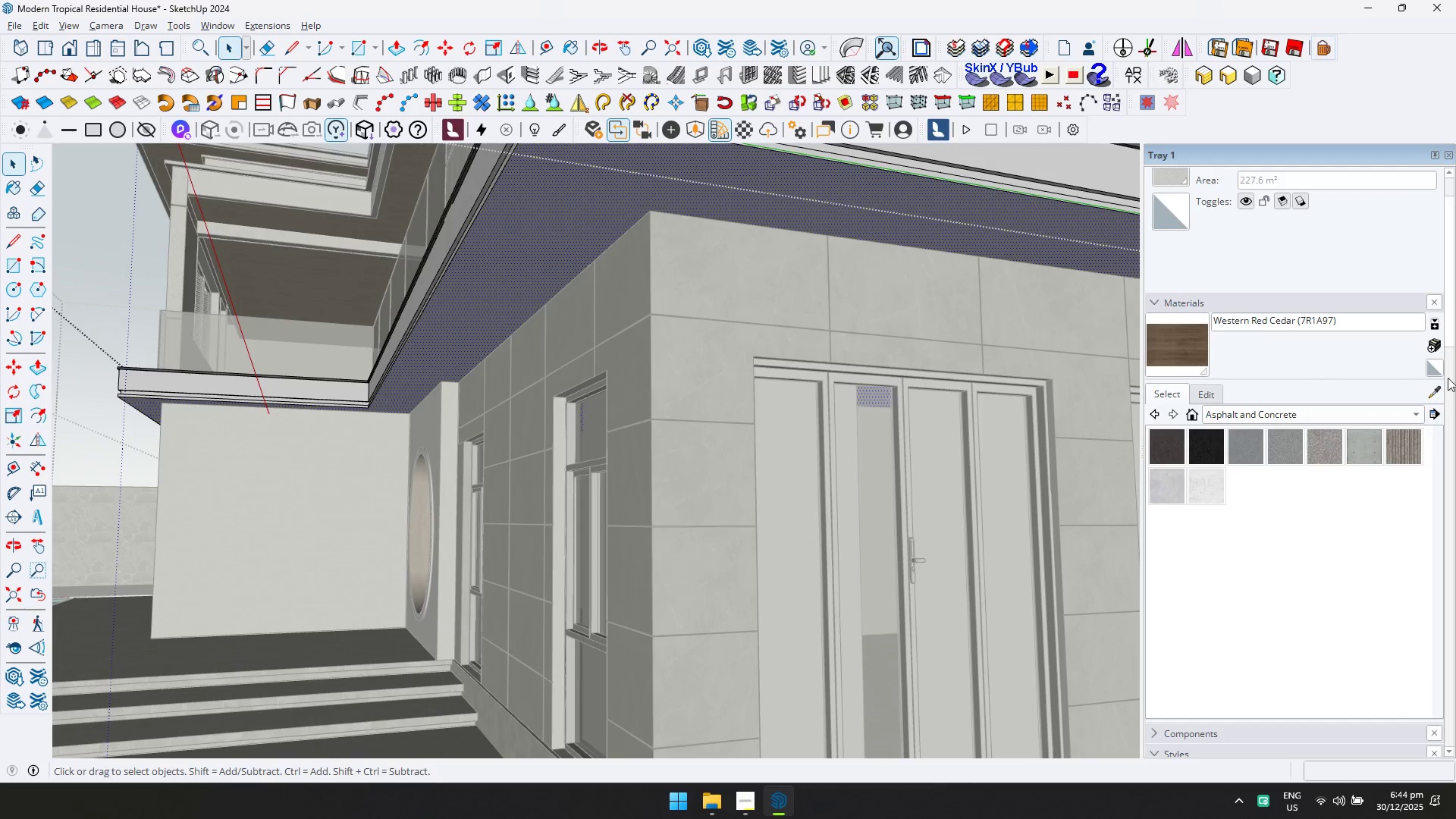 
left_click([1440, 387])
 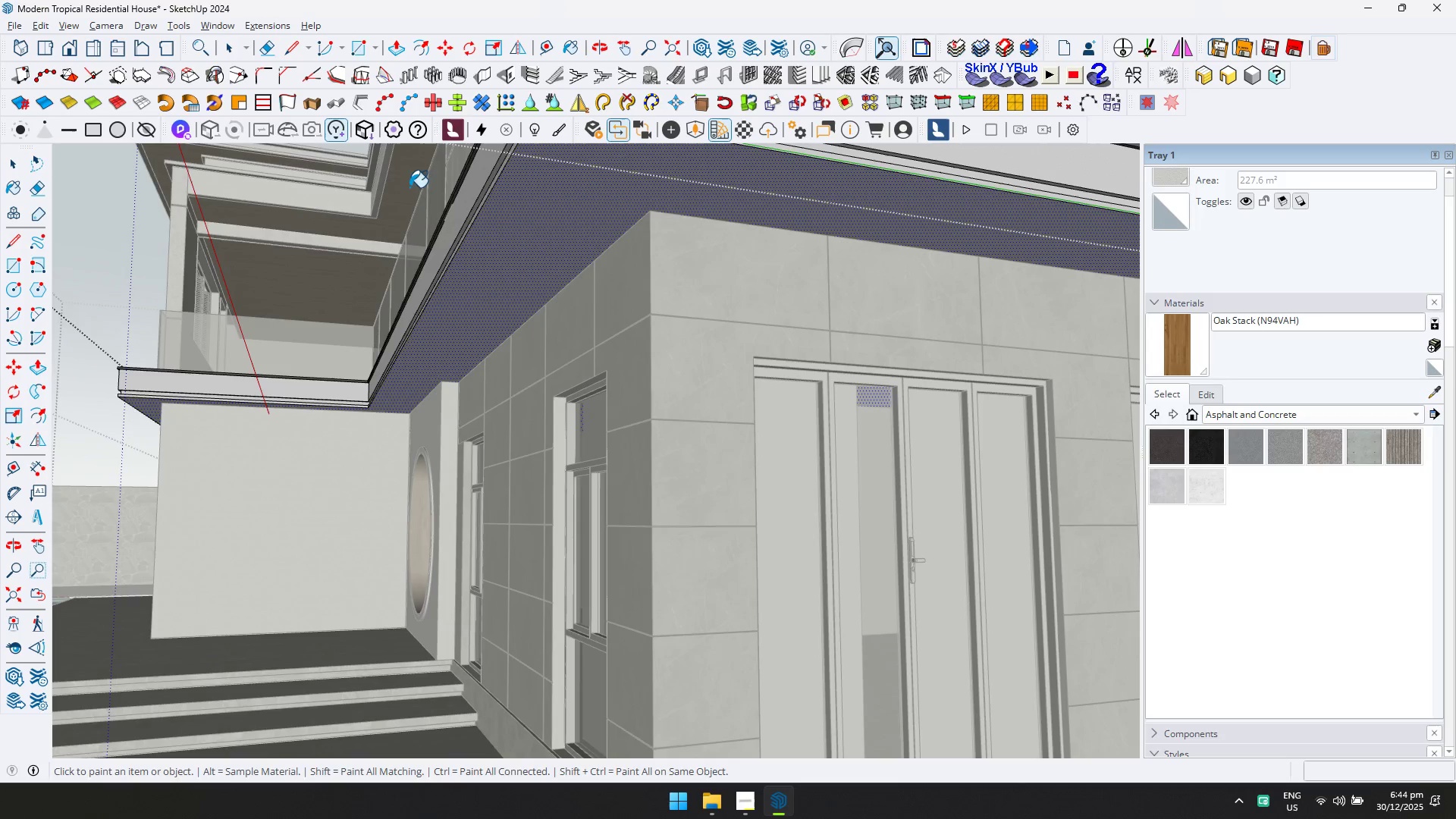 
double_click([513, 237])
 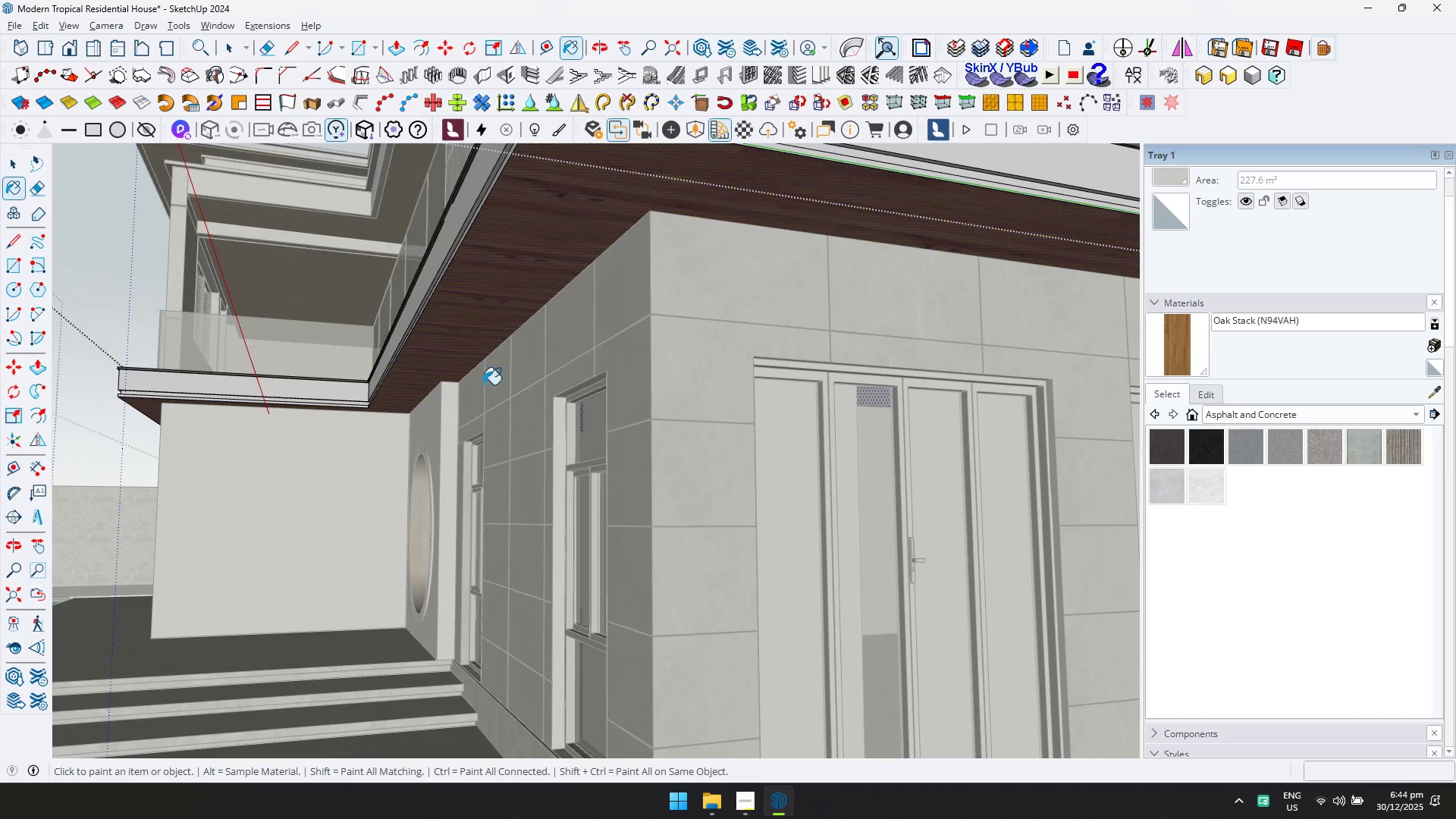 
scroll: coordinate [382, 410], scroll_direction: down, amount: 3.0
 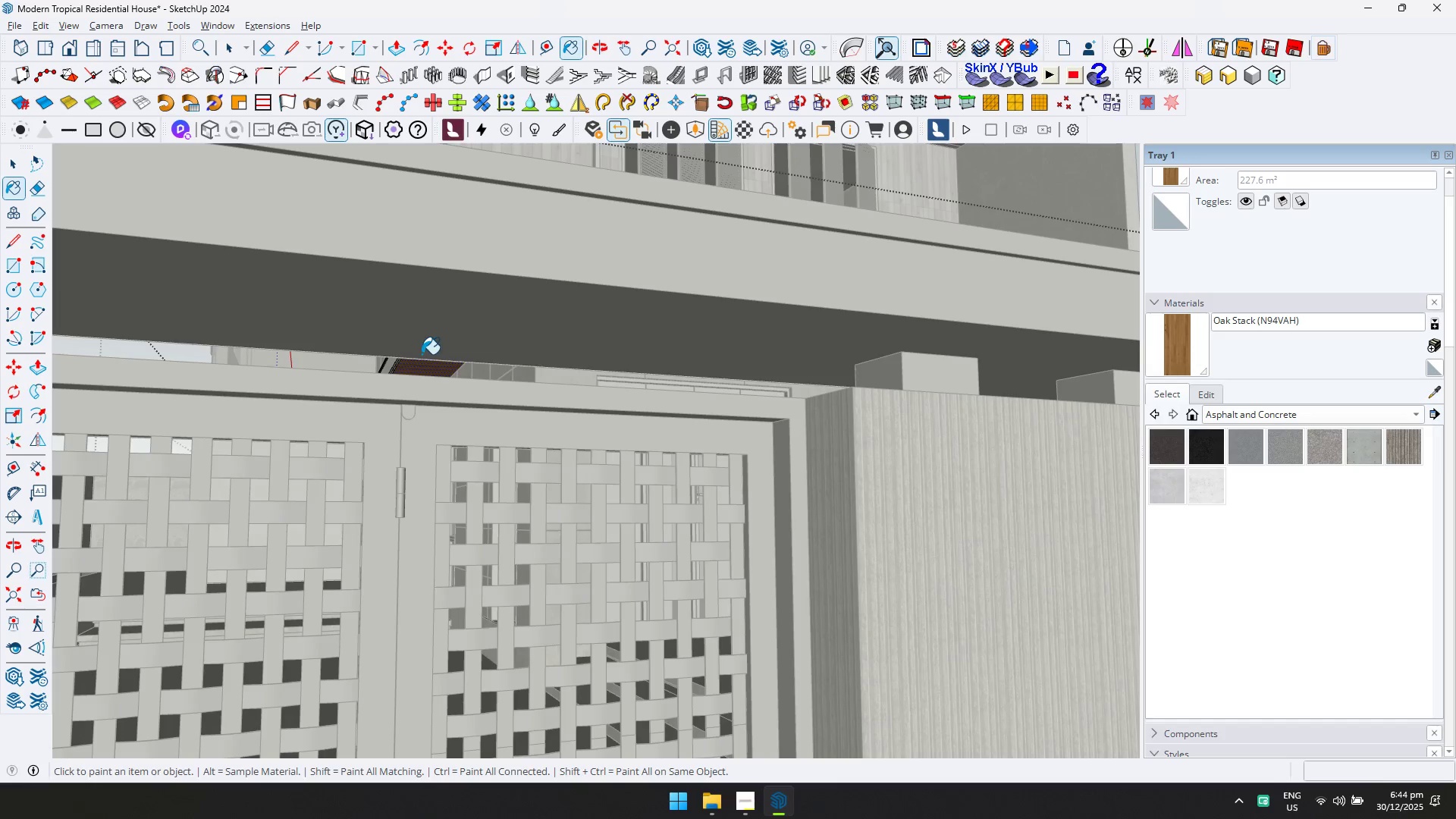 
key(Space)
 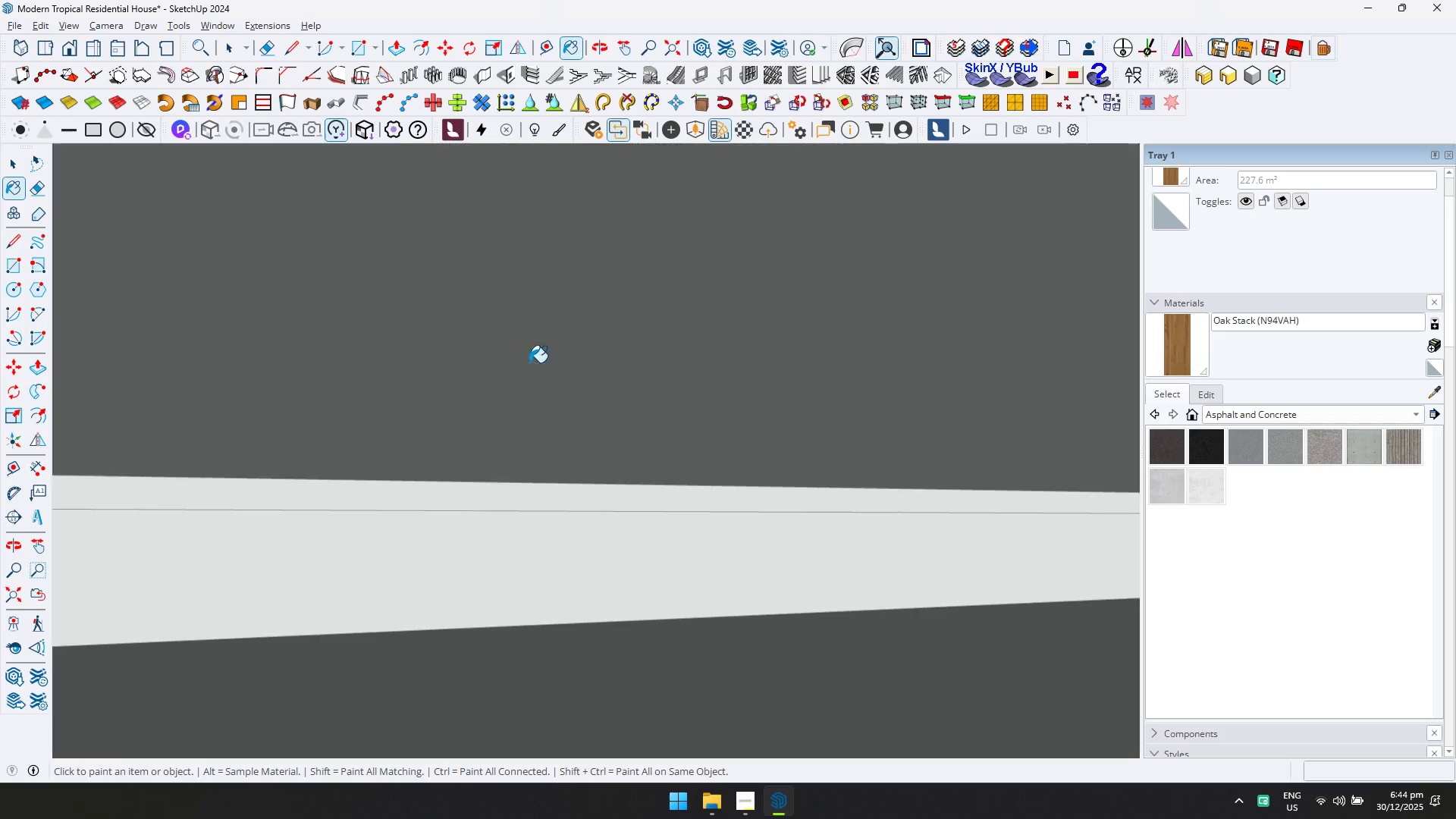 
key(Escape)
 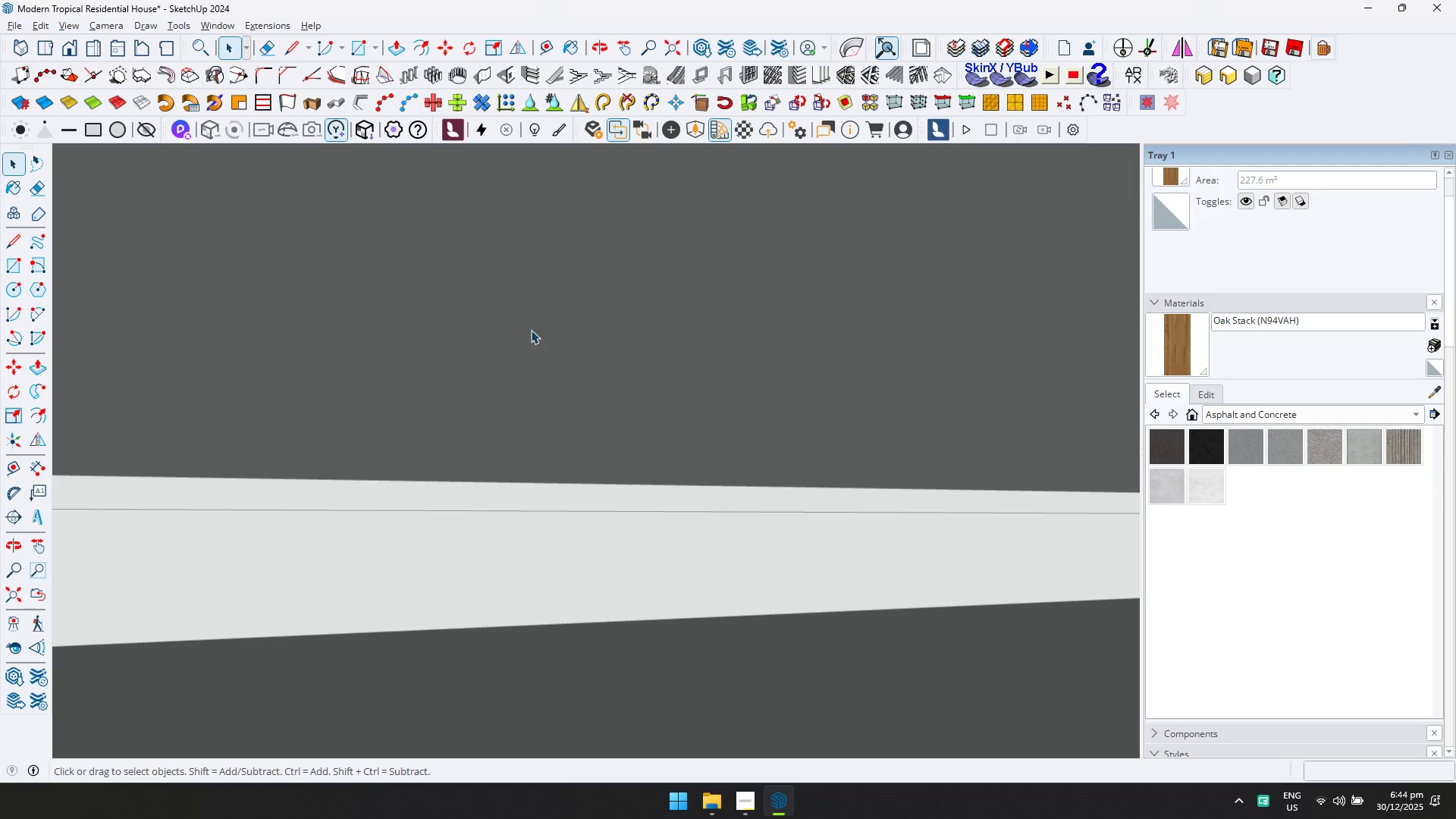 
scroll: coordinate [529, 362], scroll_direction: down, amount: 22.0
 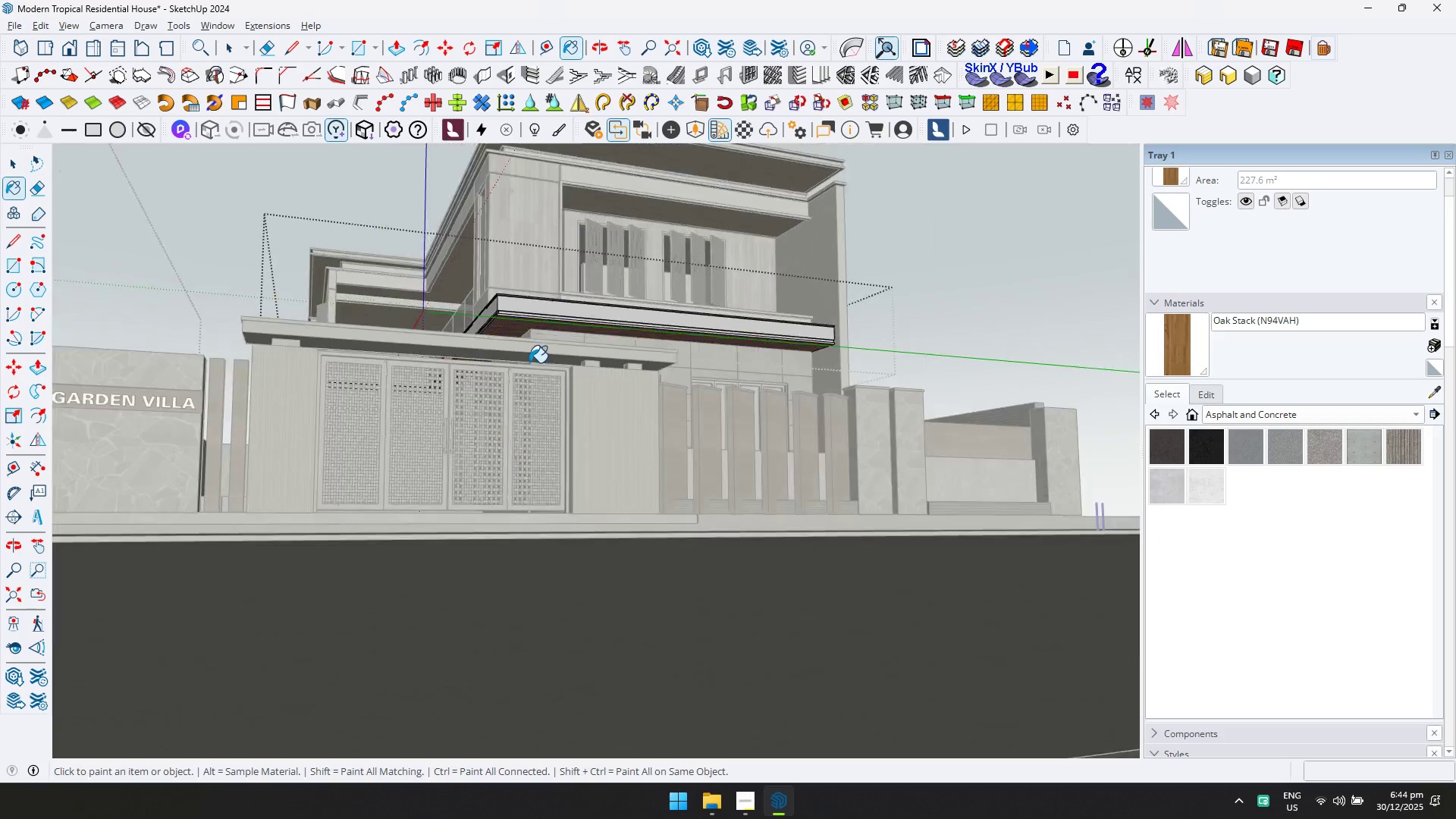 
key(Shift+ShiftLeft)
 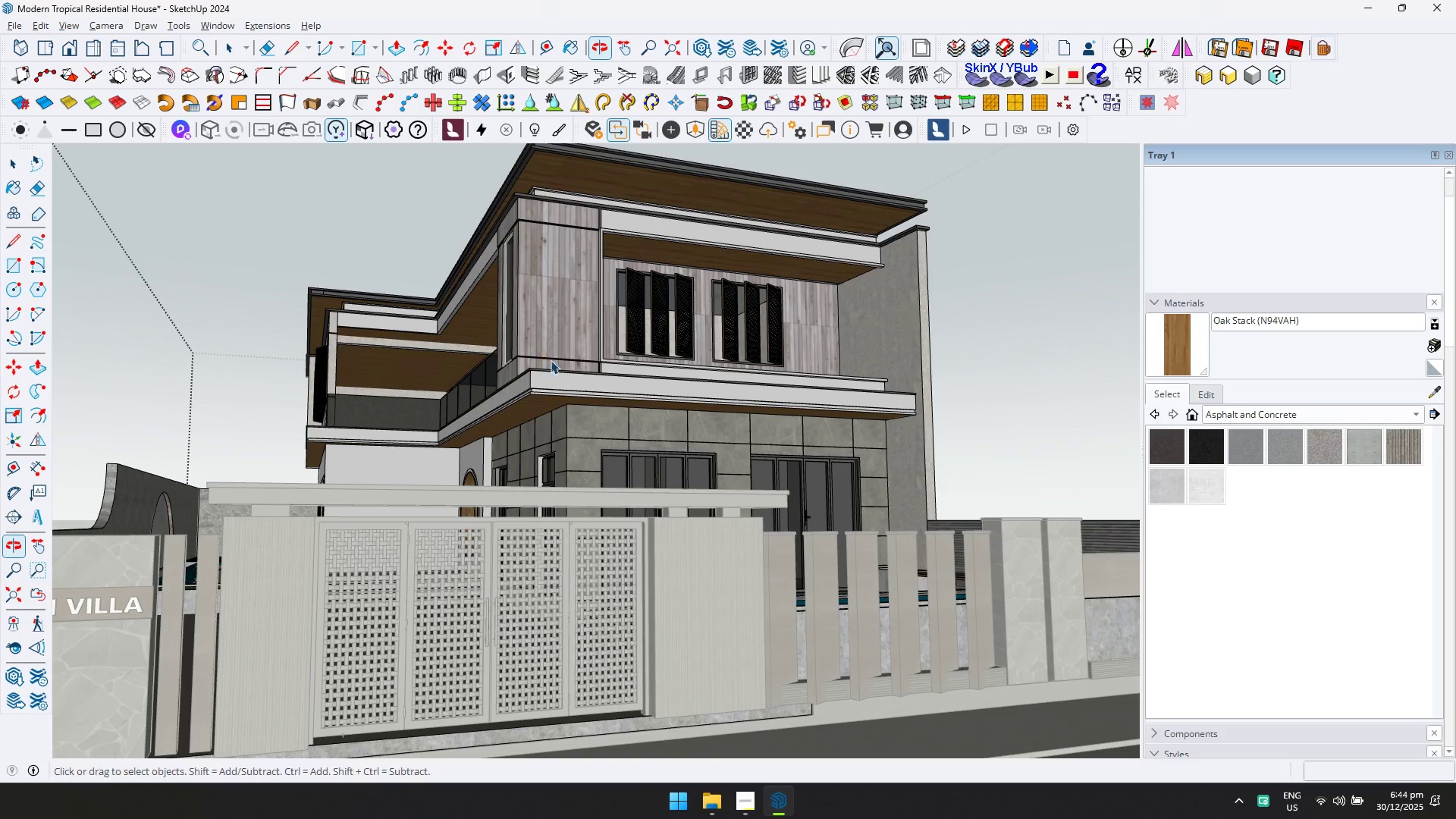 
scroll: coordinate [514, 293], scroll_direction: up, amount: 7.0
 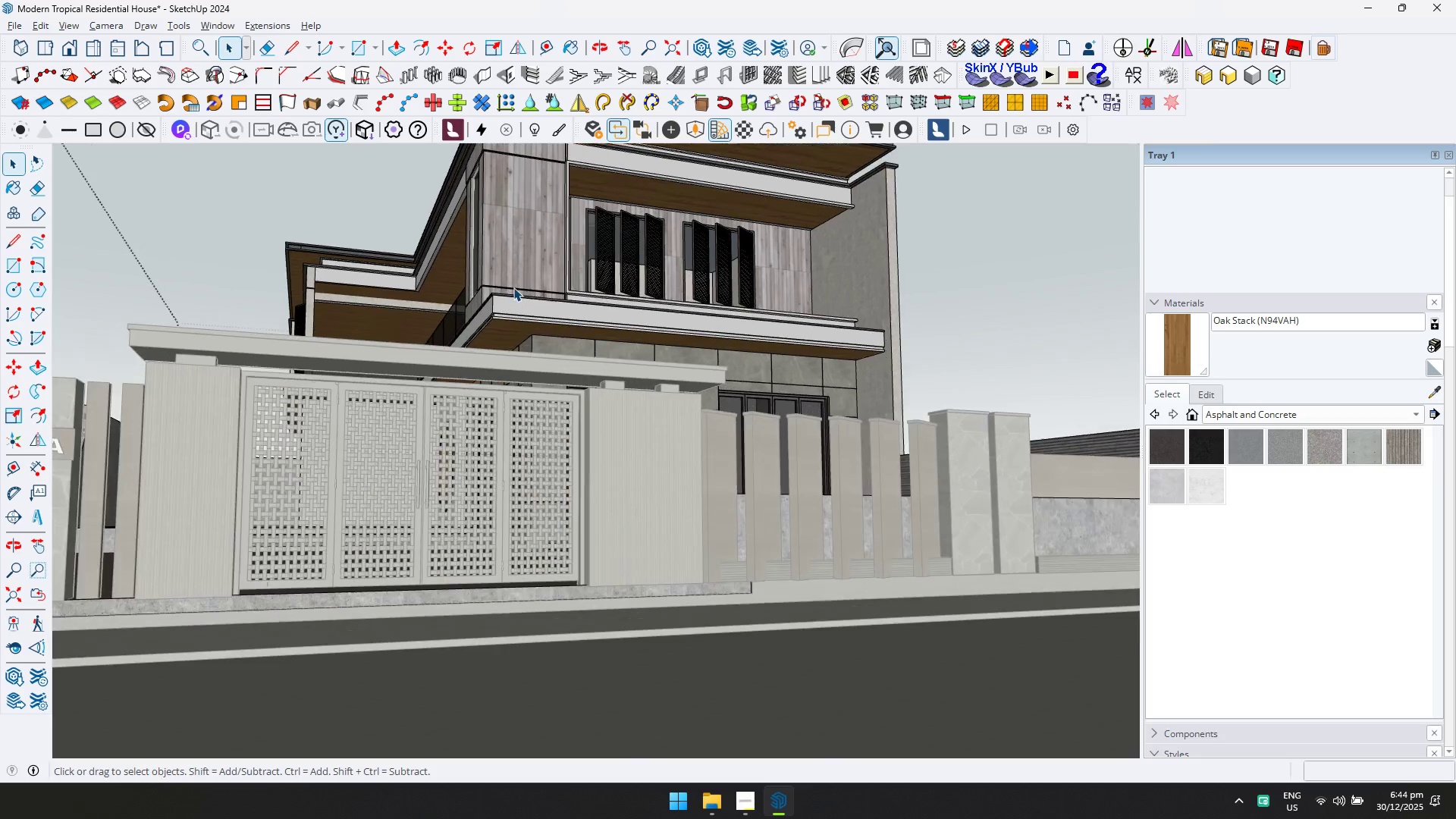 
key(Escape)
 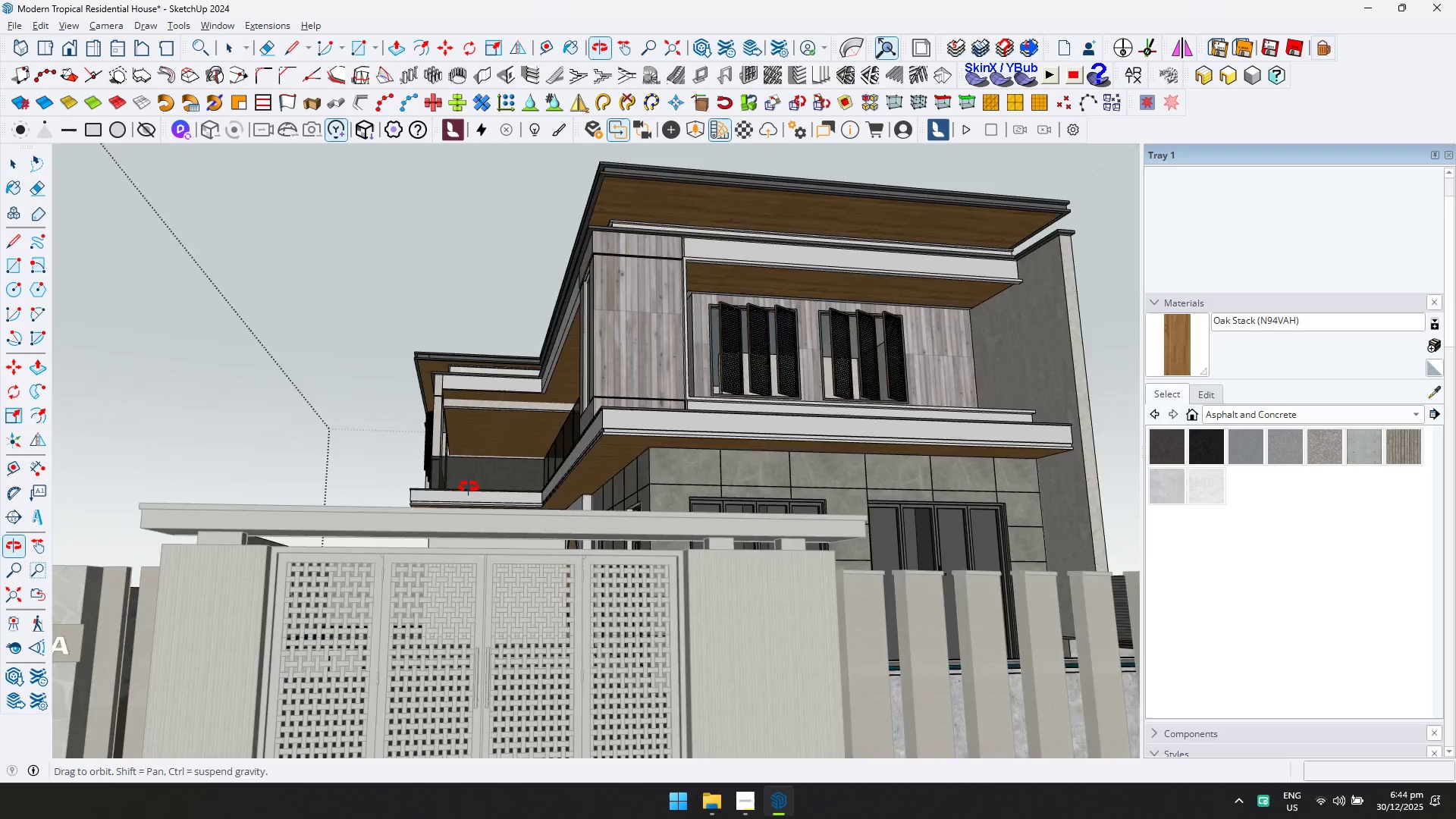 
scroll: coordinate [561, 392], scroll_direction: up, amount: 1.0
 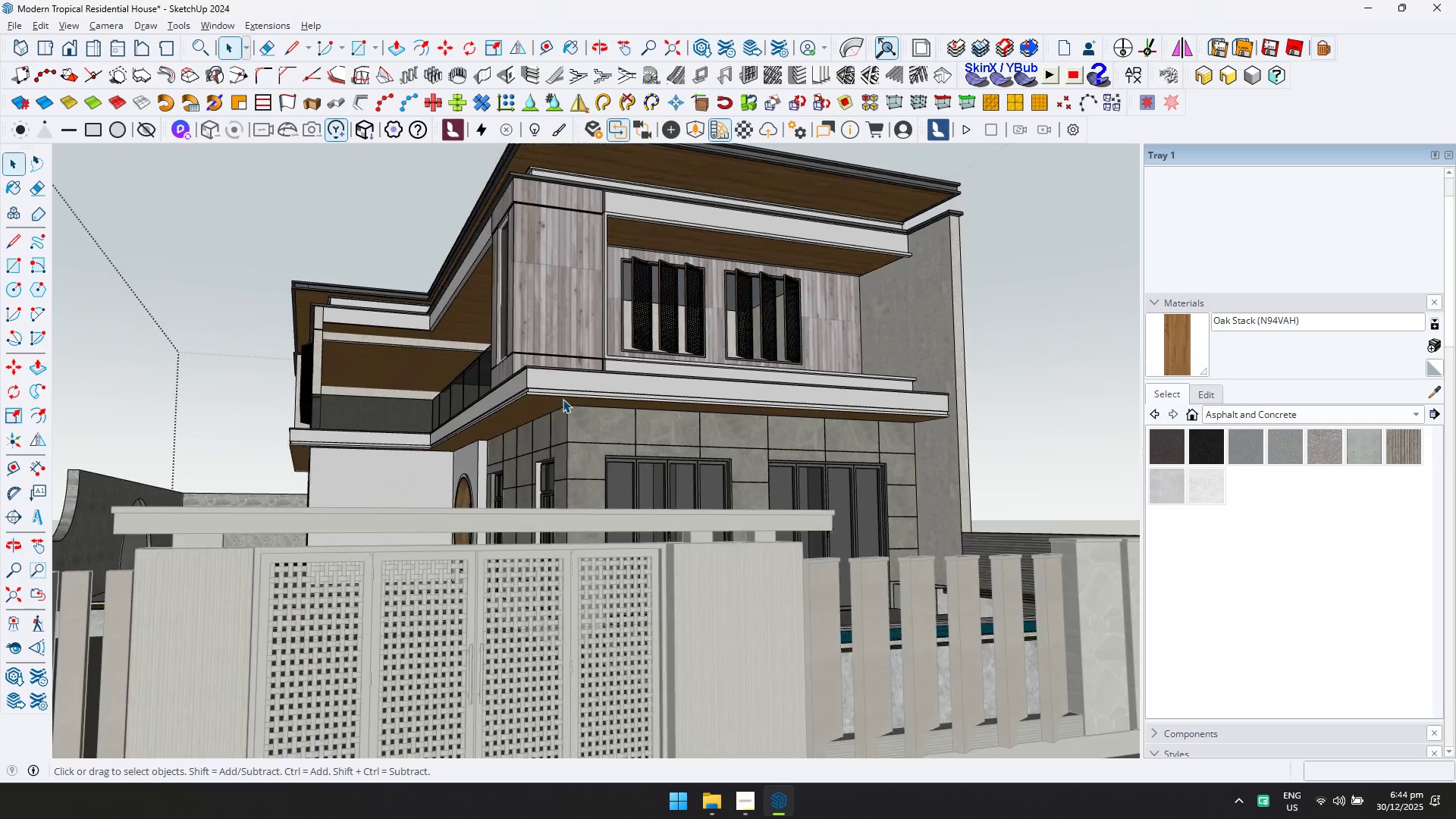 
key(Escape)
 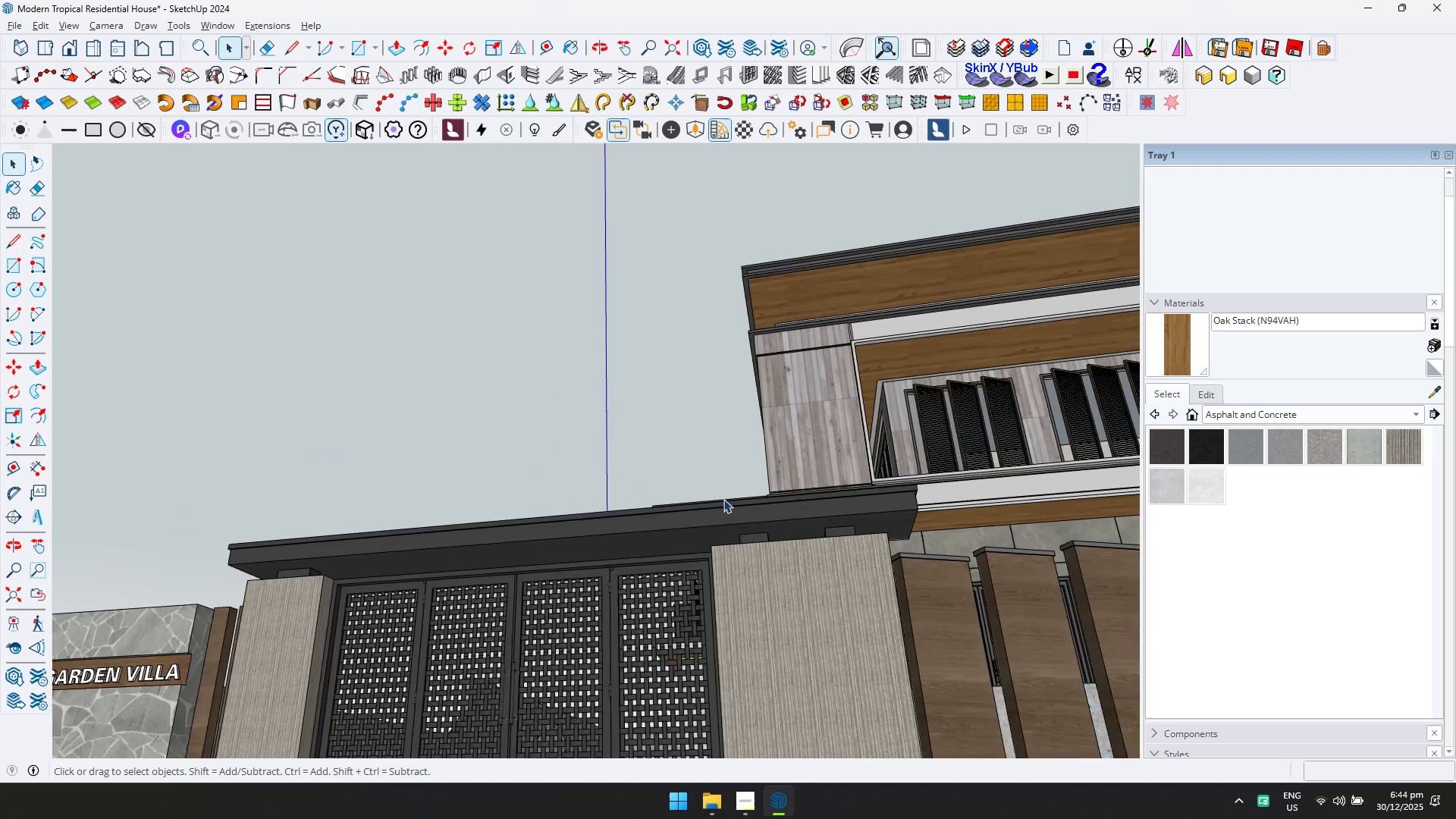 
scroll: coordinate [704, 530], scroll_direction: down, amount: 1.0
 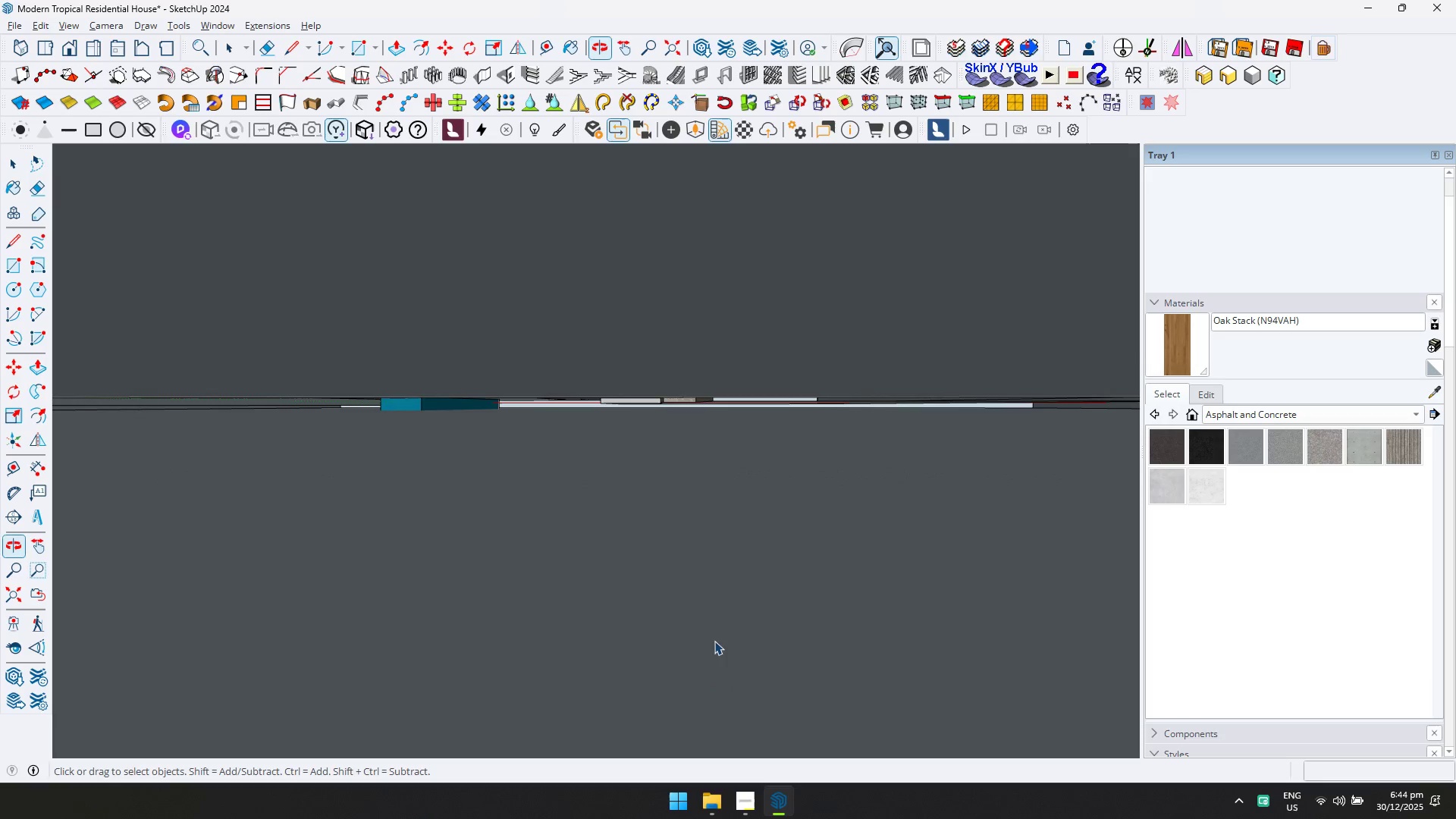 
key(Shift+ShiftLeft)
 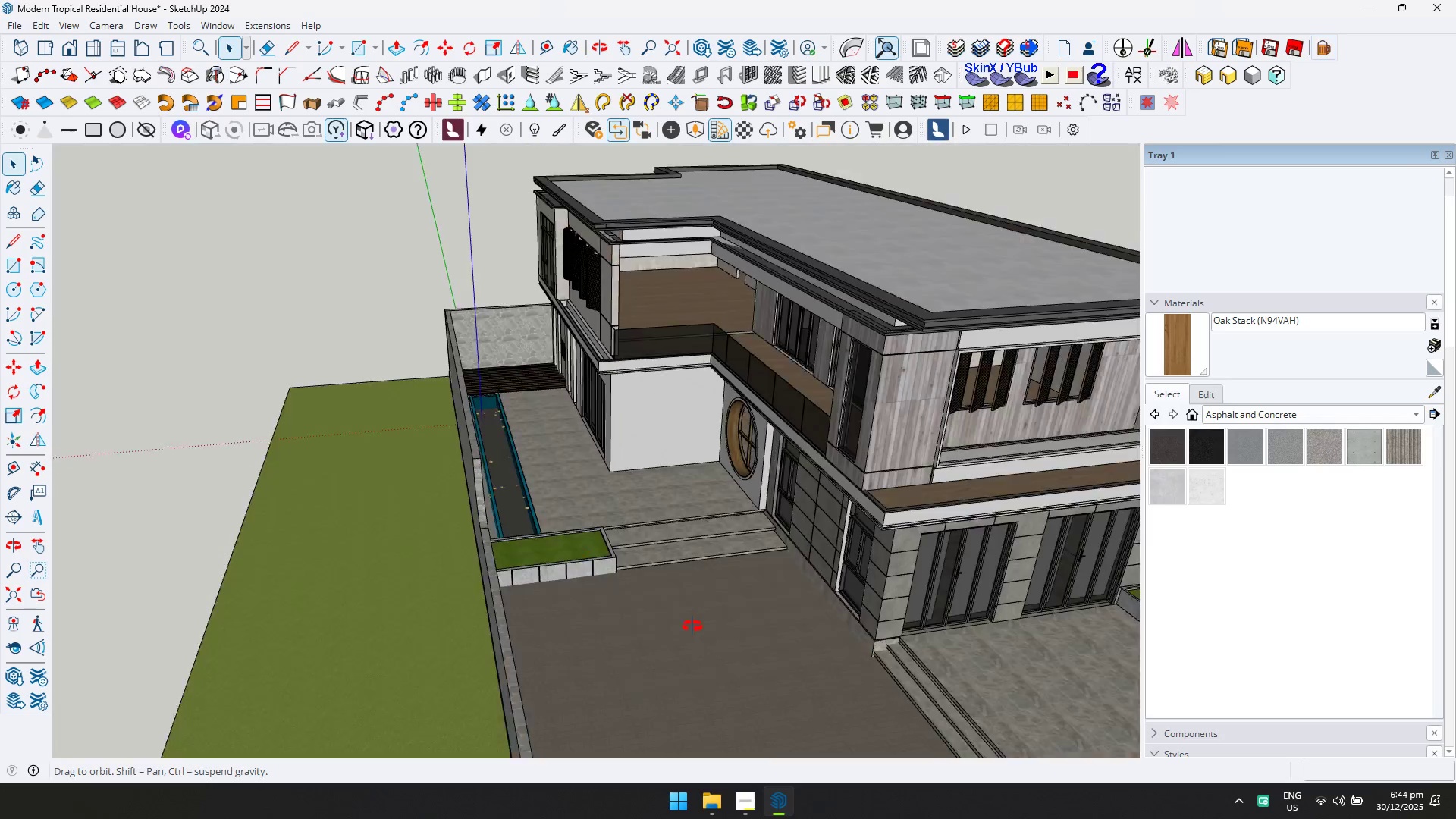 
key(Escape)
 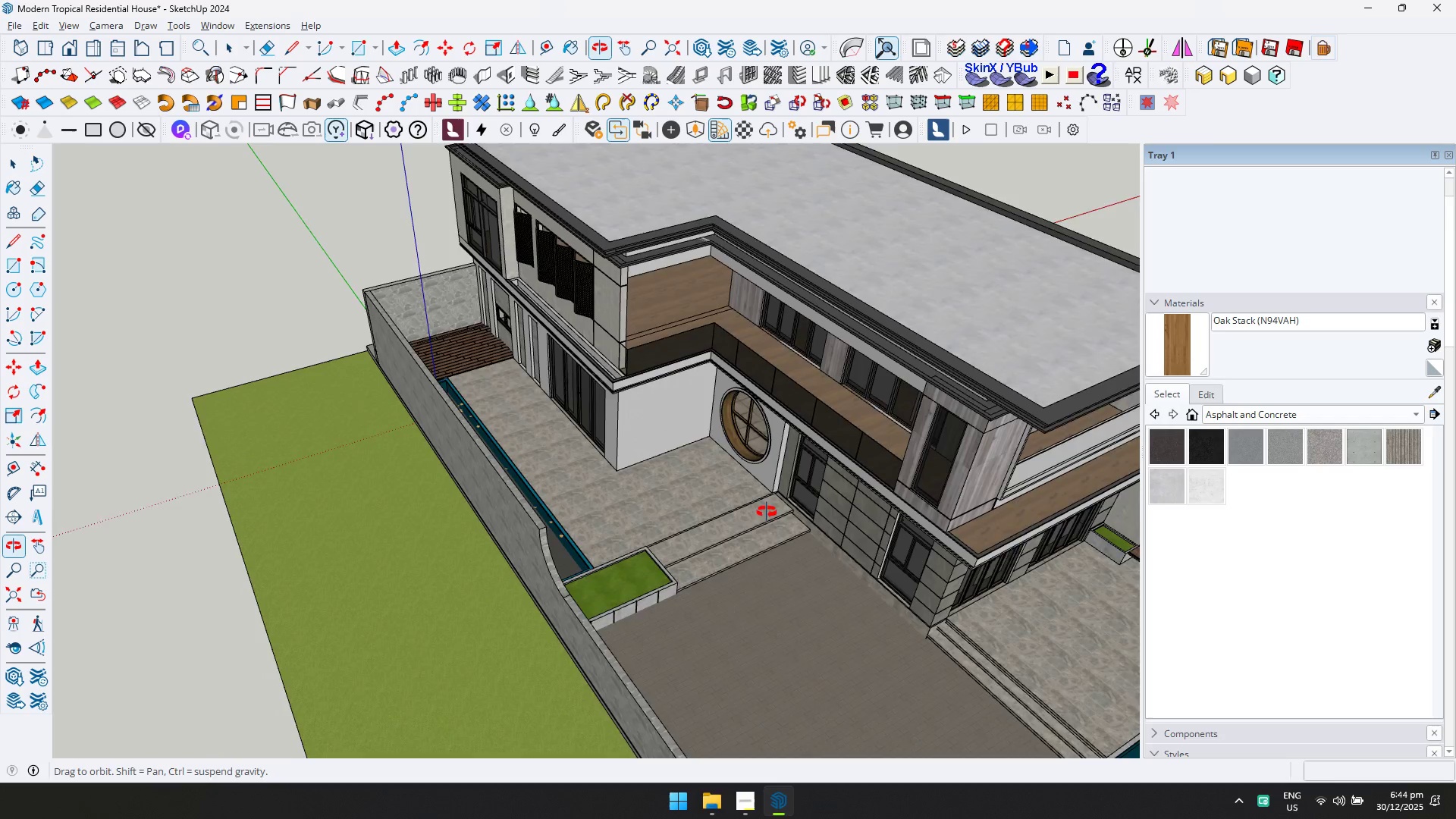 
key(Shift+ShiftLeft)
 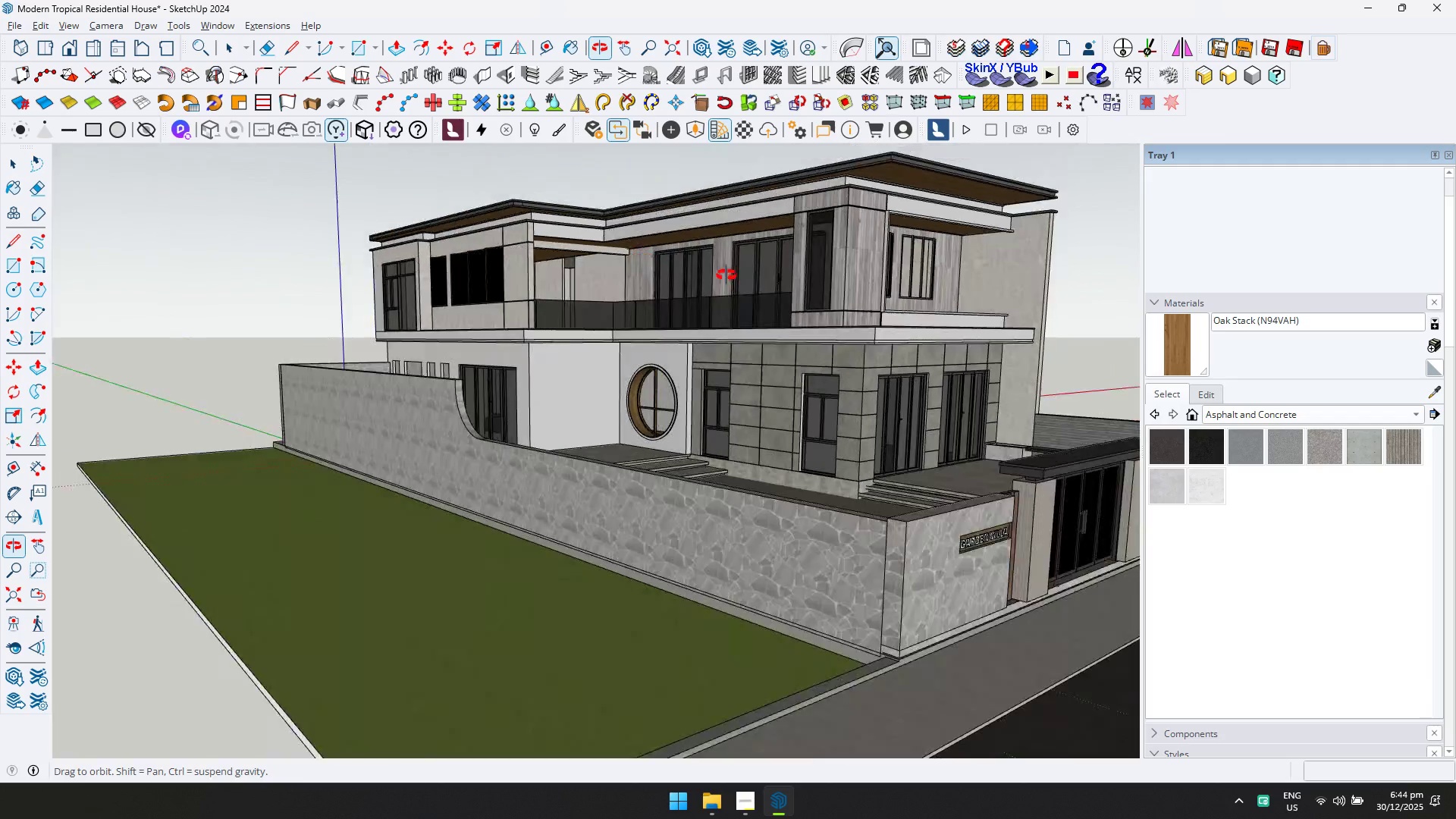 
double_click([556, 384])
 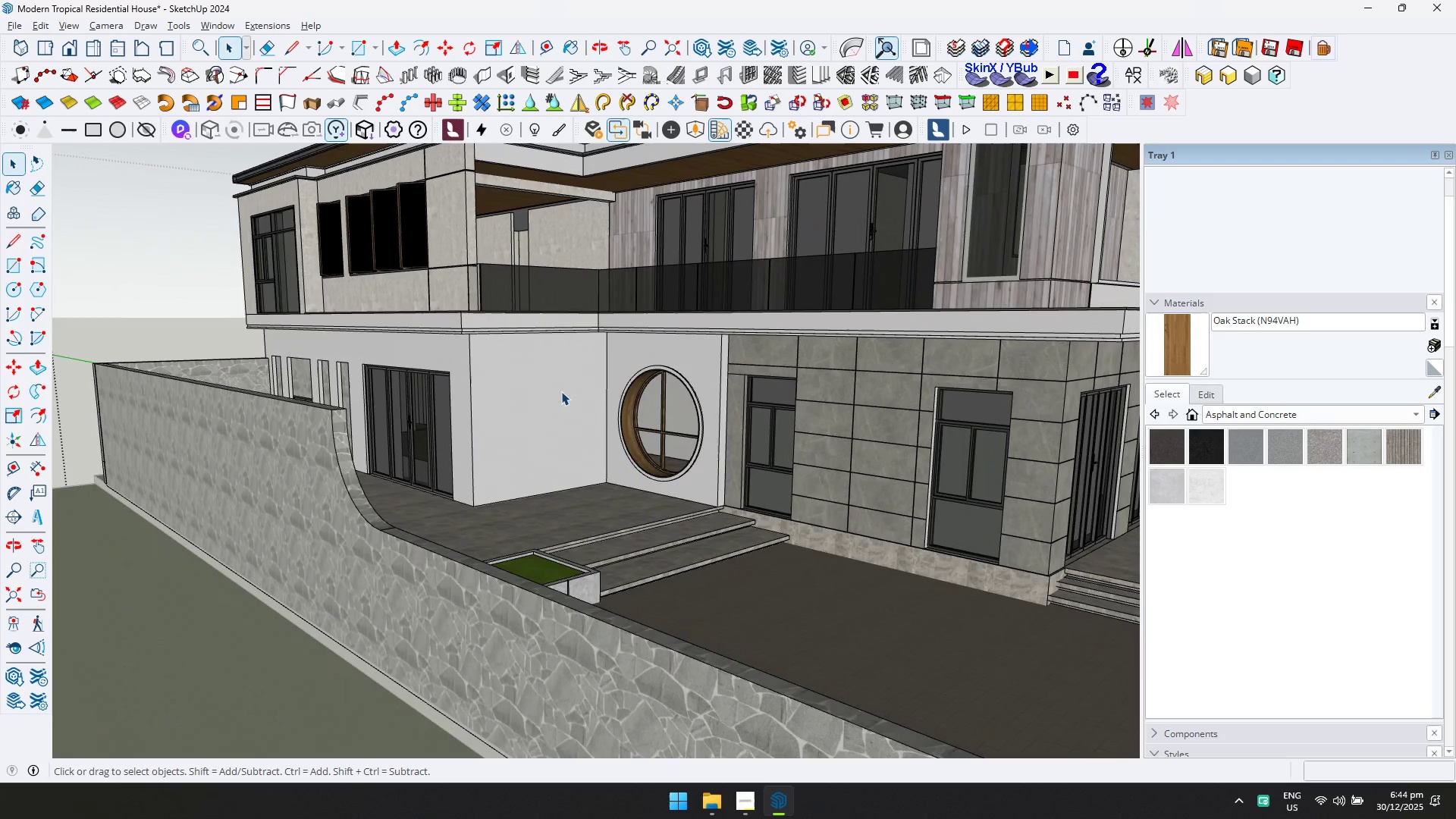 
scroll: coordinate [626, 361], scroll_direction: up, amount: 4.0
 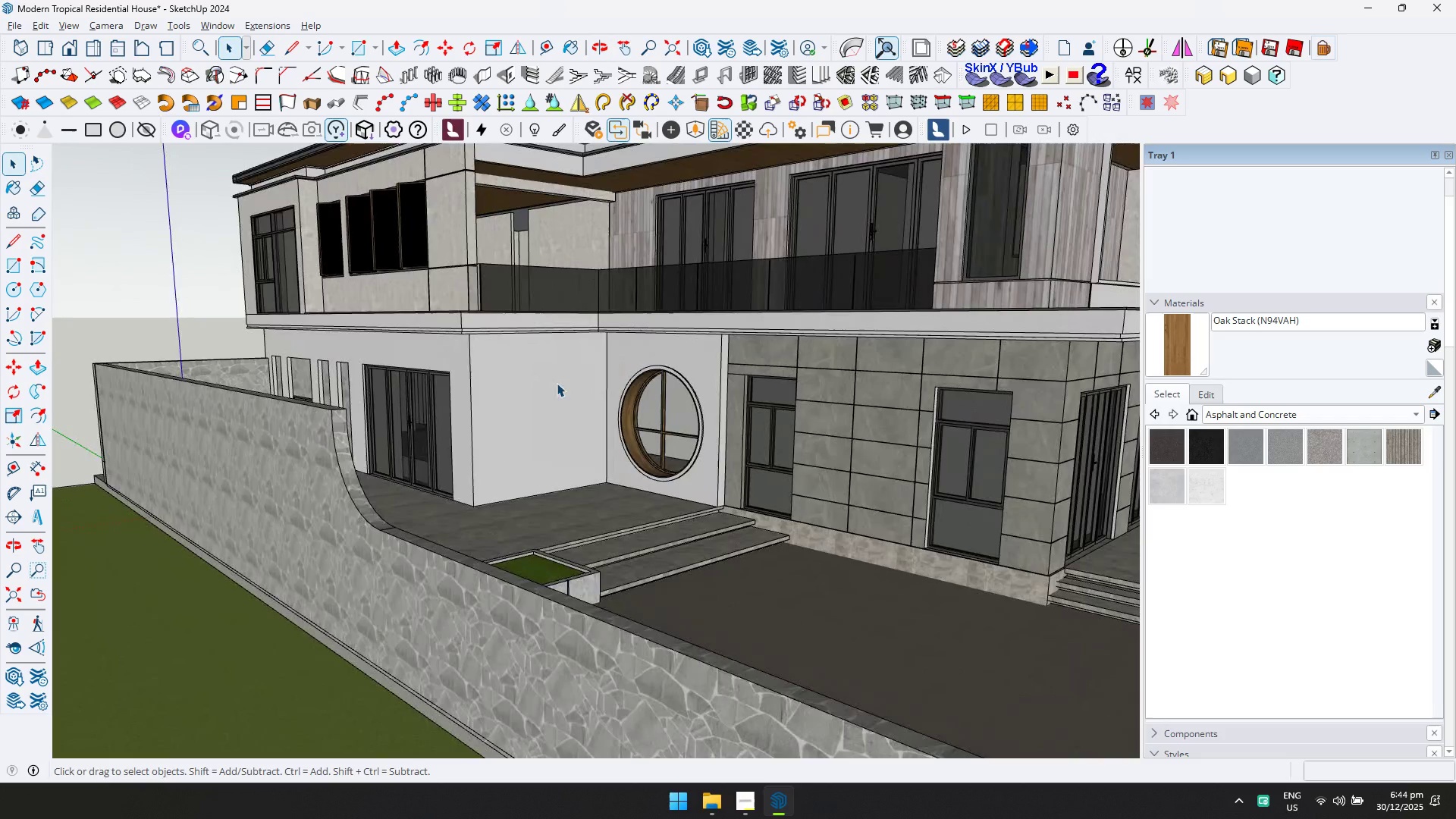 
triple_click([561, 392])
 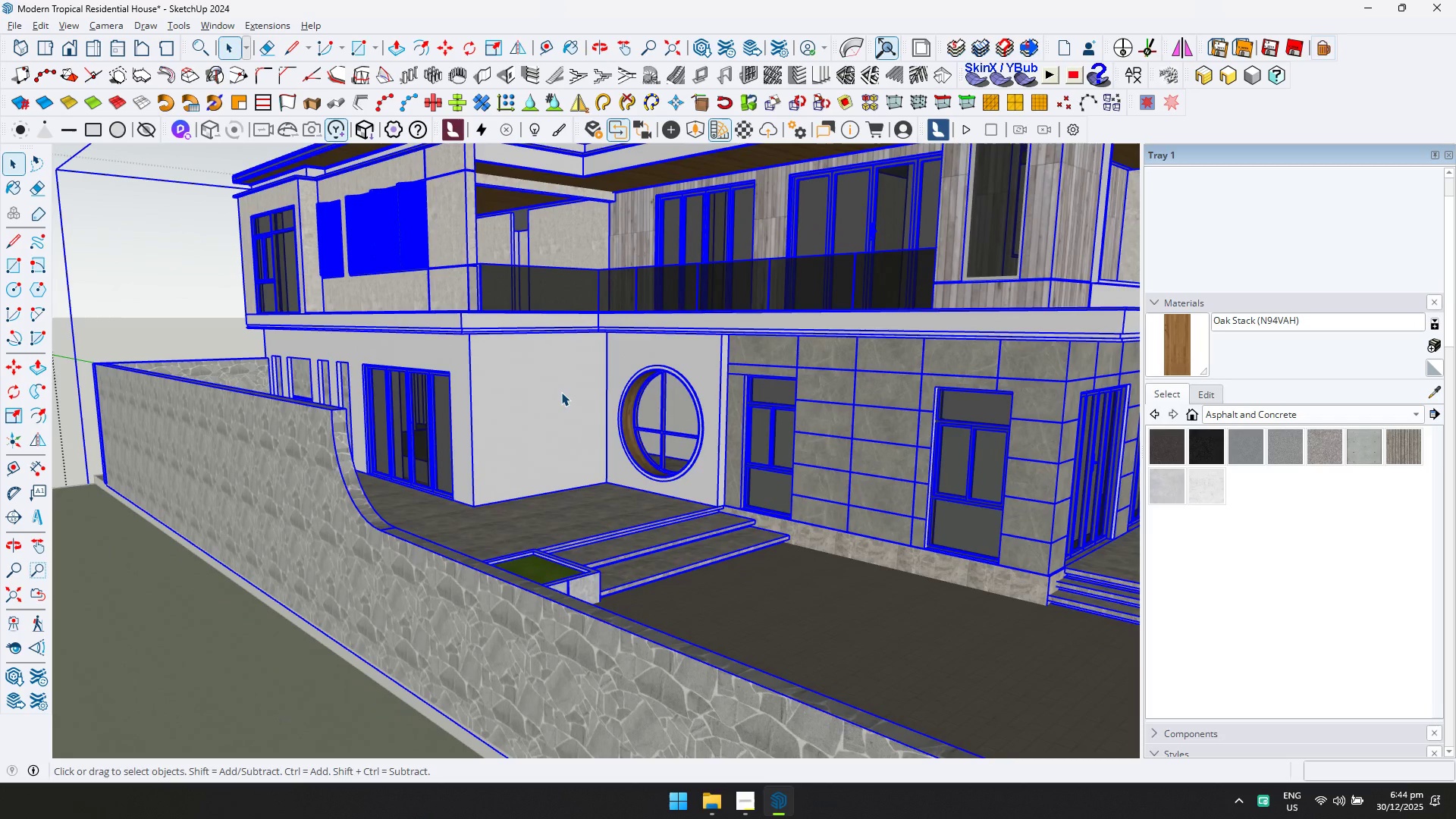 
triple_click([566, 393])
 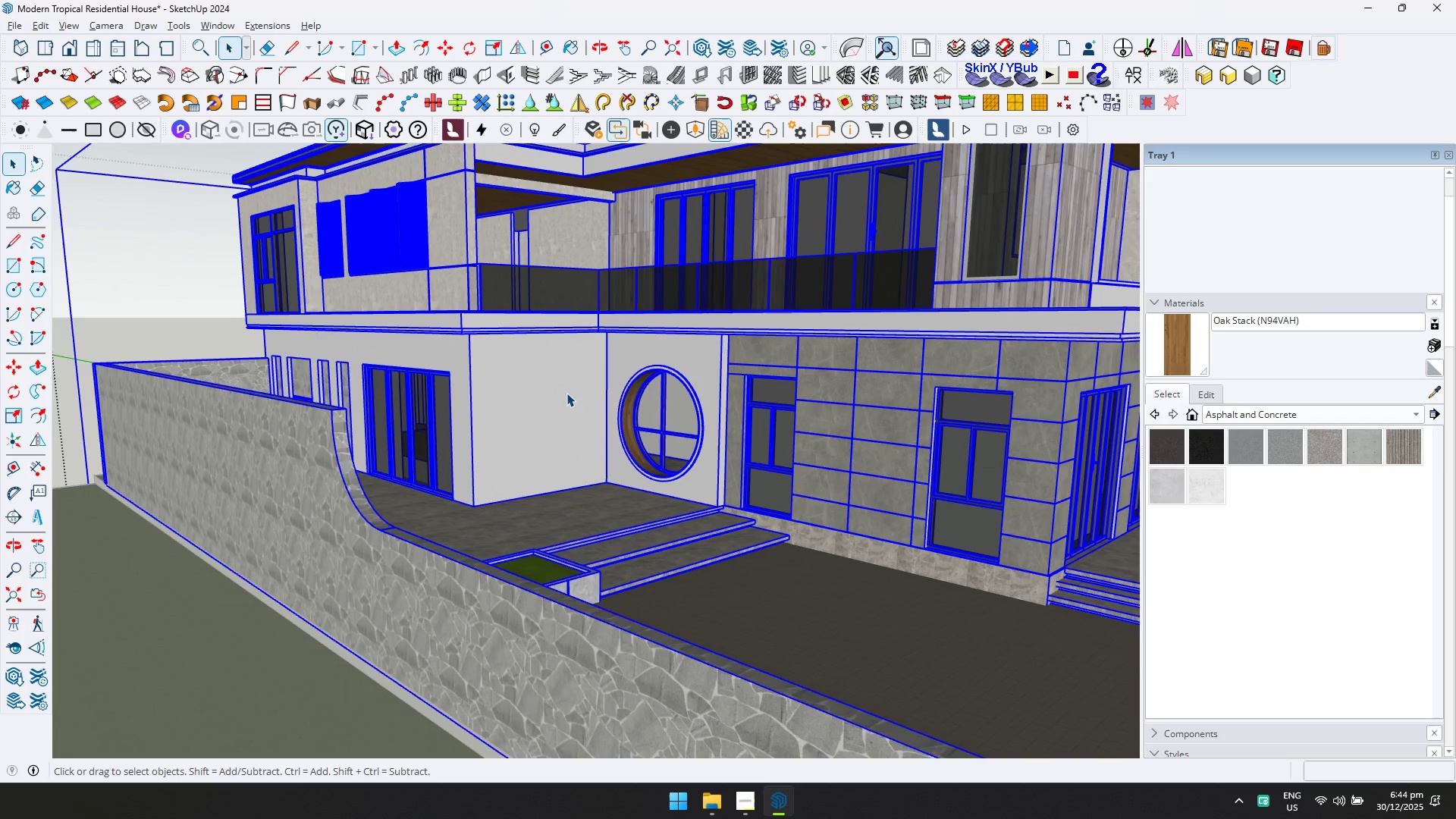 
triple_click([566, 393])
 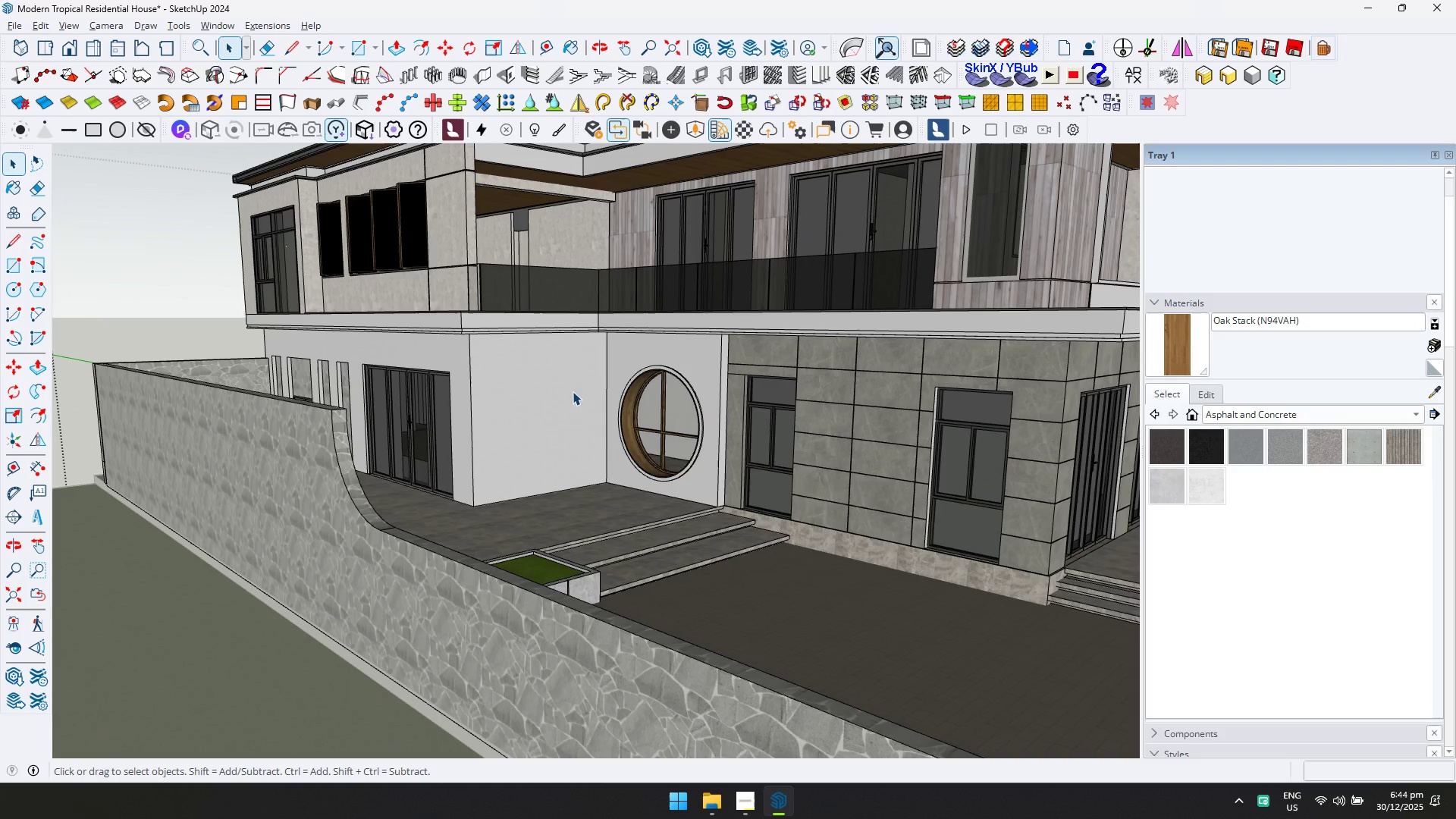 
triple_click([574, 391])
 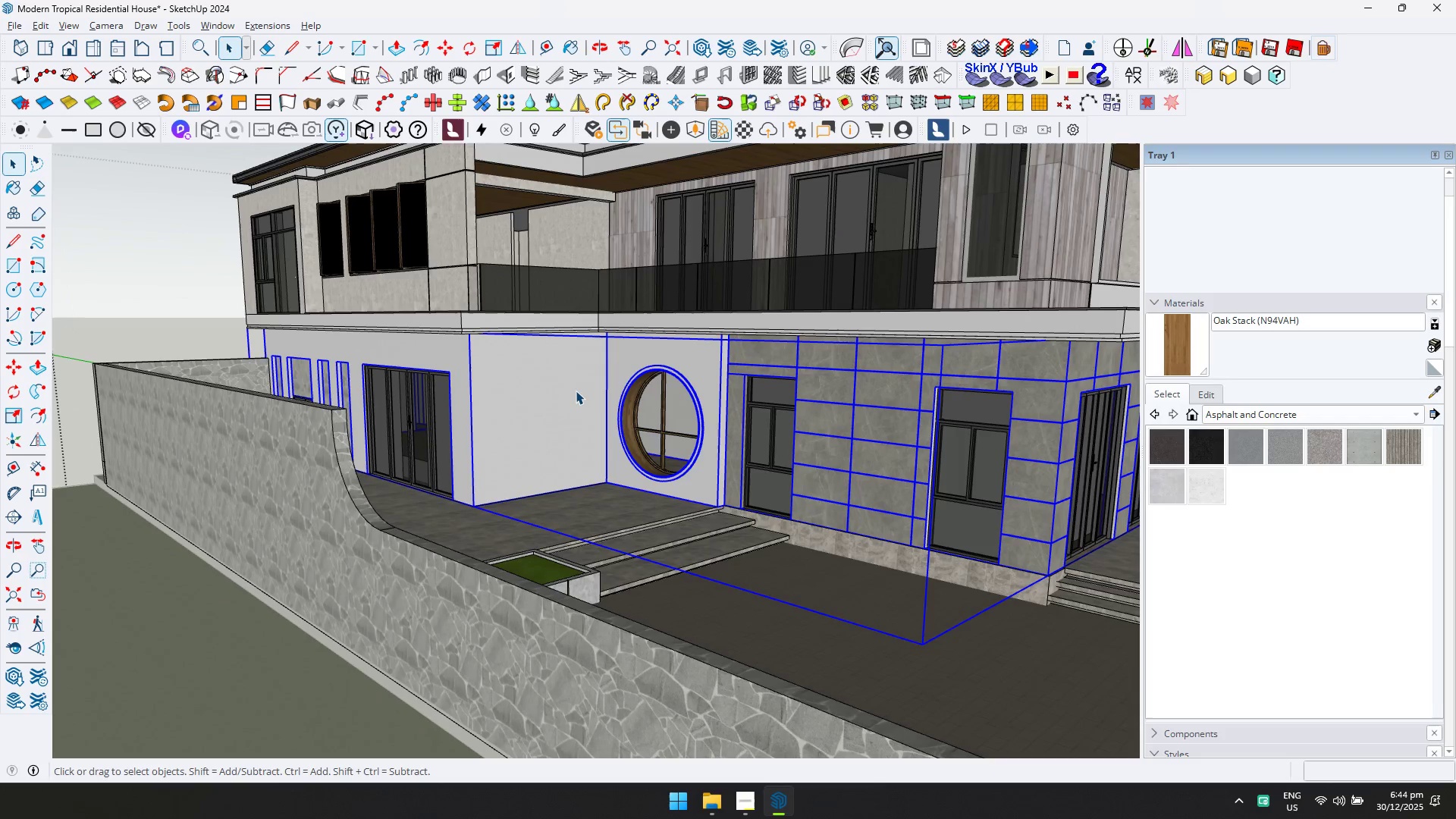 
double_click([576, 391])
 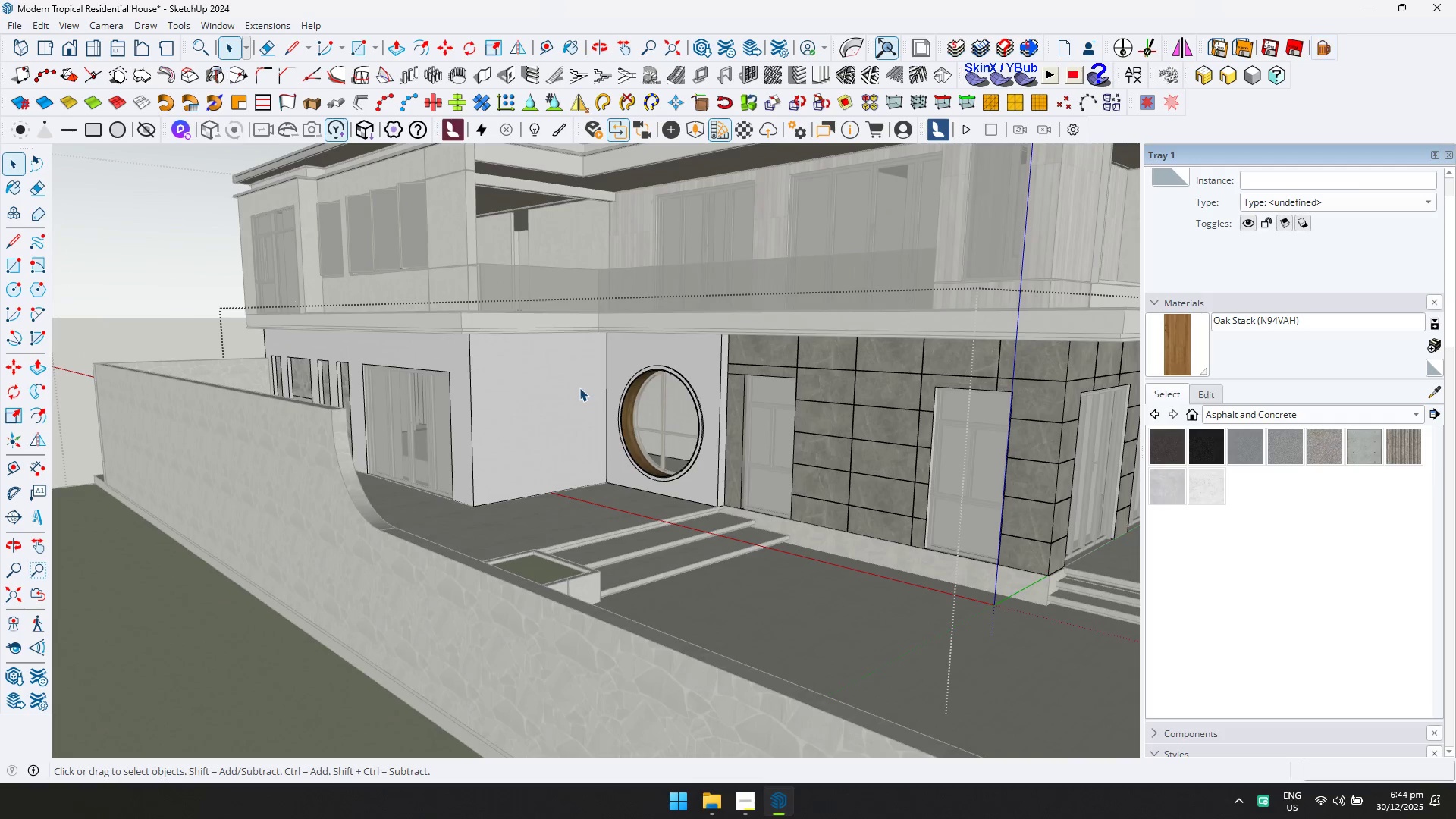 
triple_click([579, 388])
 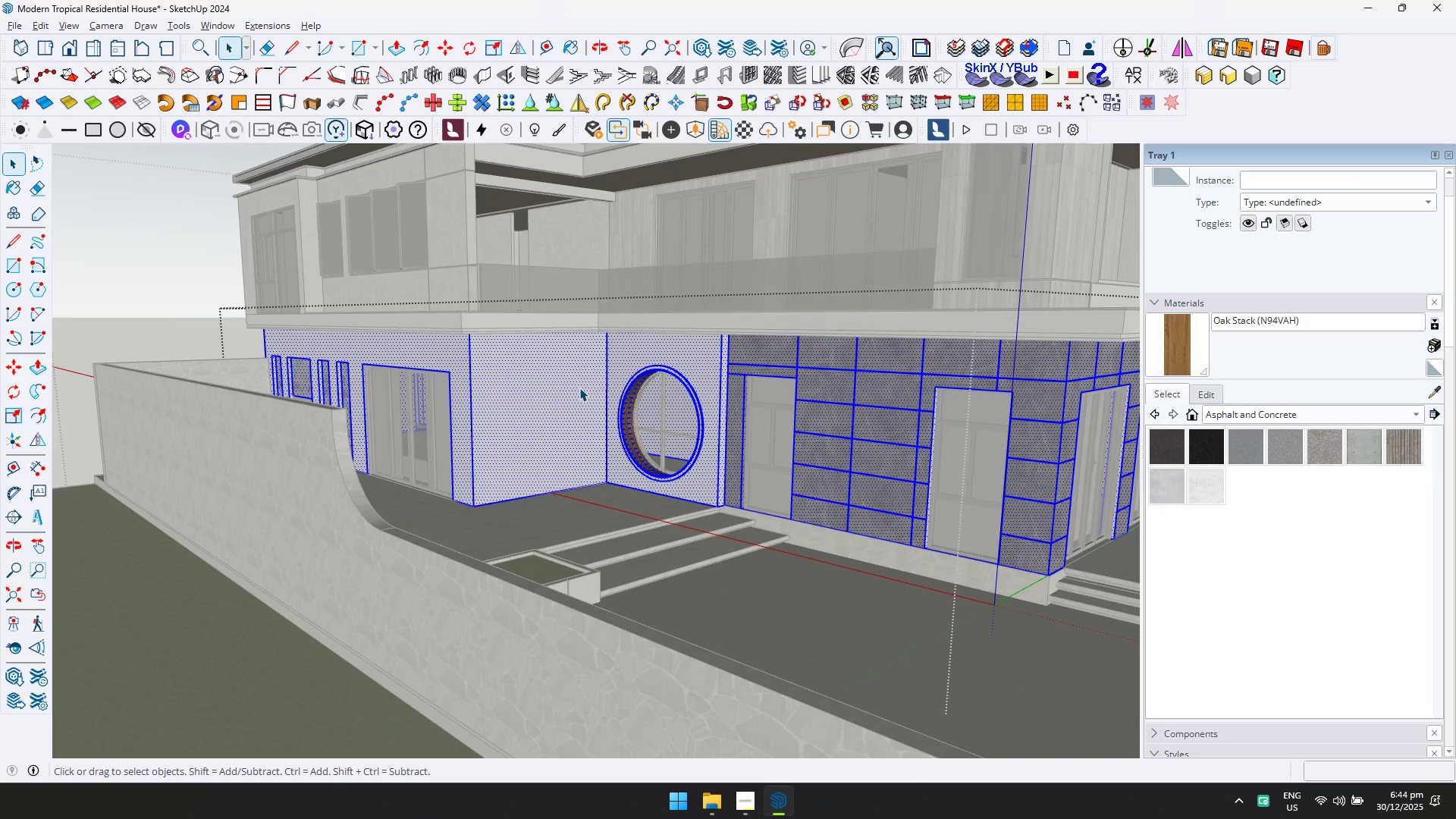 
key(Escape)
 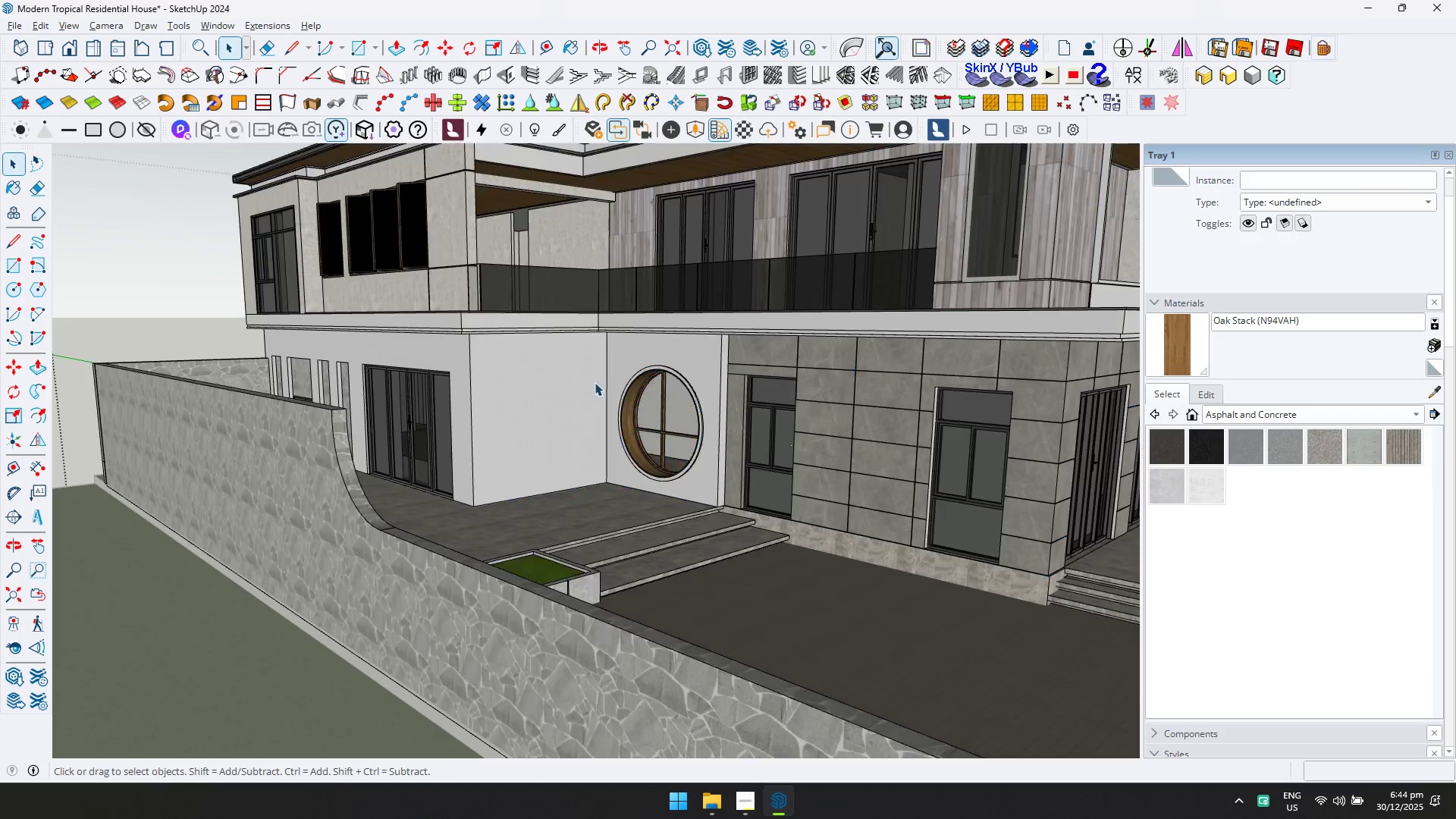 
key(Escape)
 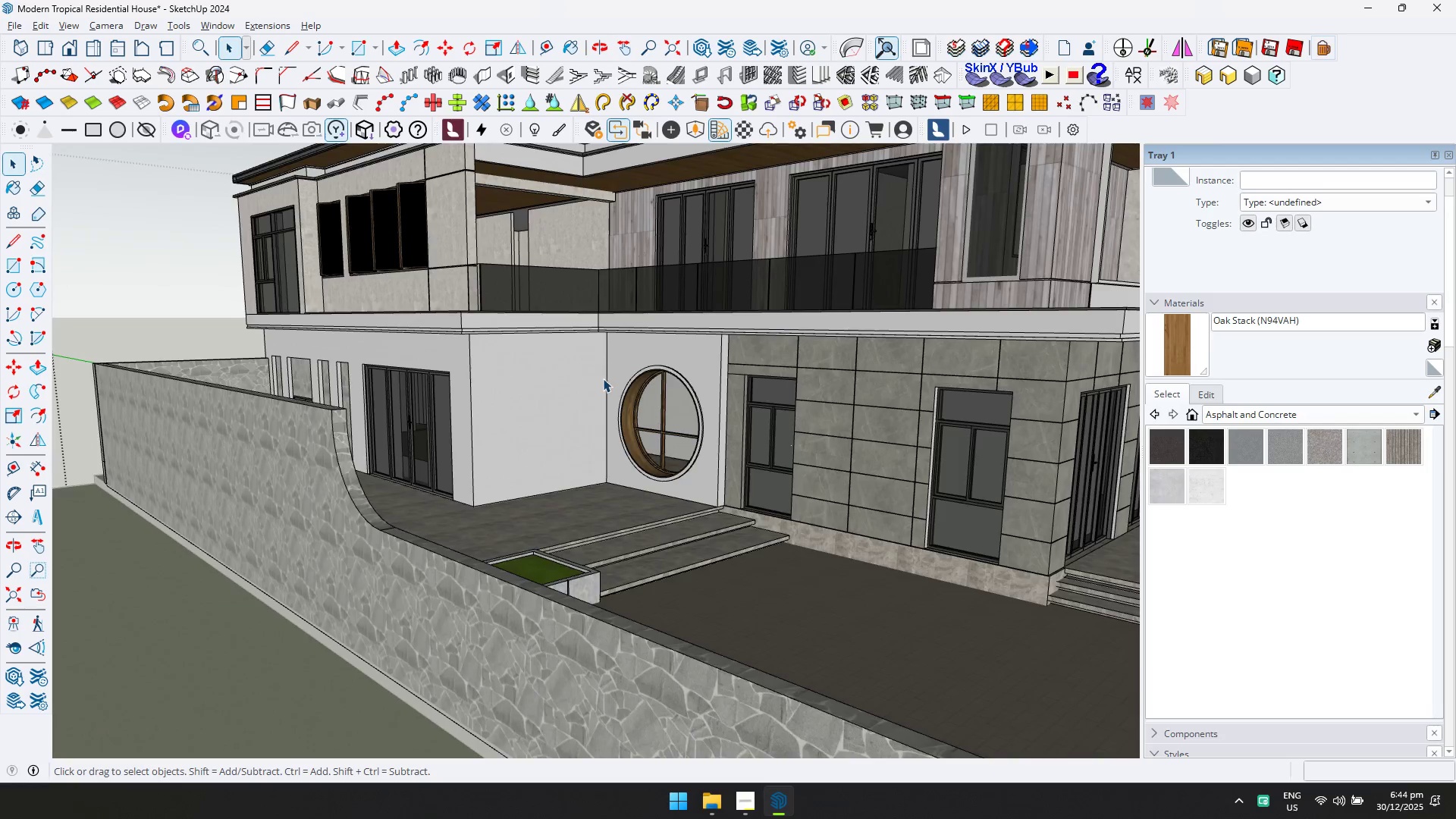 
key(Escape)
 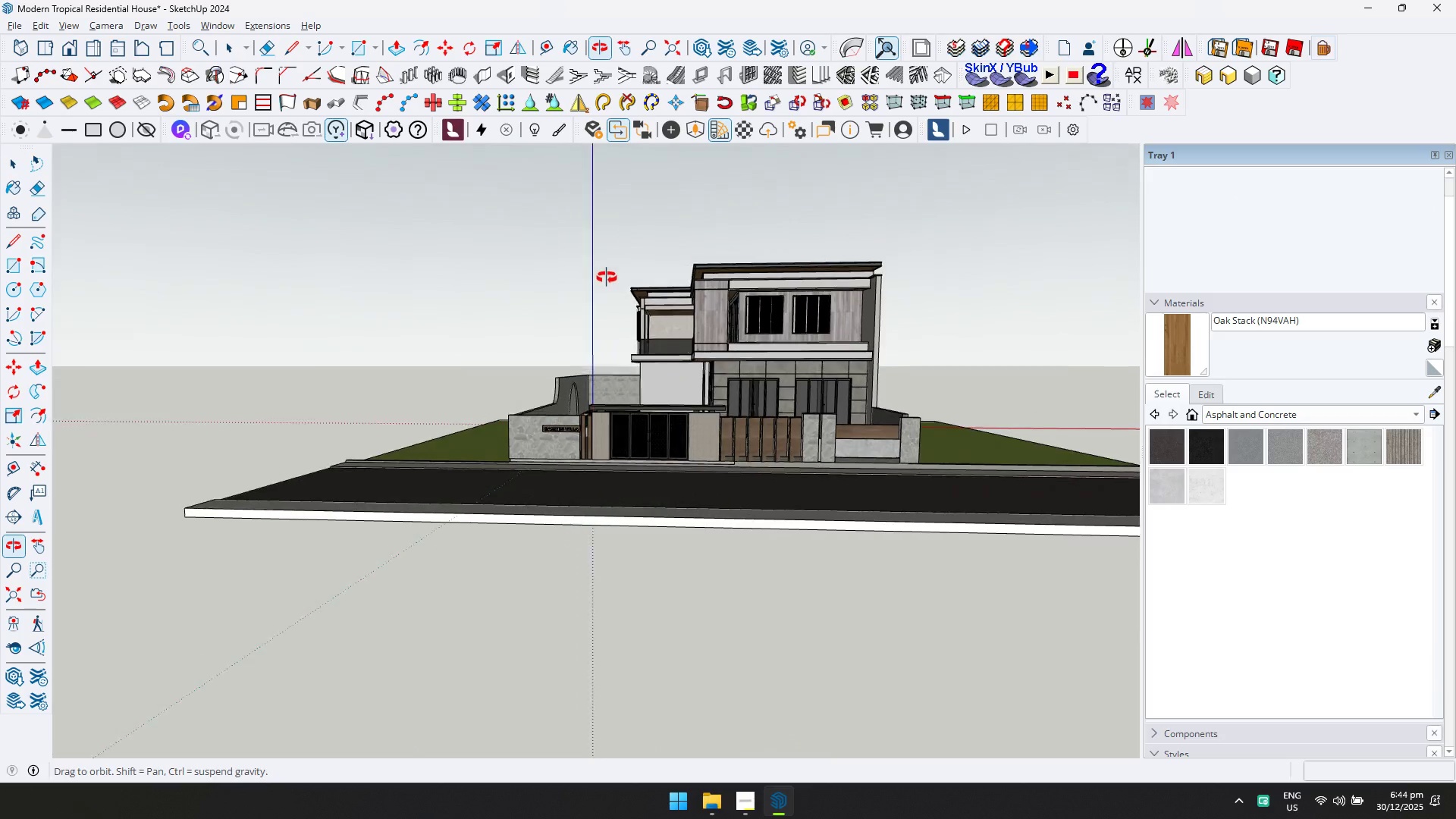 
scroll: coordinate [667, 358], scroll_direction: down, amount: 11.0
 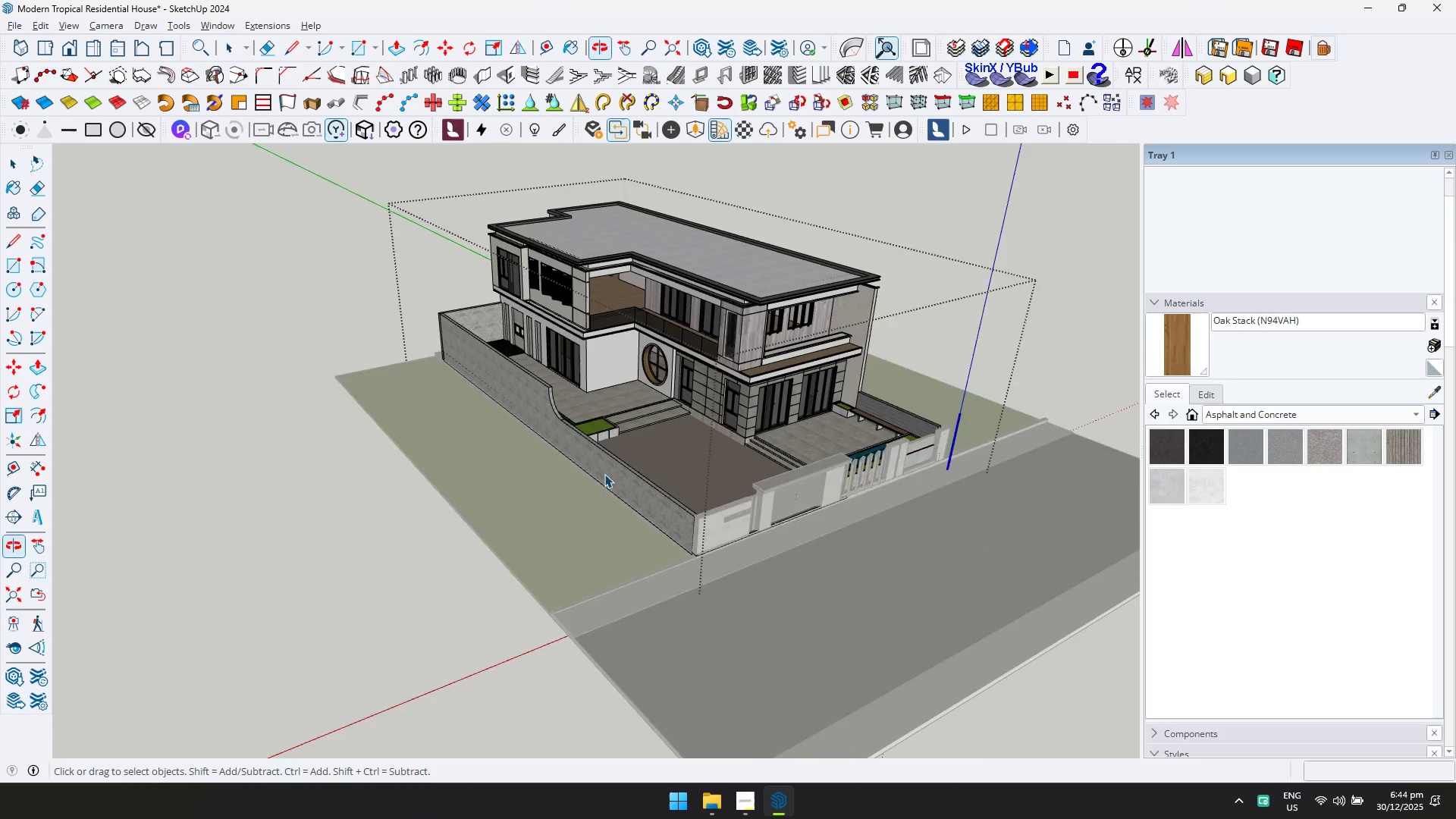 
scroll: coordinate [715, 420], scroll_direction: up, amount: 2.0
 